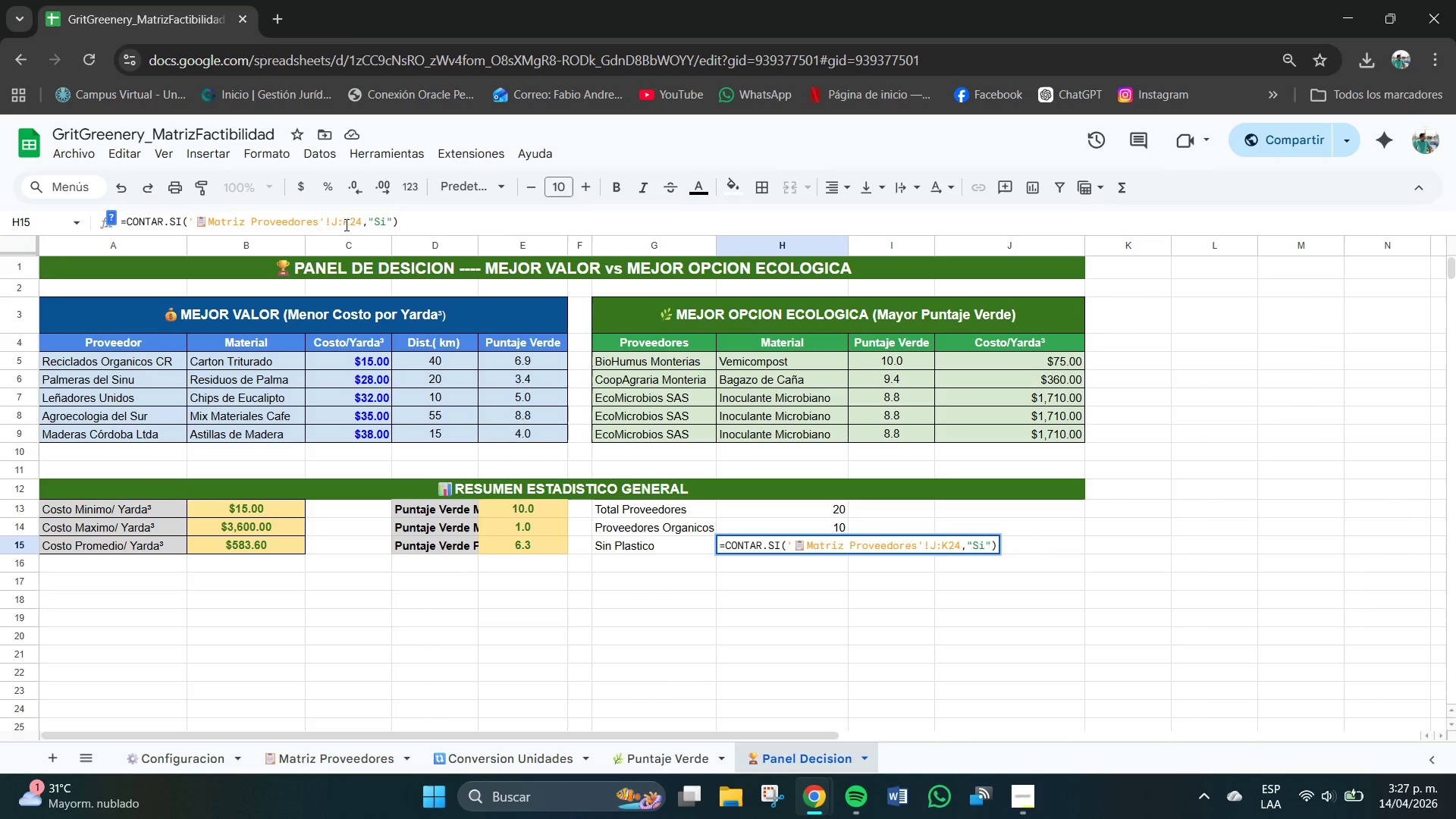 
key(4)
 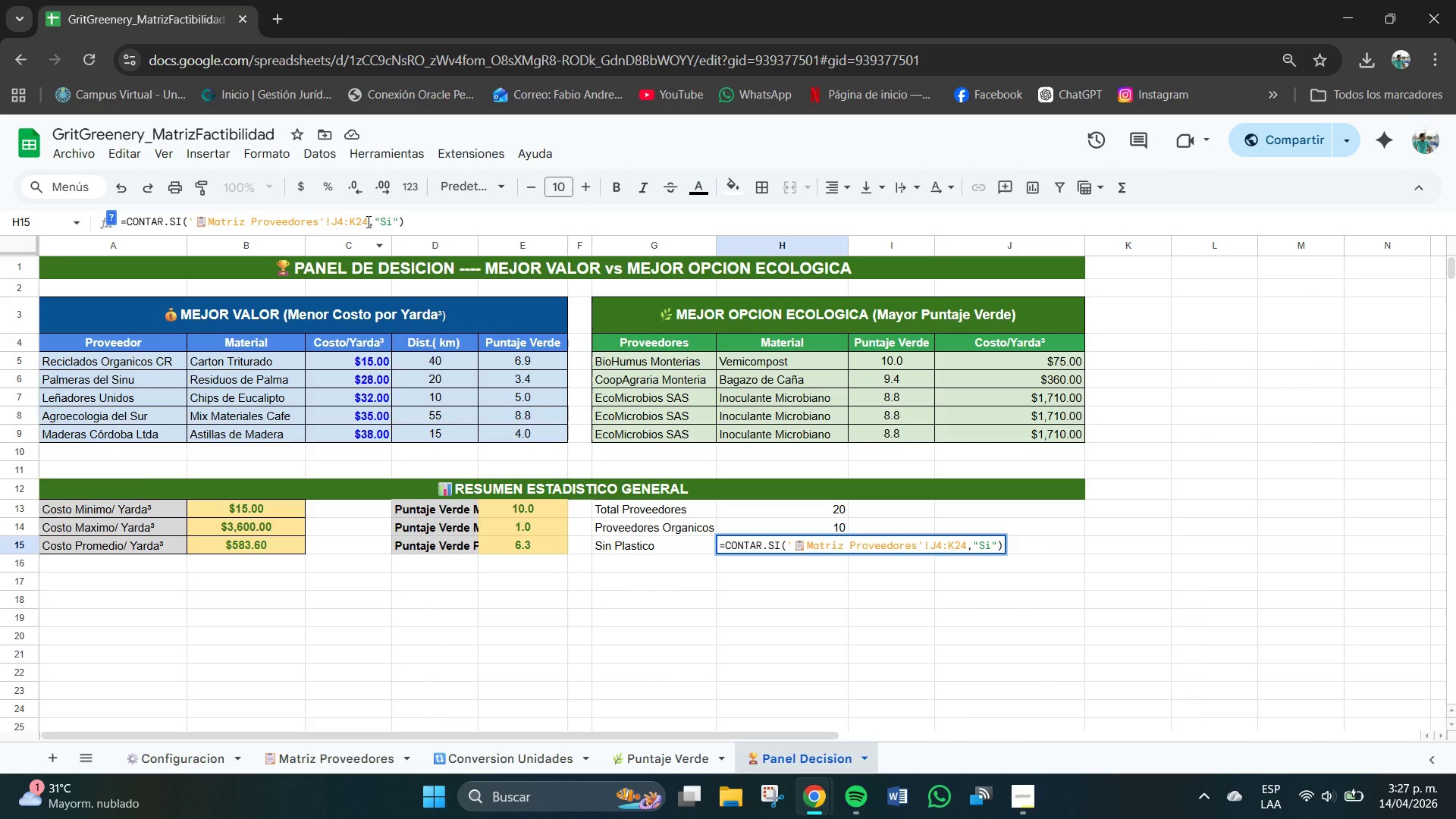 
left_click([357, 221])
 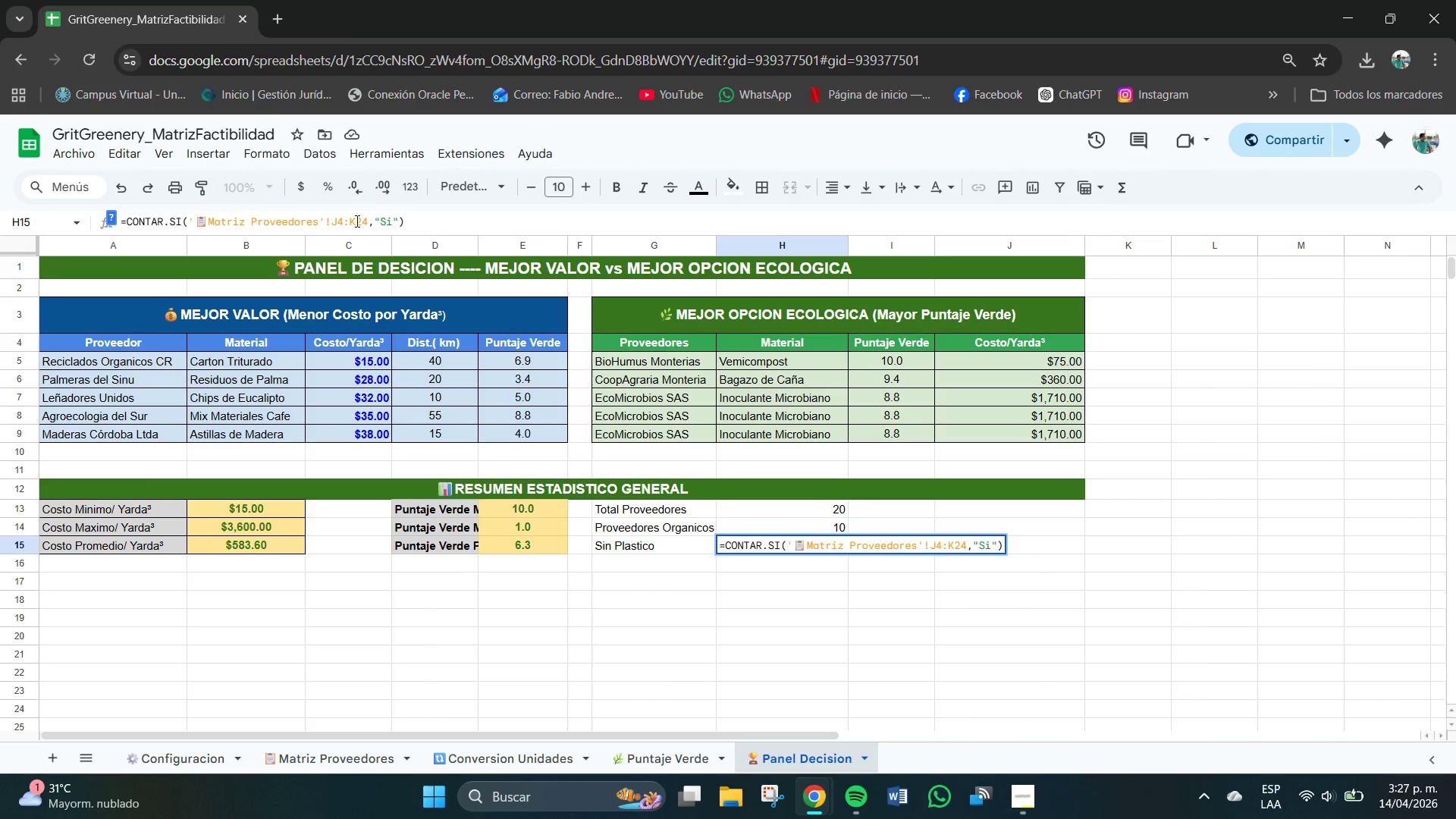 
key(Backspace)
 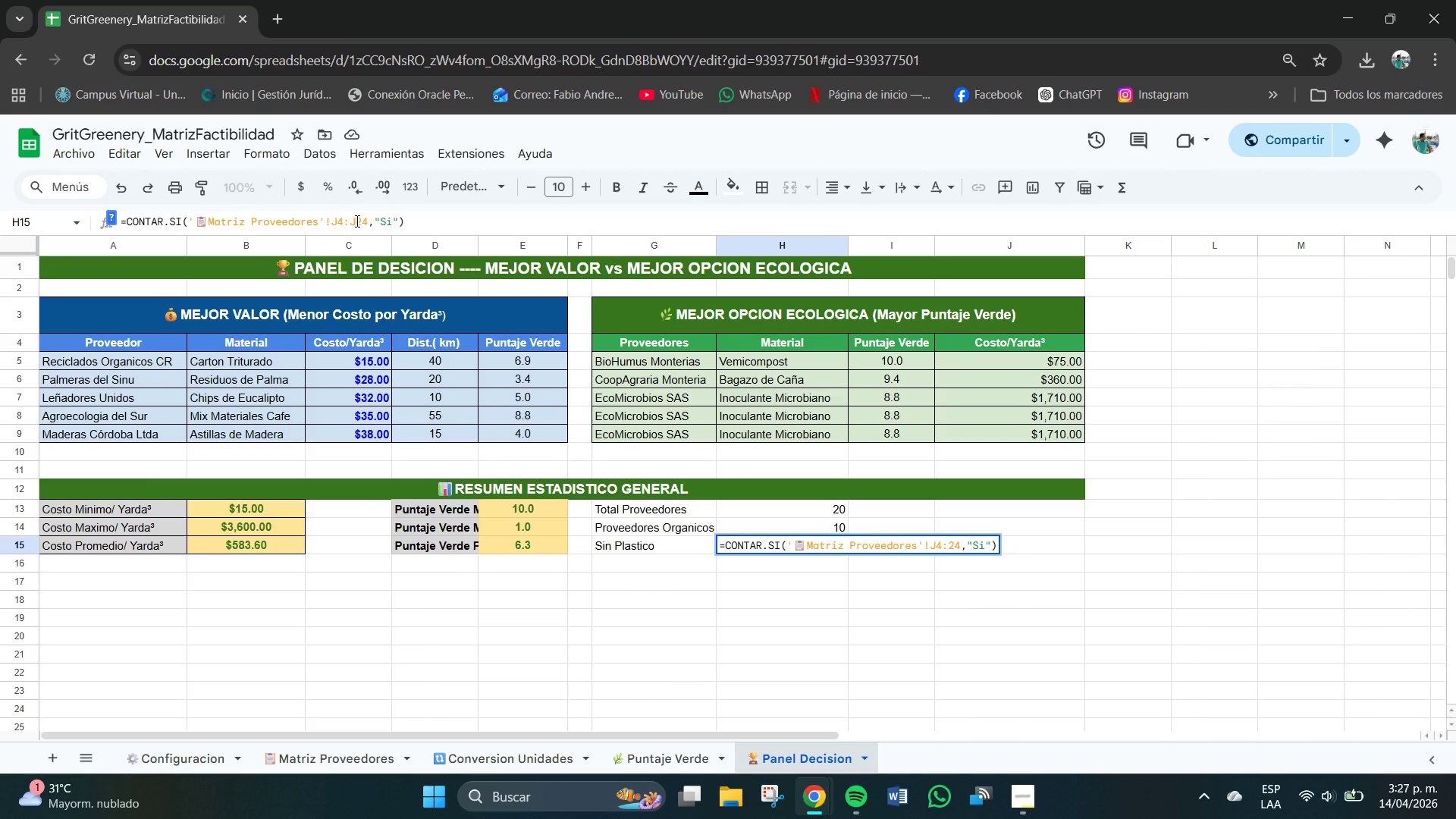 
key(J)
 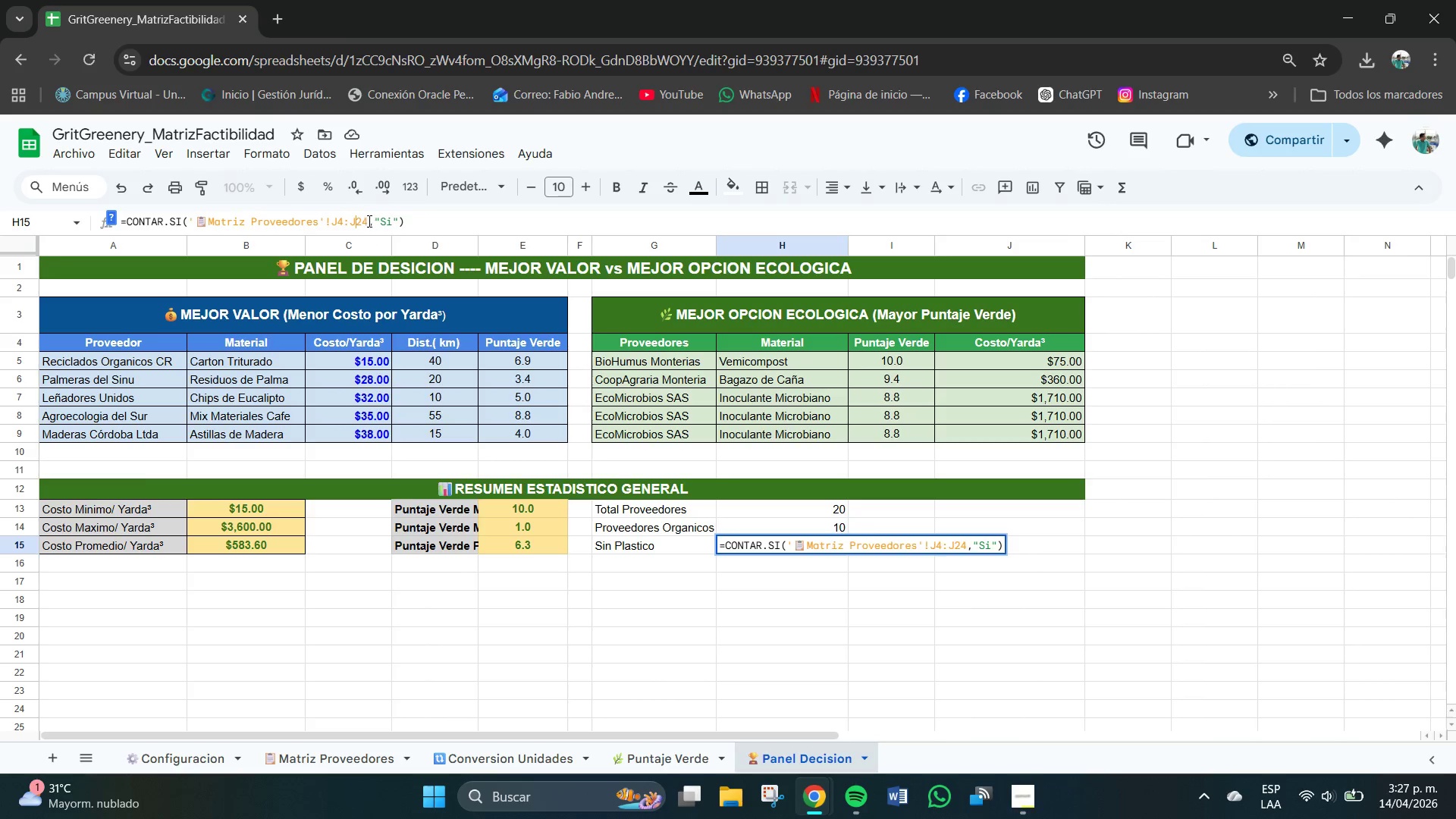 
left_click([366, 220])
 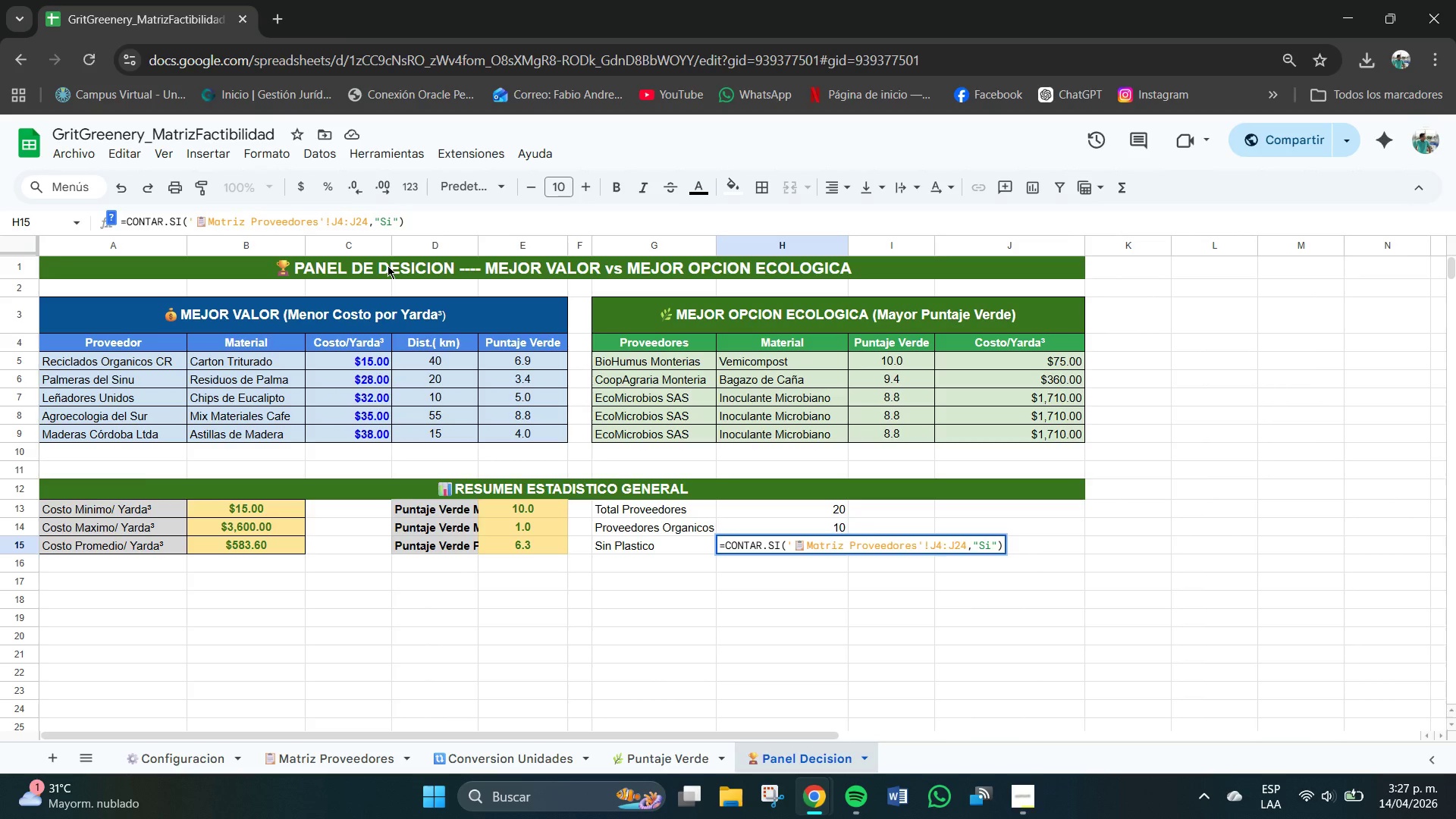 
key(Backspace)
 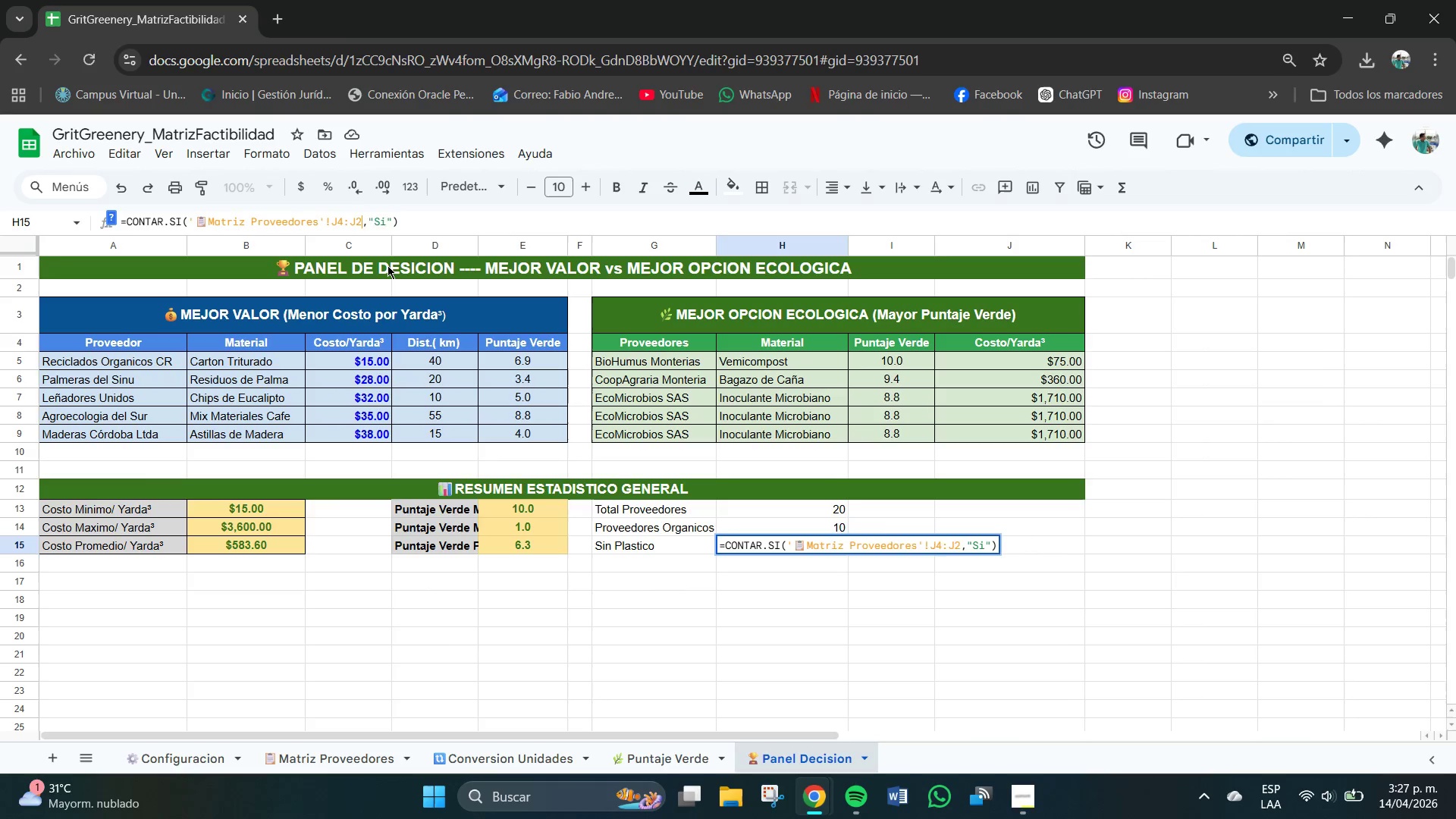 
key(3)
 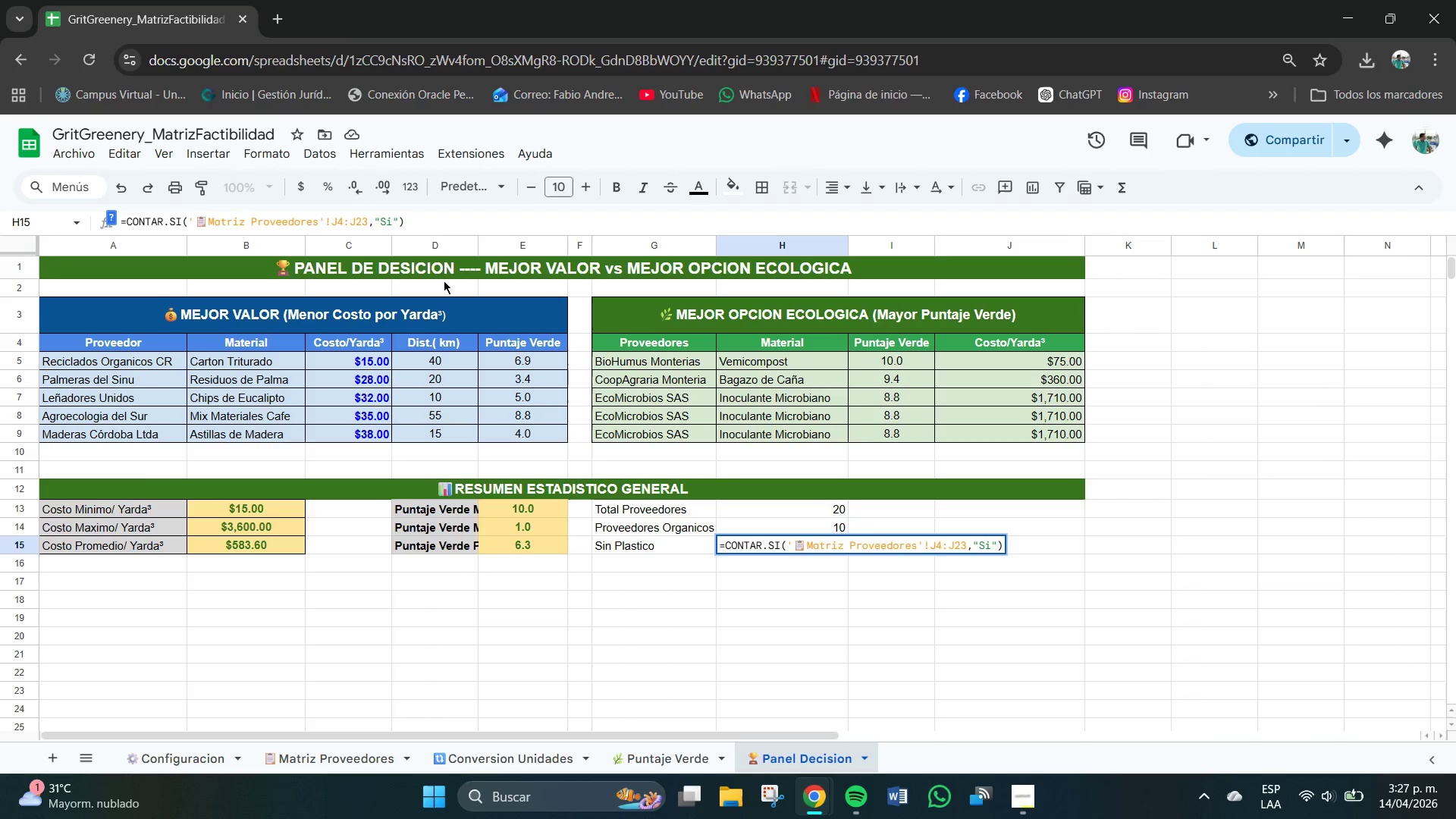 
left_click([447, 216])
 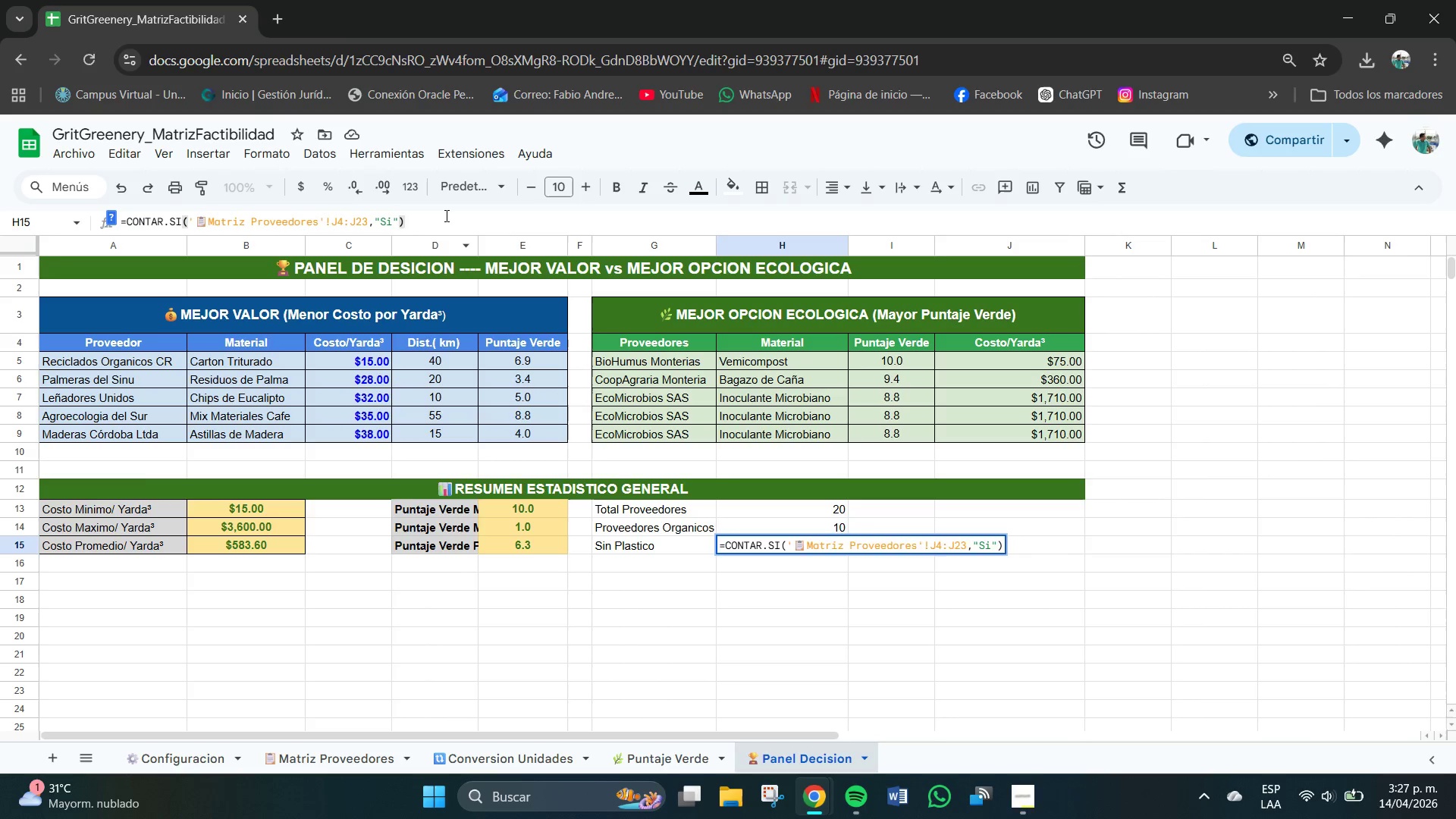 
key(Enter)
 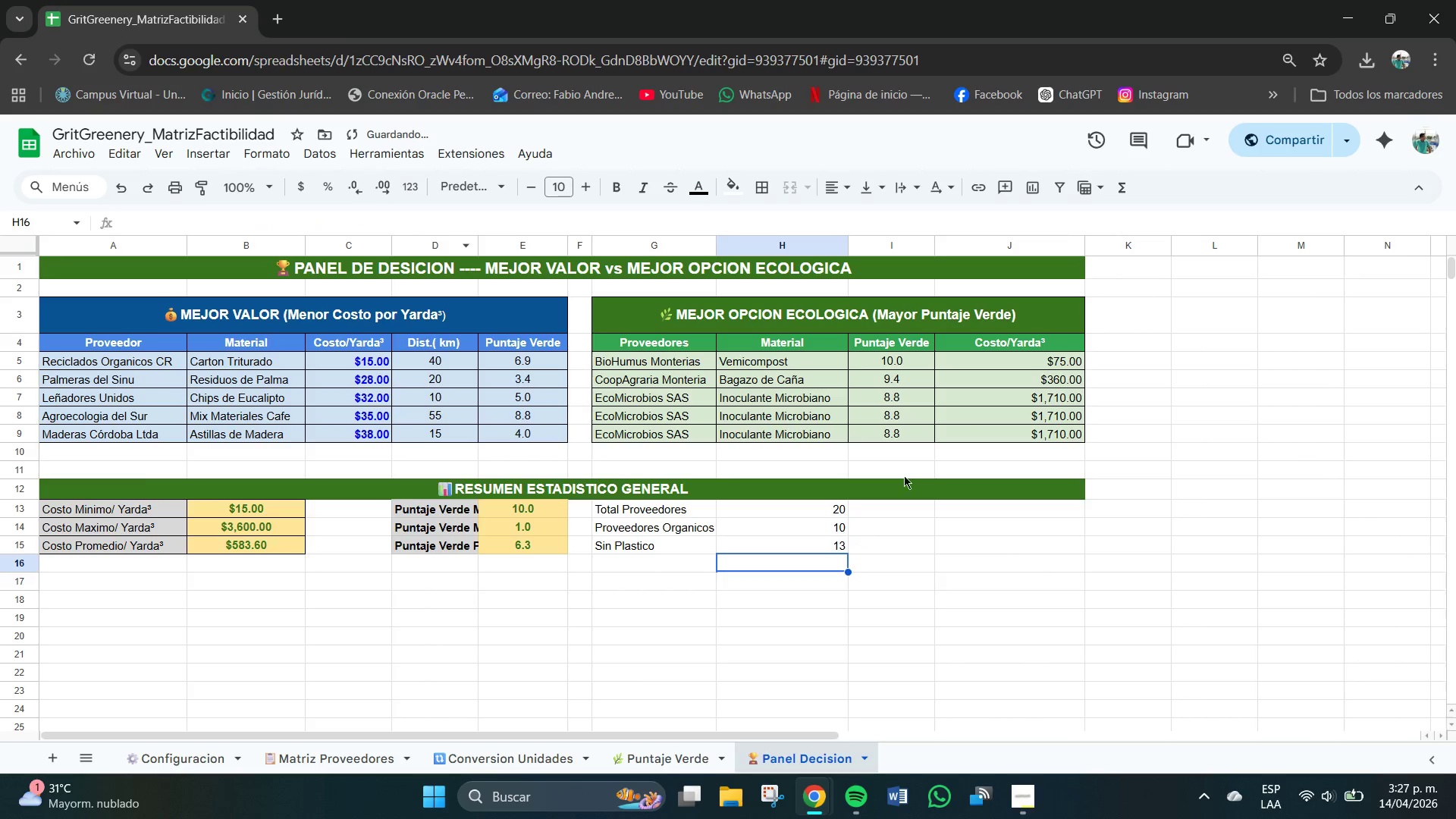 
left_click_drag(start_coordinate=[816, 509], to_coordinate=[827, 546])
 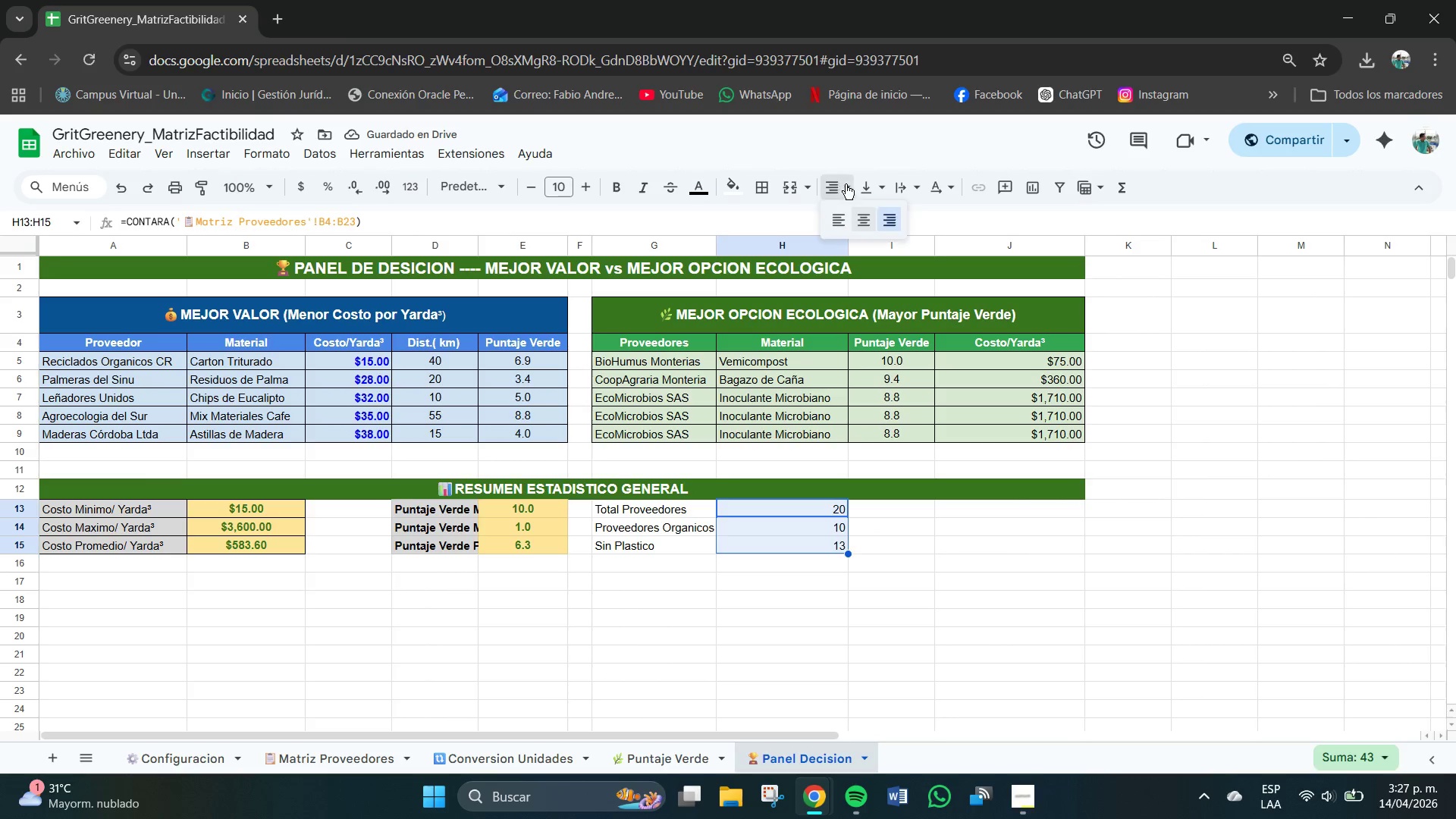 
double_click([864, 212])
 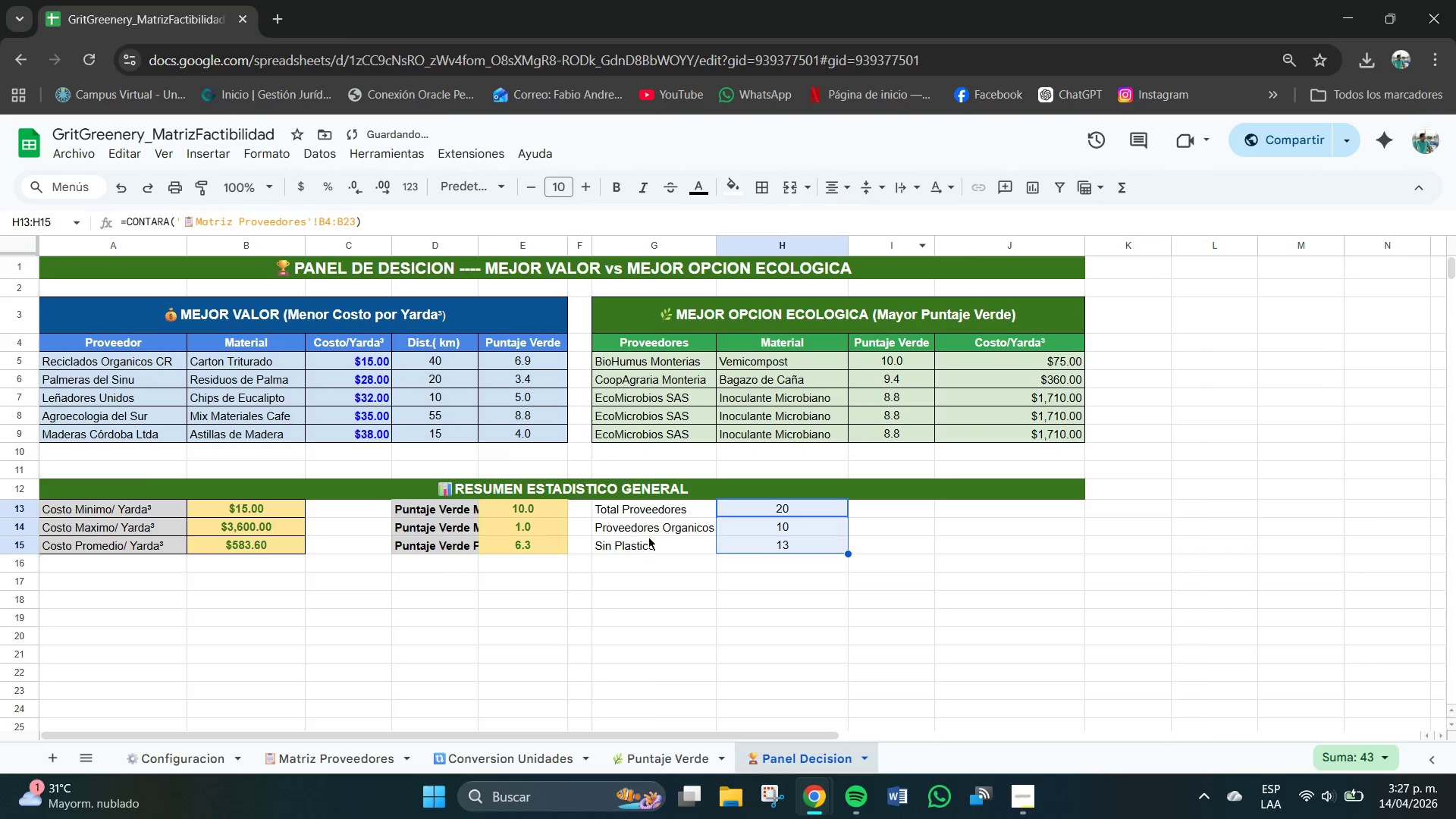 
left_click_drag(start_coordinate=[657, 513], to_coordinate=[662, 544])
 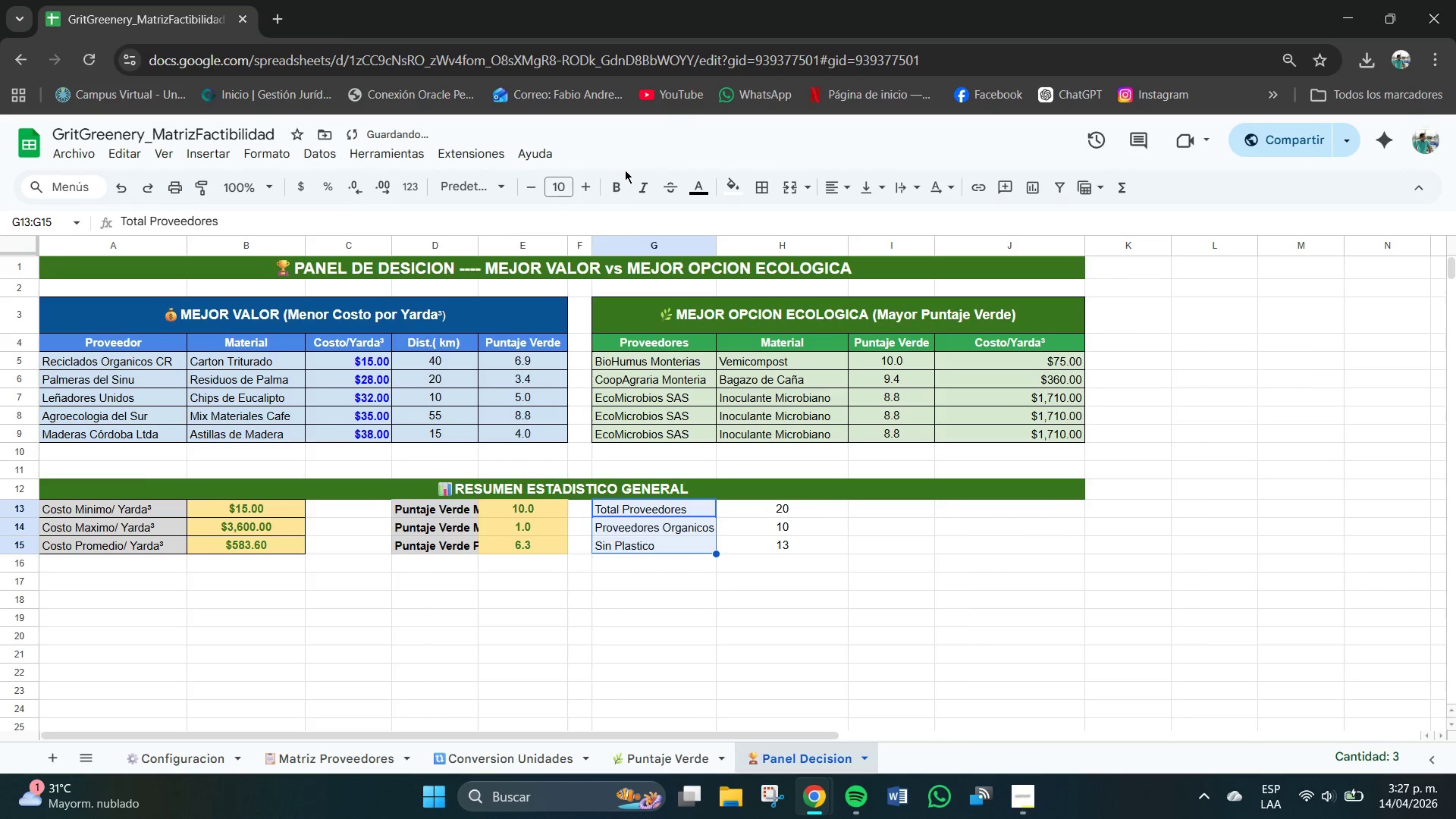 
left_click([613, 184])
 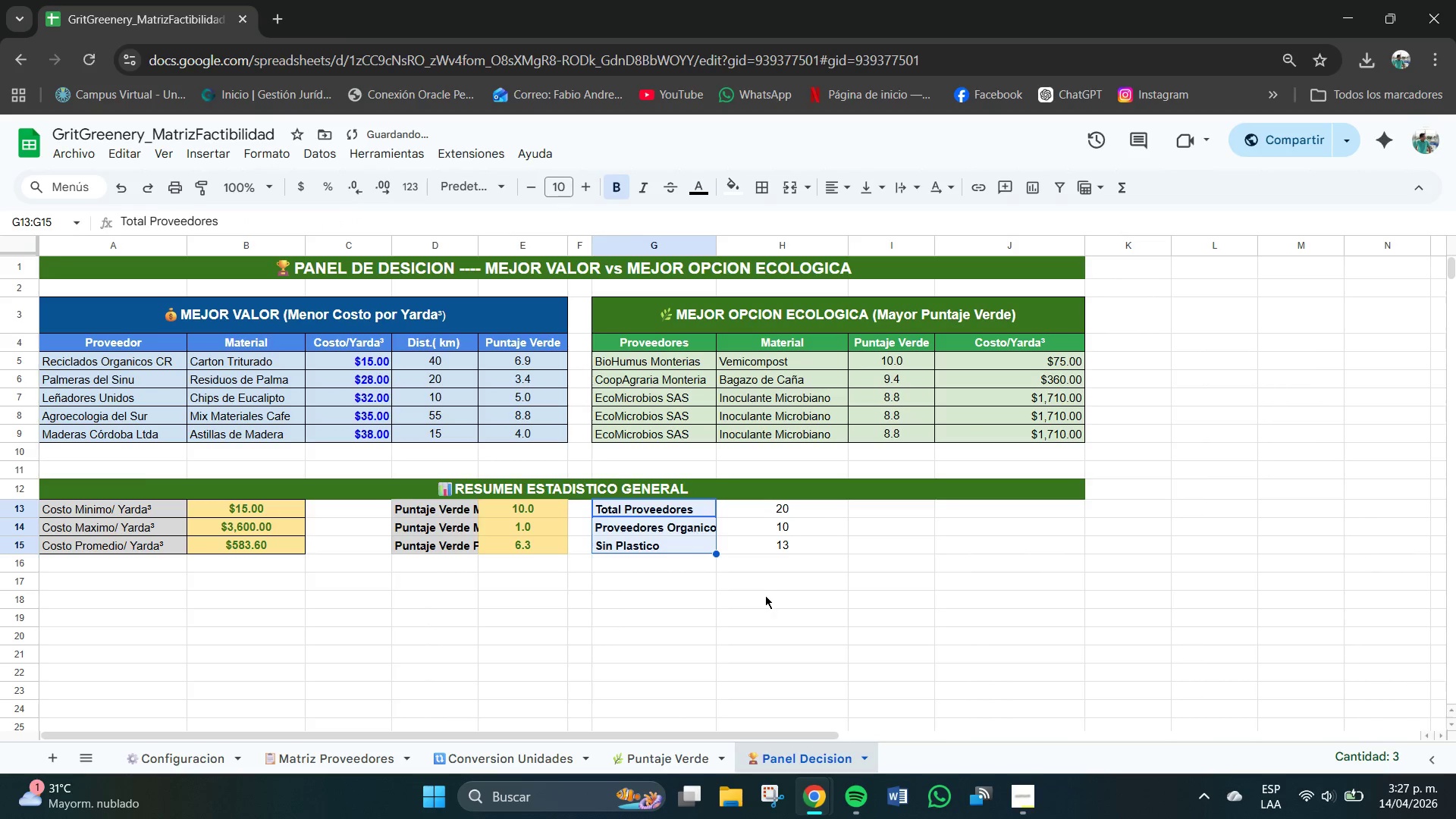 
left_click([770, 579])
 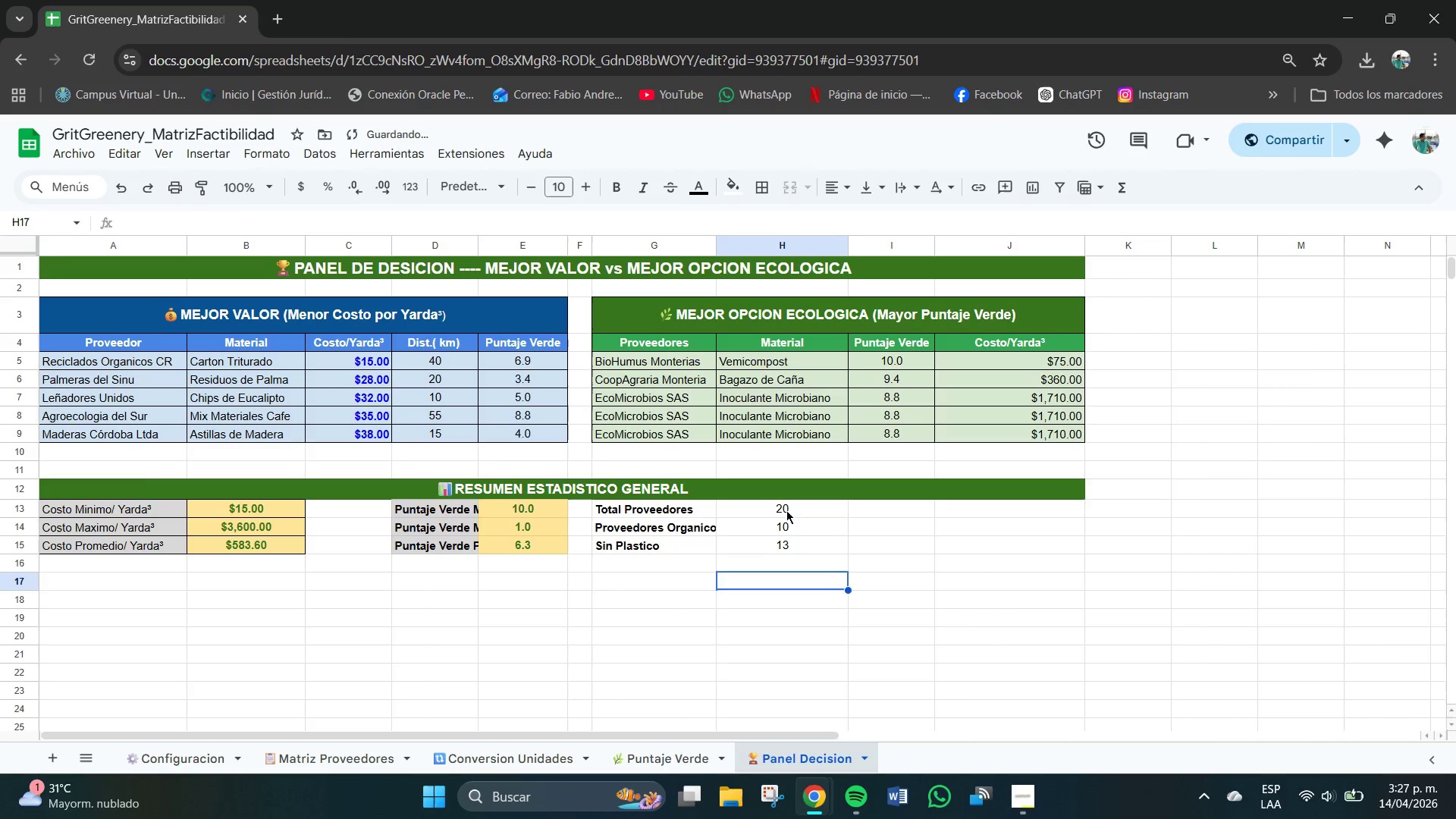 
left_click_drag(start_coordinate=[785, 510], to_coordinate=[788, 551])
 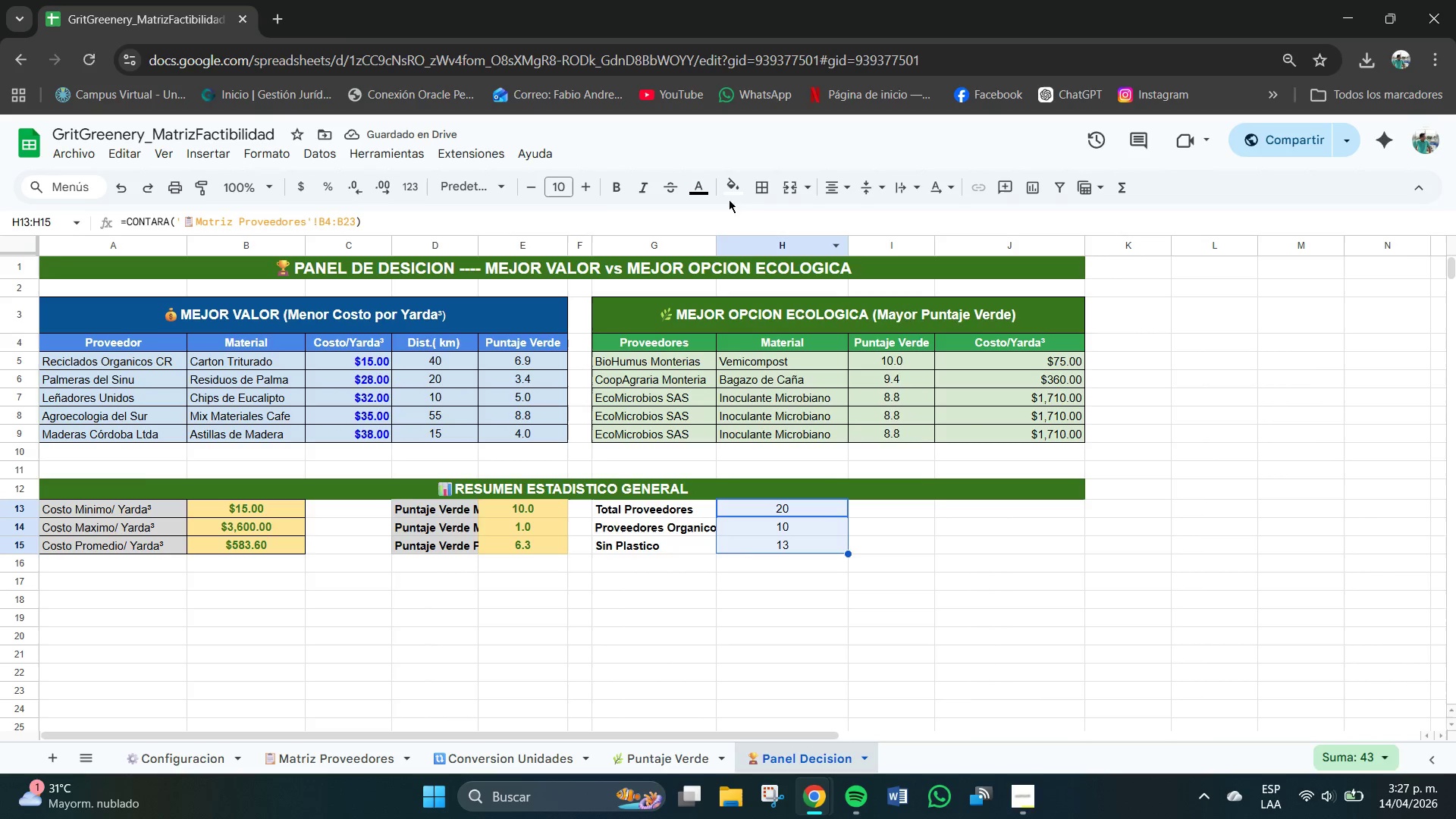 
left_click([733, 194])
 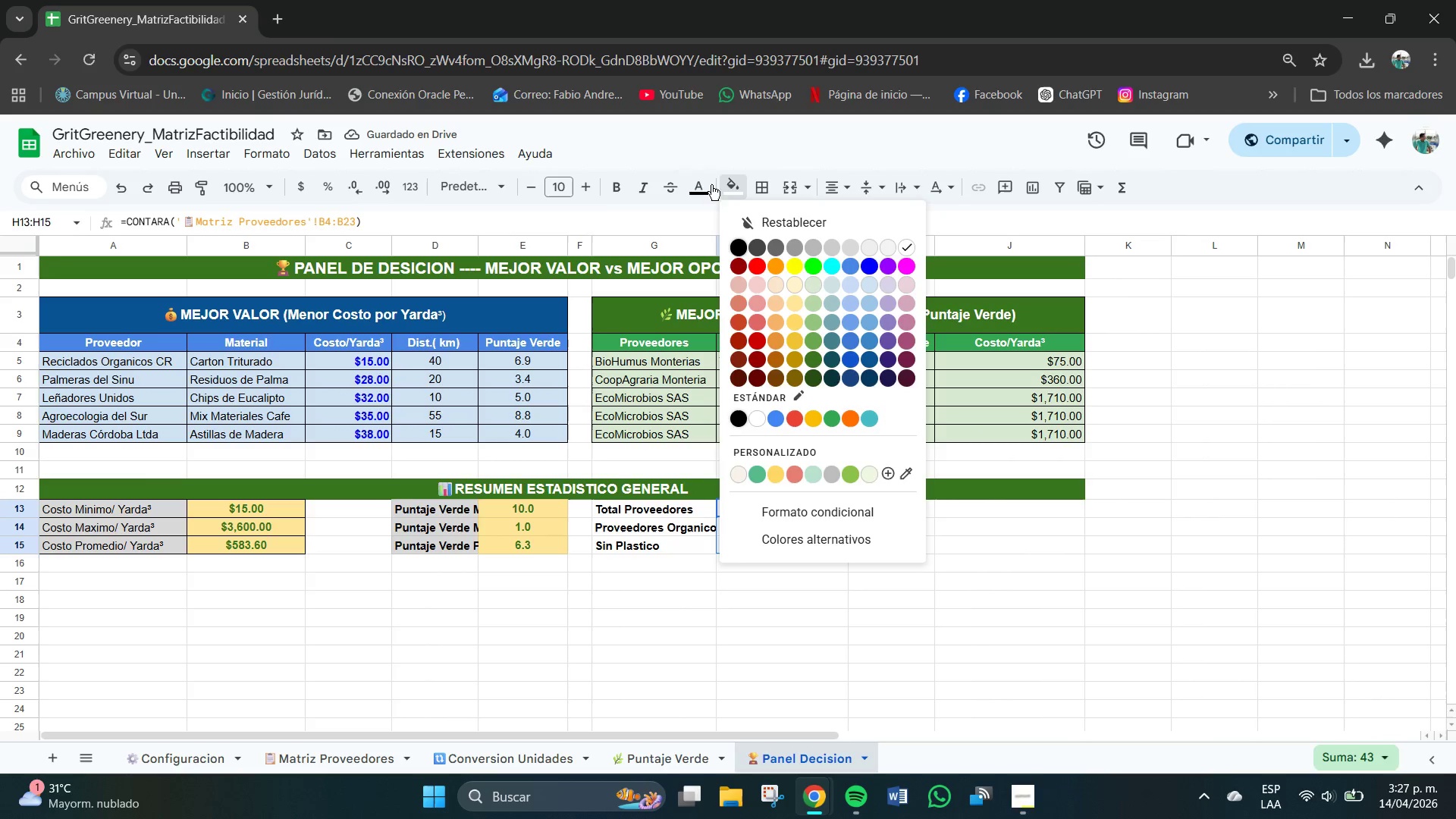 
left_click_drag(start_coordinate=[704, 184], to_coordinate=[698, 184])
 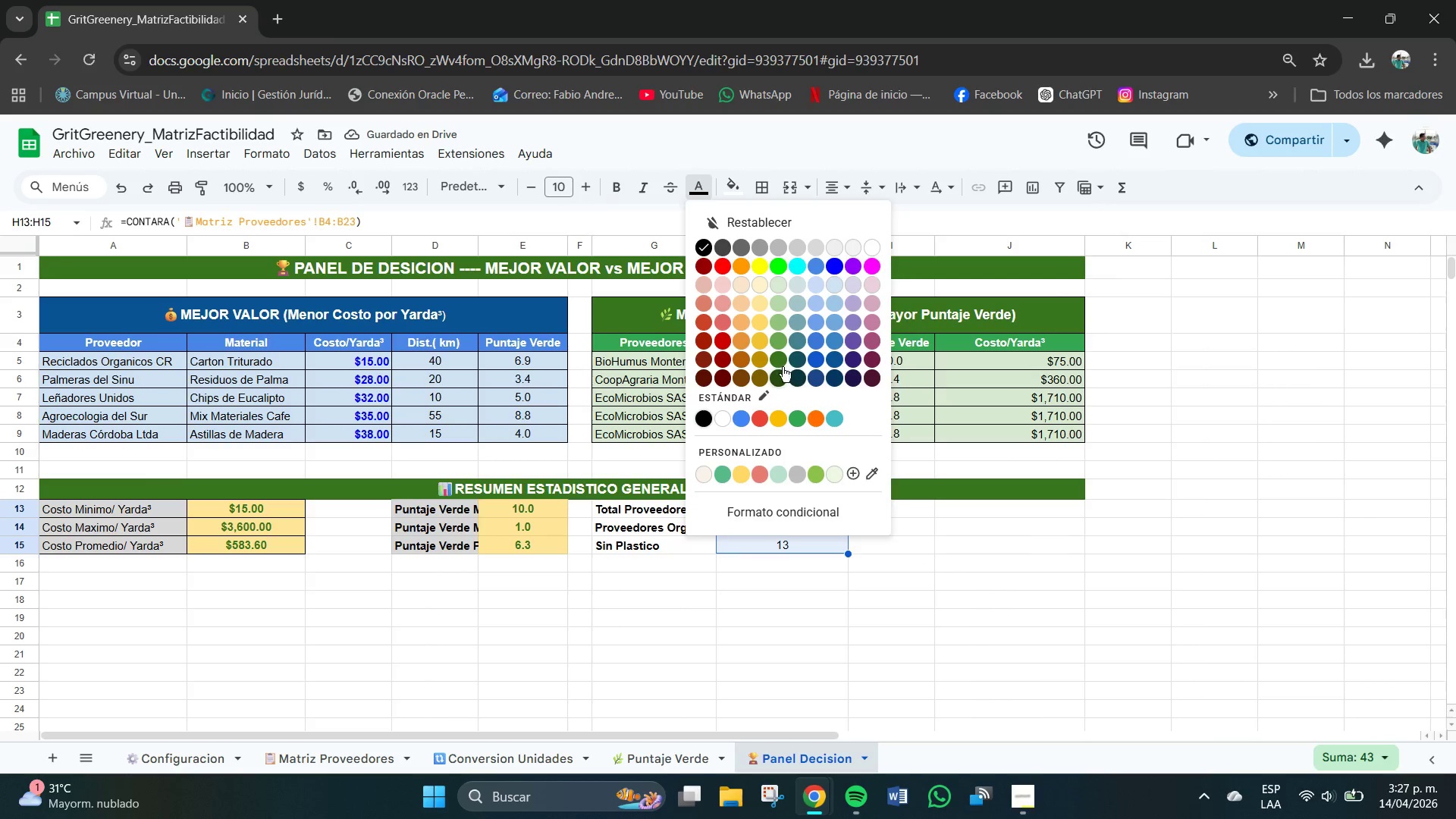 
left_click([778, 352])
 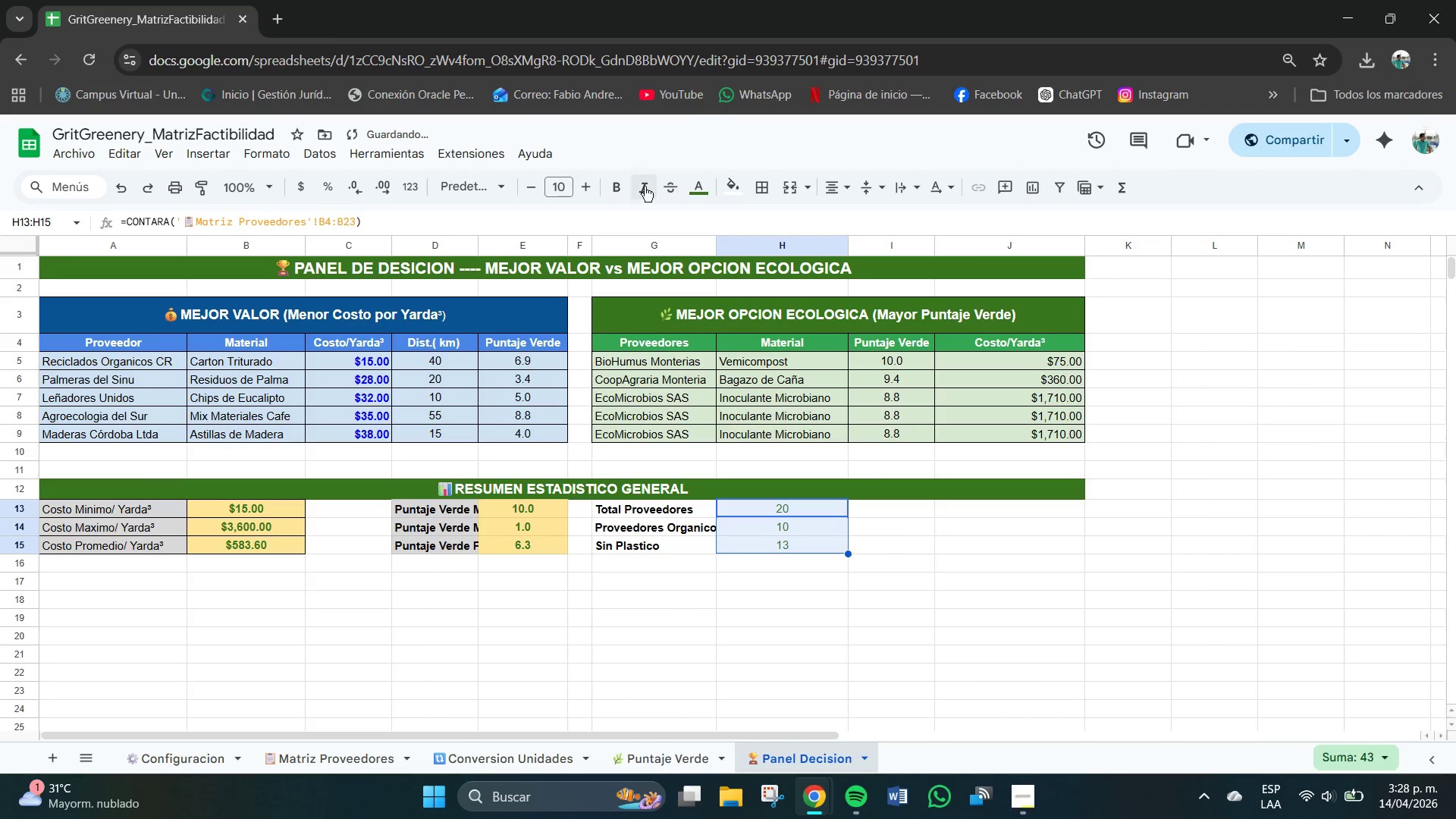 
left_click([618, 185])
 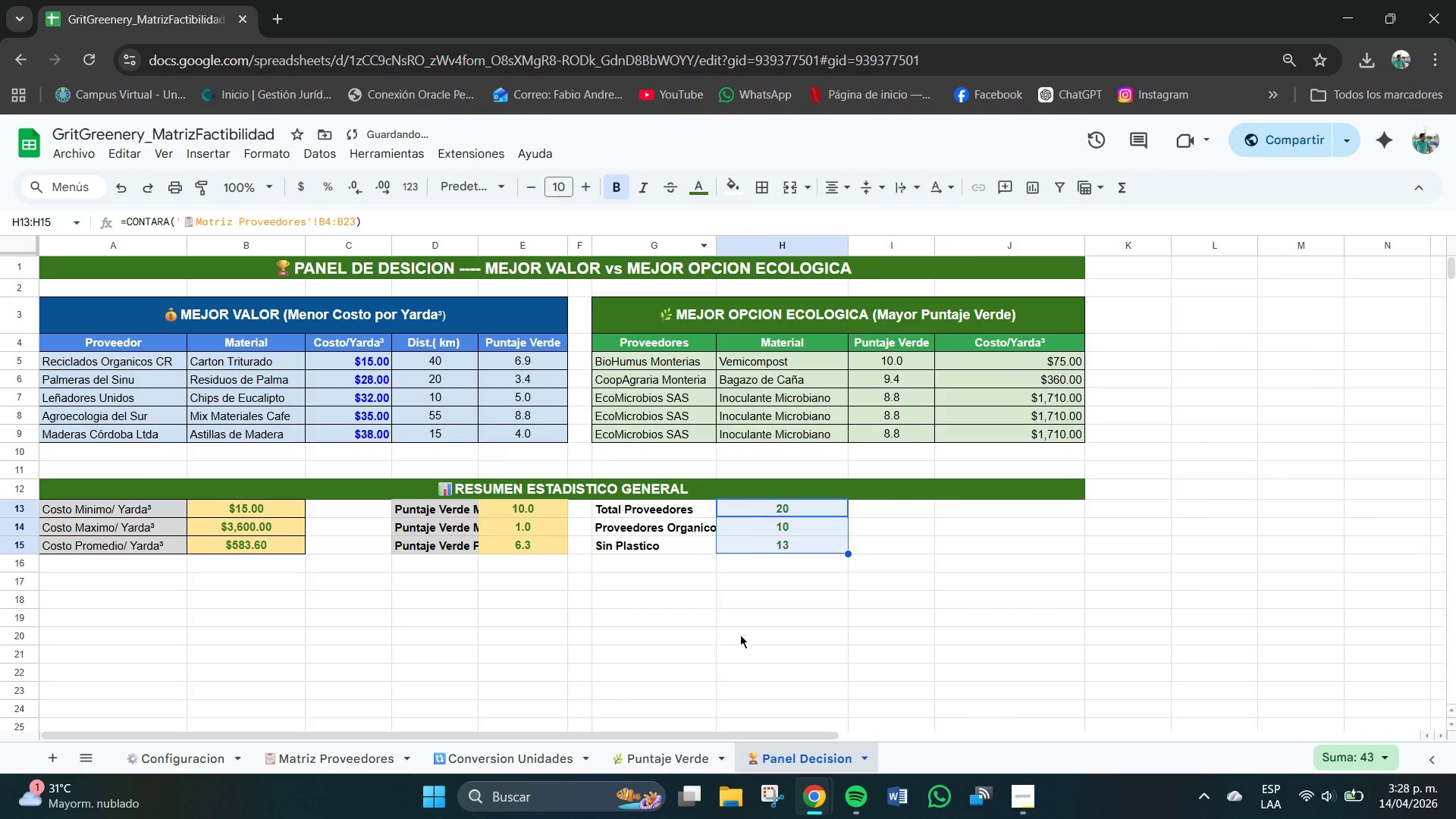 
left_click([751, 603])
 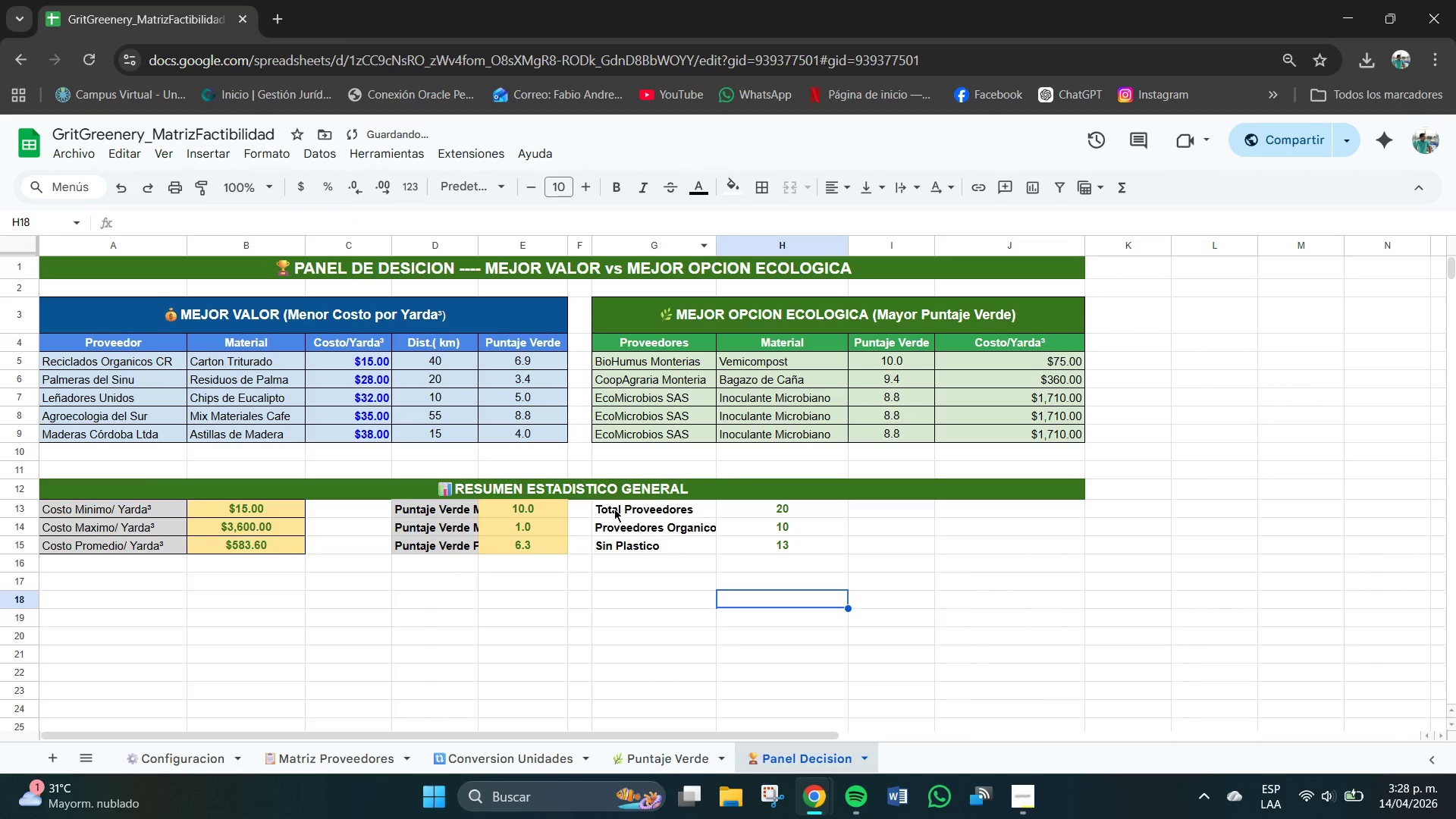 
left_click_drag(start_coordinate=[620, 508], to_coordinate=[631, 548])
 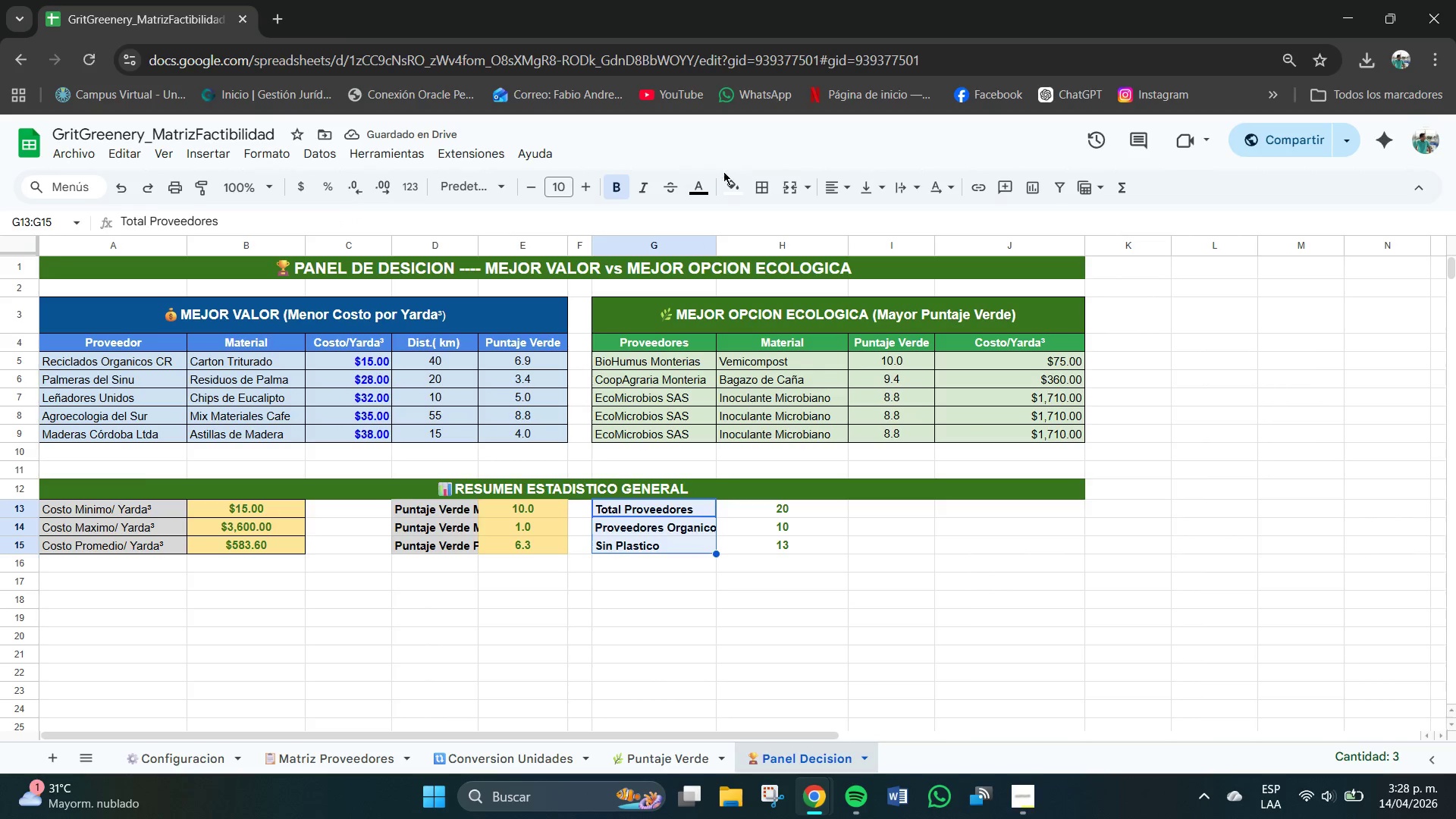 
left_click([733, 183])
 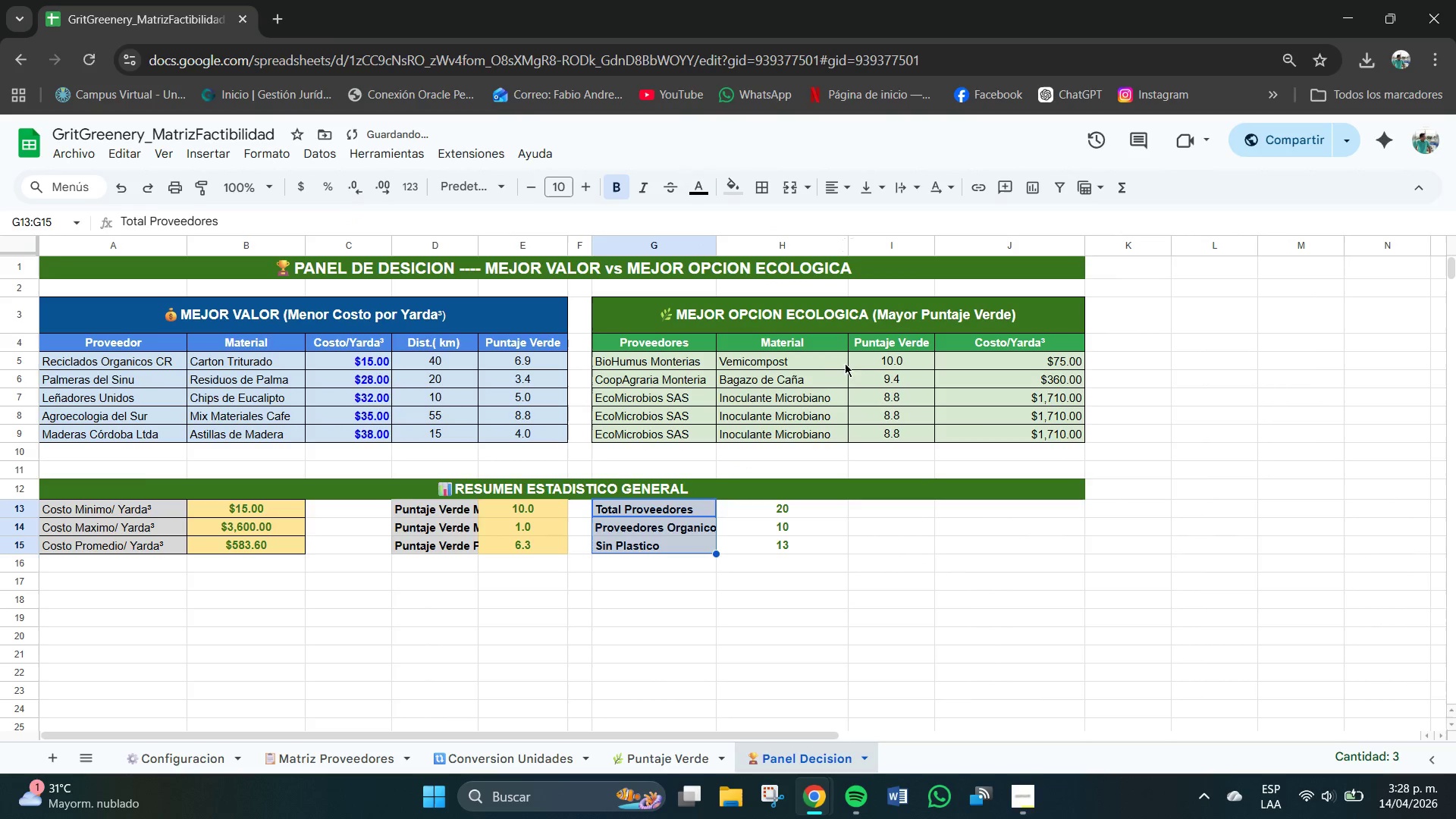 
left_click([828, 626])
 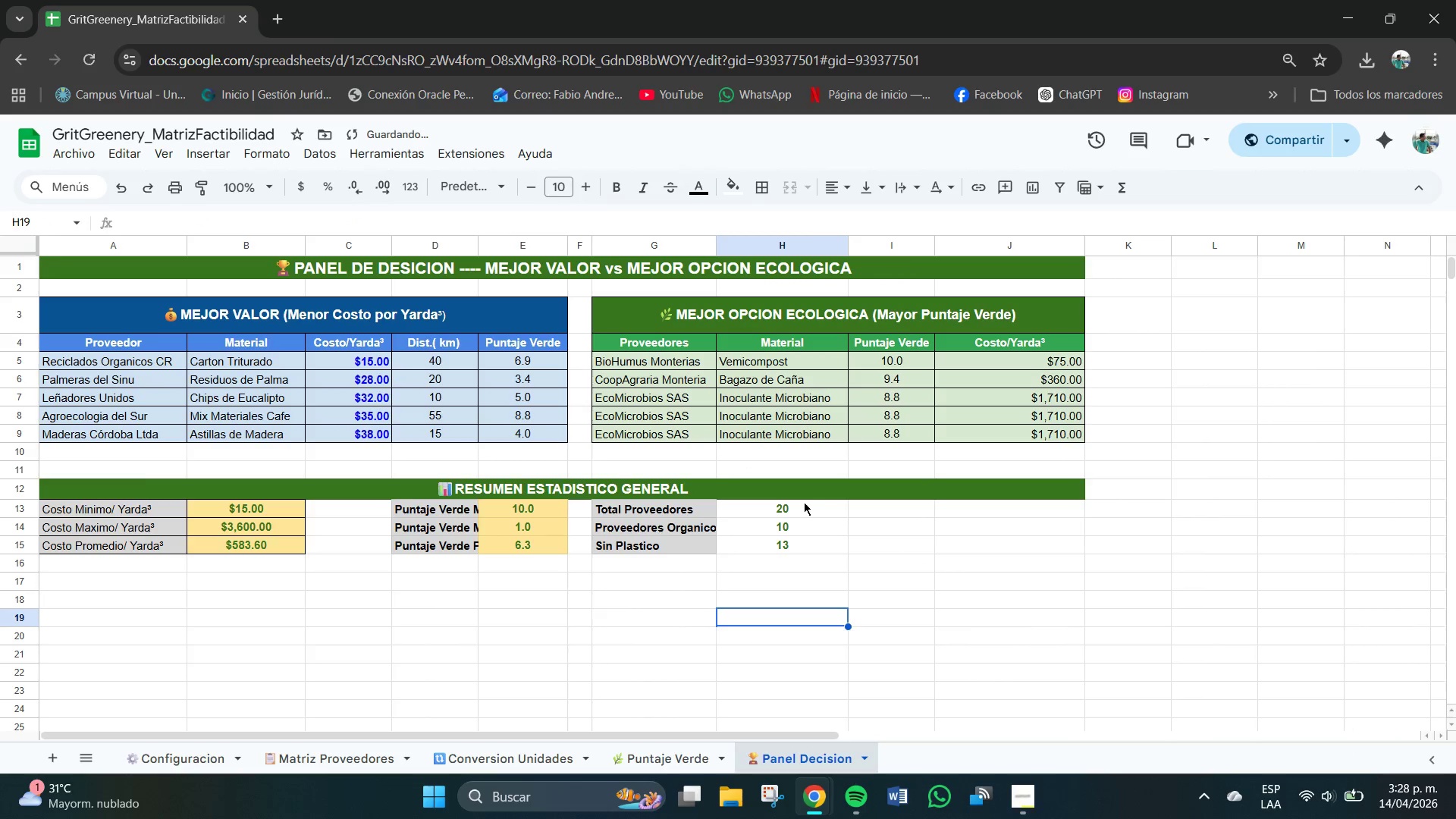 
left_click_drag(start_coordinate=[802, 504], to_coordinate=[796, 547])
 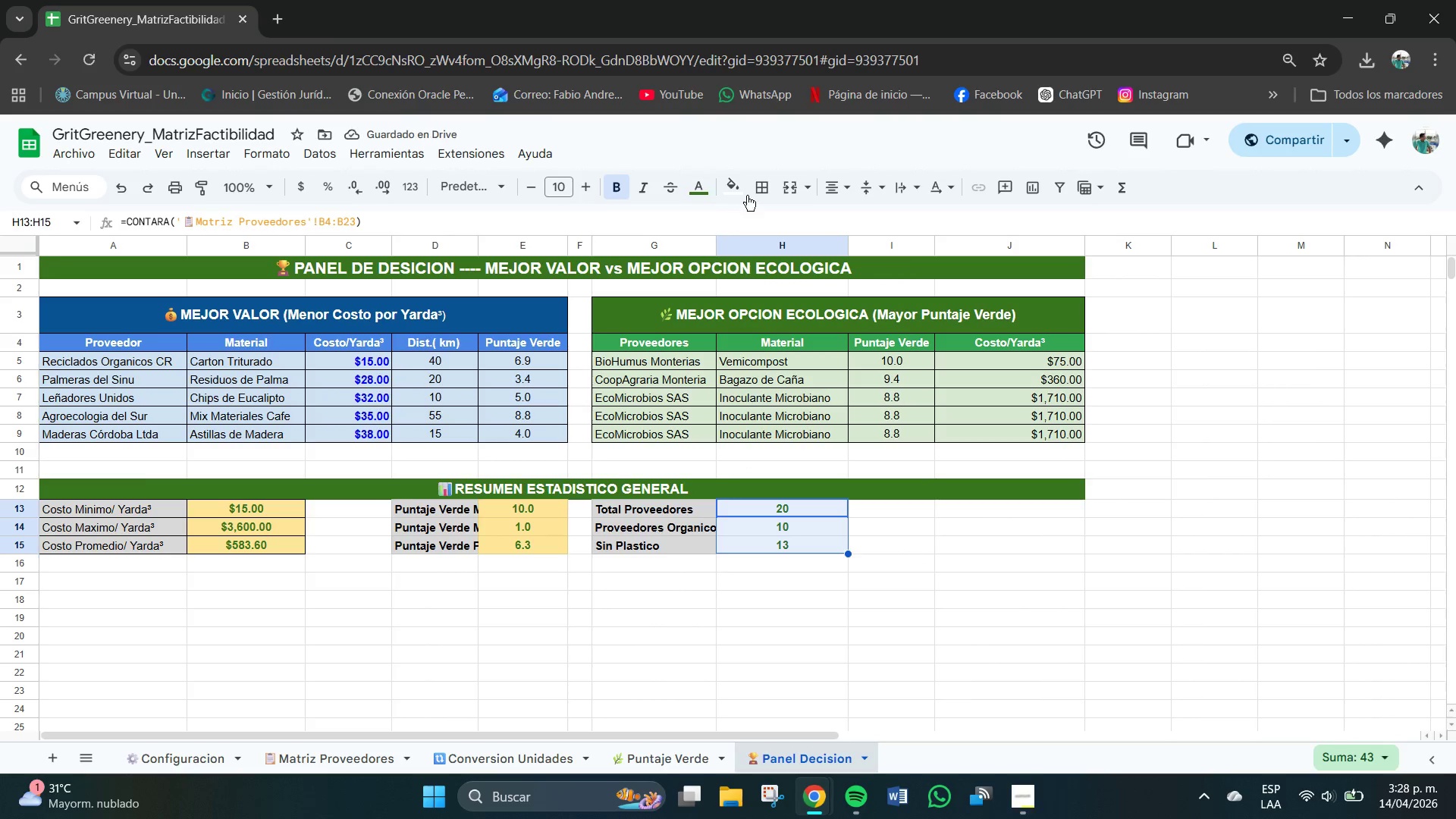 
left_click([740, 185])
 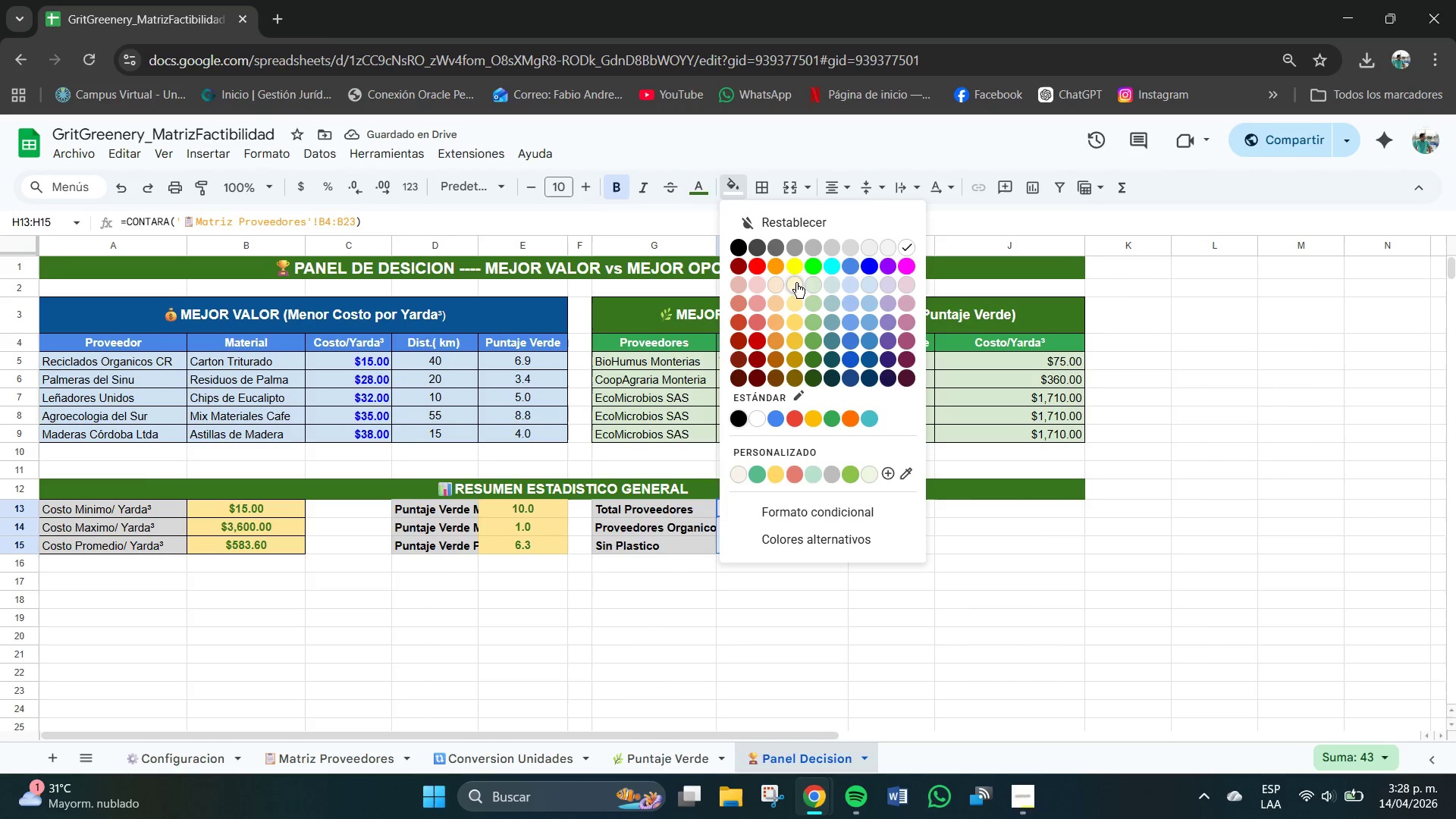 
left_click([792, 303])
 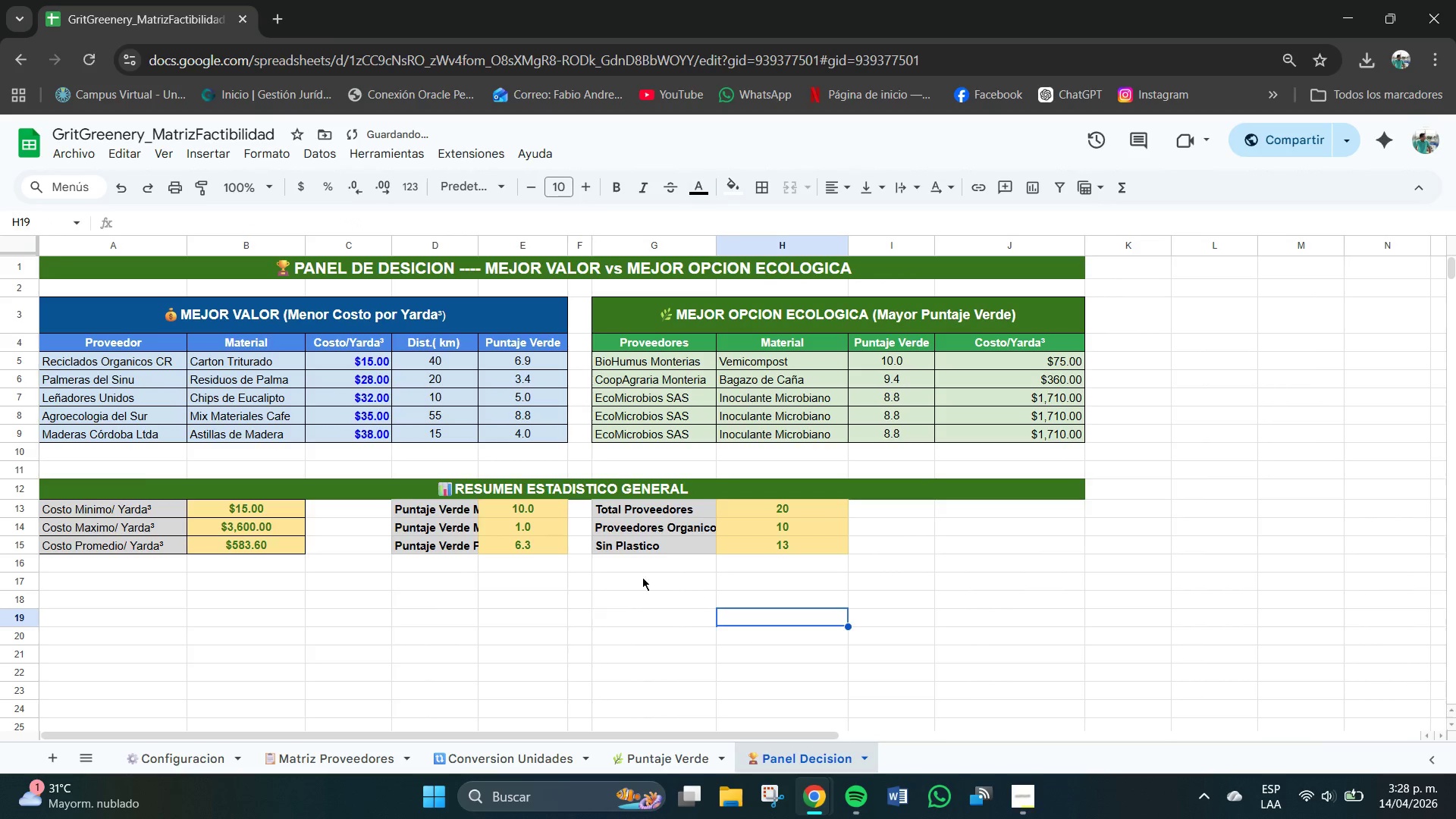 
left_click([554, 532])
 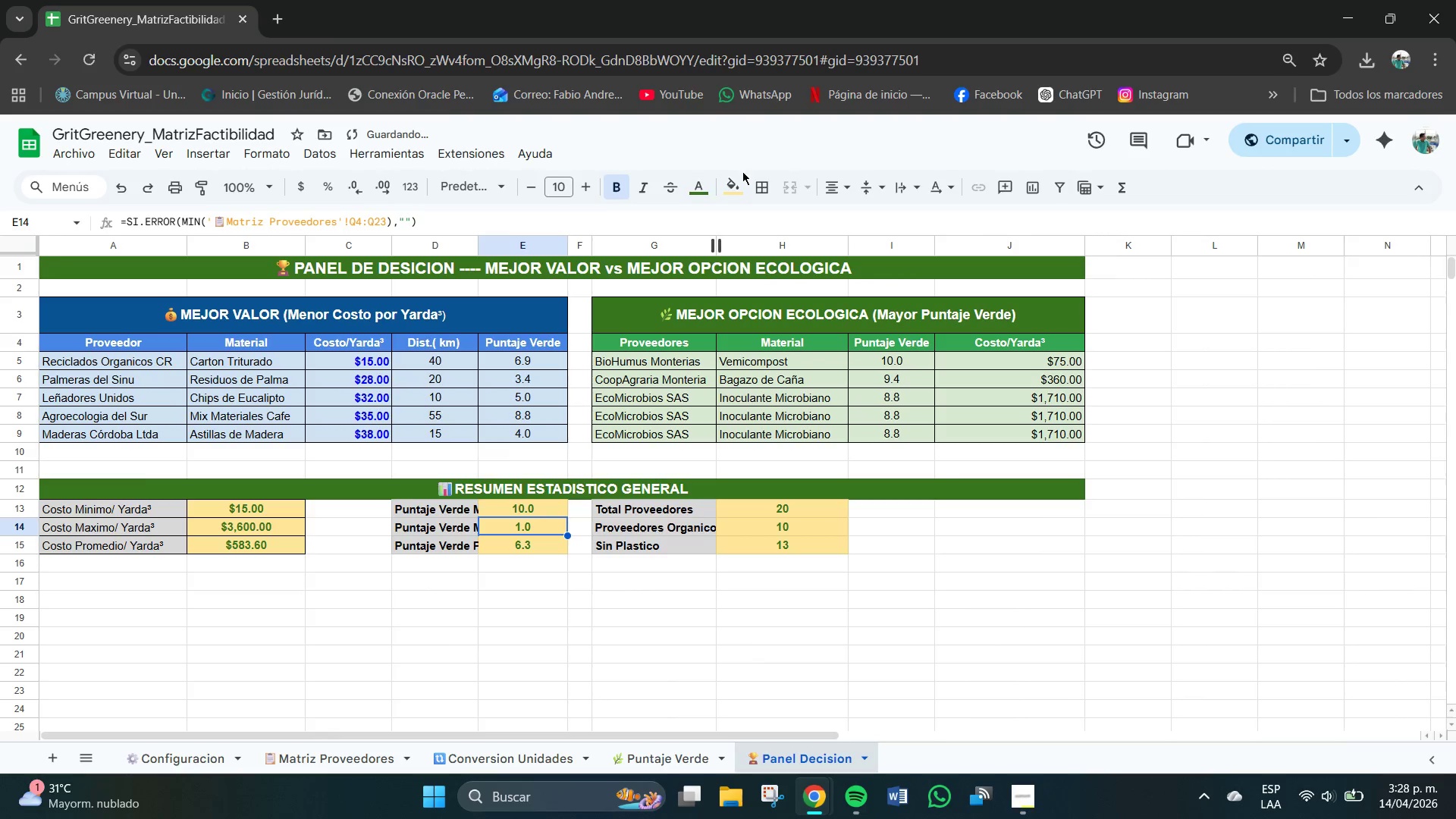 
left_click([739, 181])
 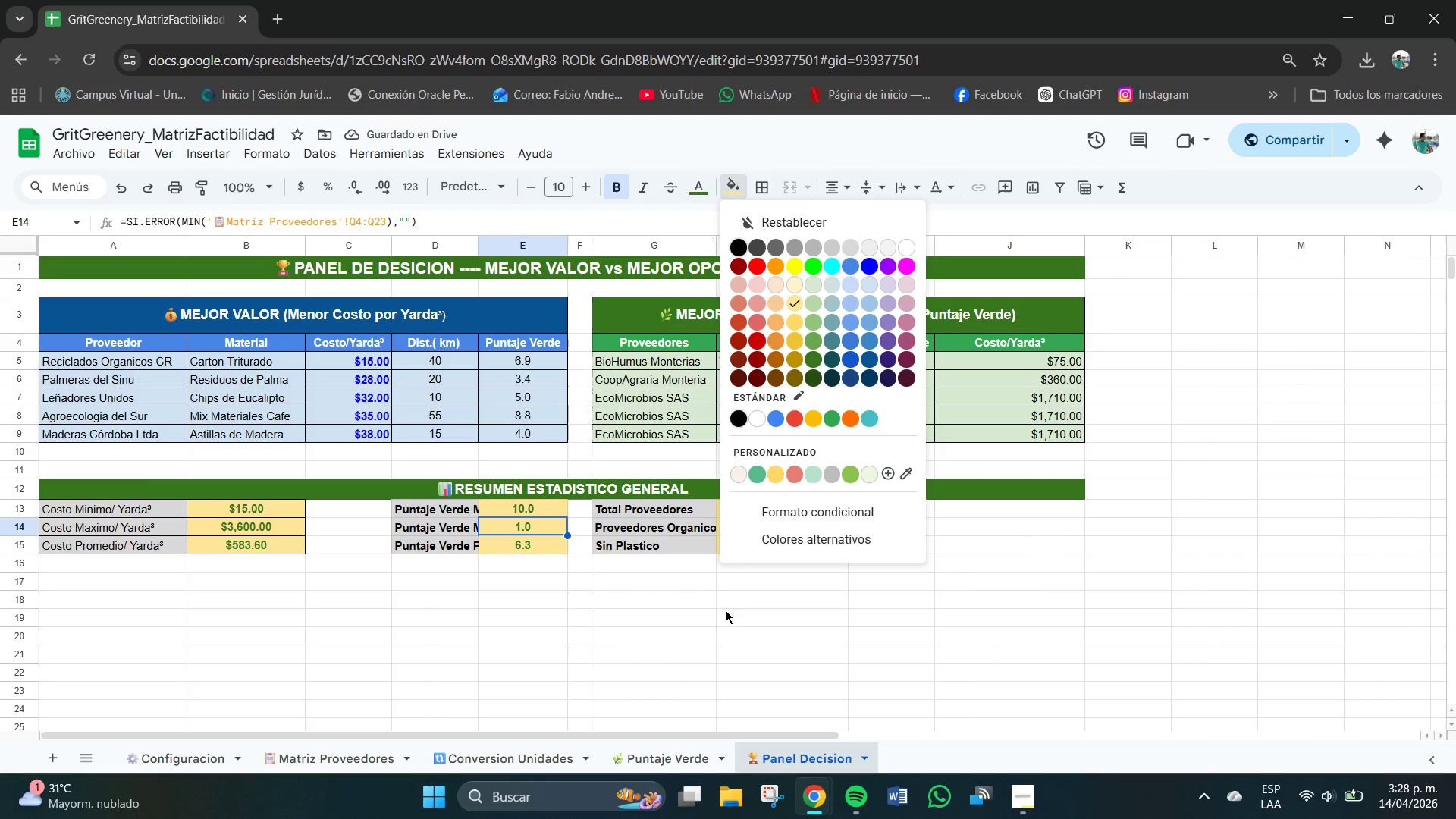 
left_click([722, 619])
 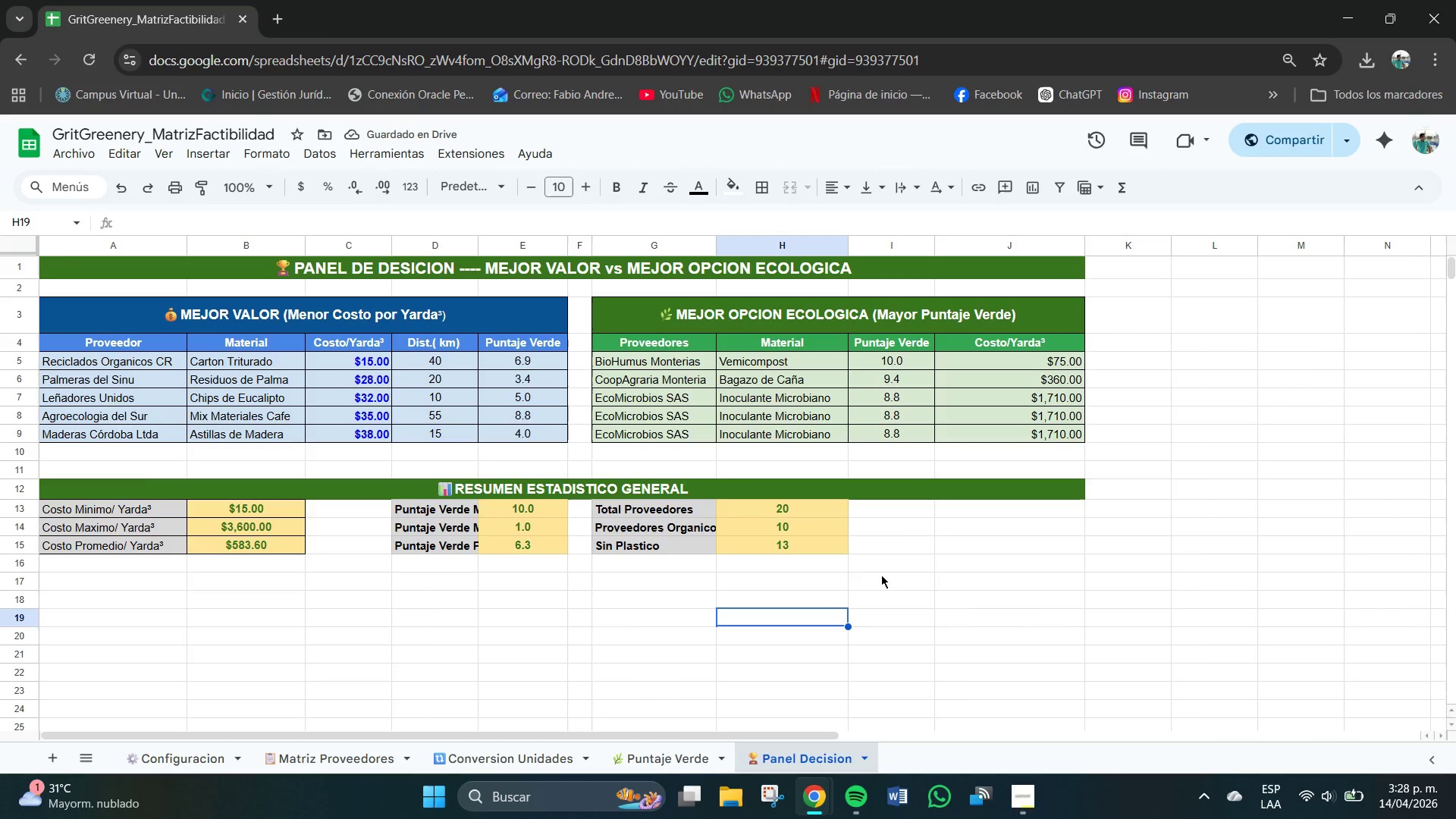 
left_click([893, 583])
 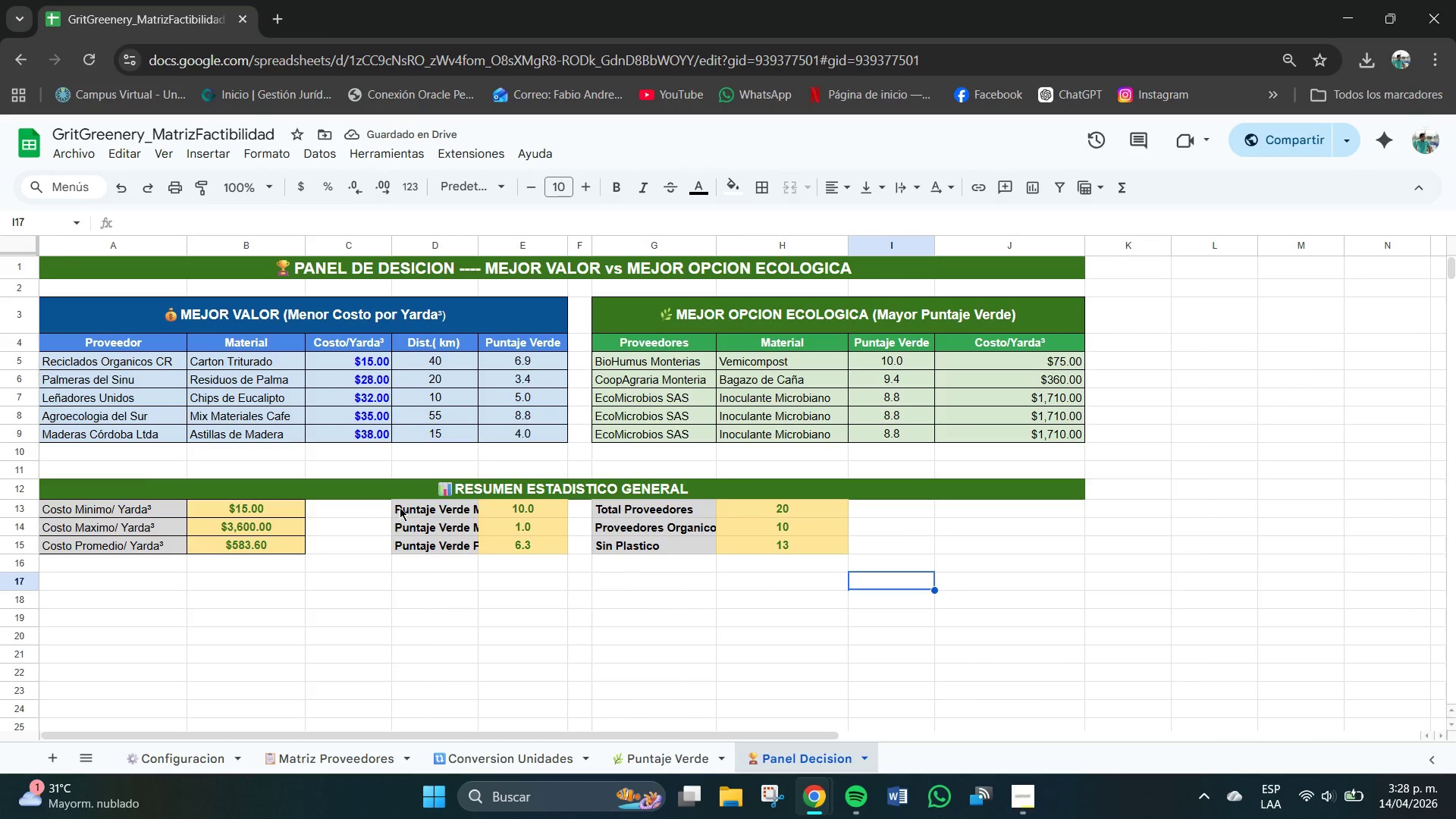 
left_click_drag(start_coordinate=[400, 507], to_coordinate=[530, 553])
 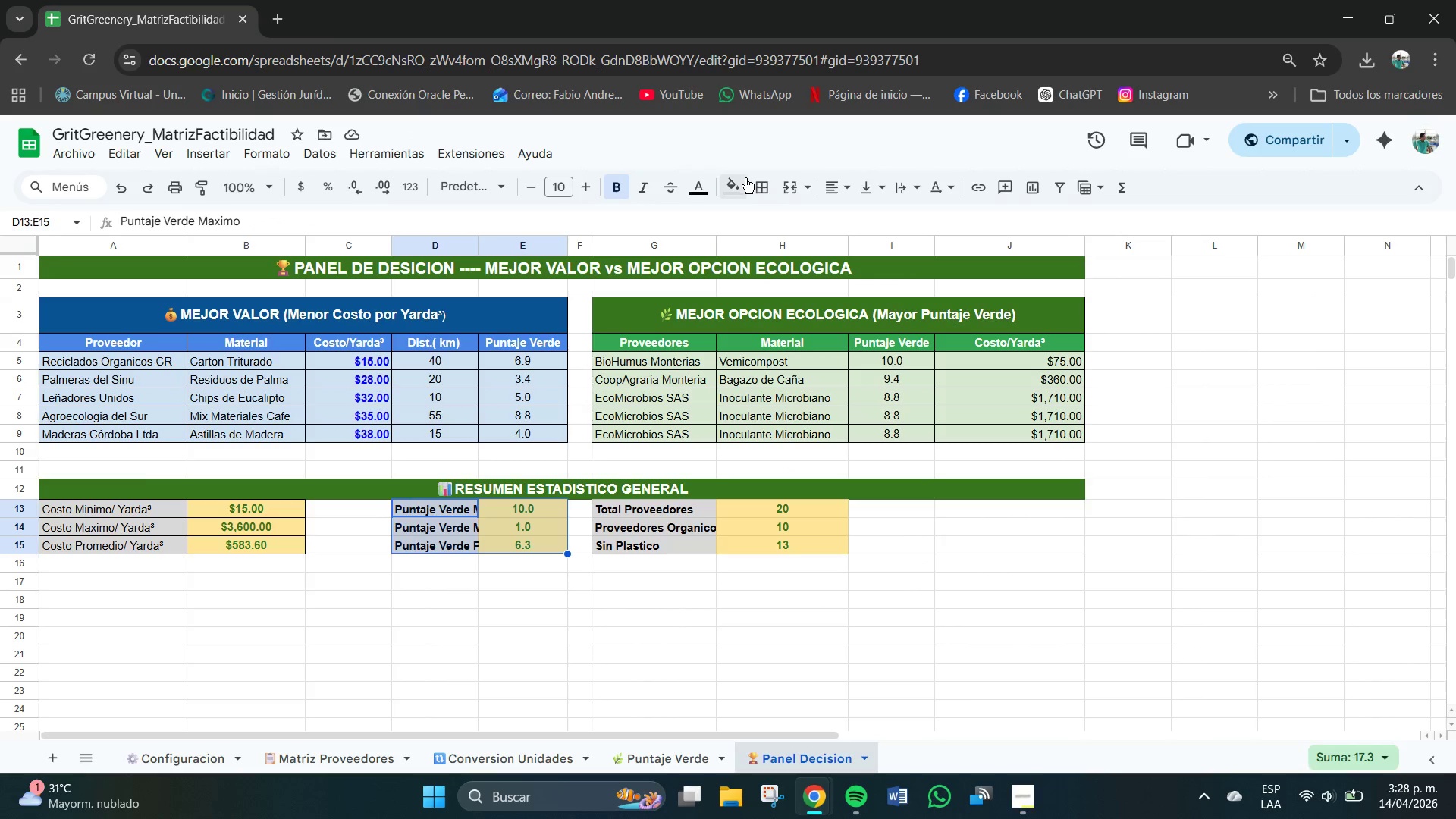 
left_click([762, 189])
 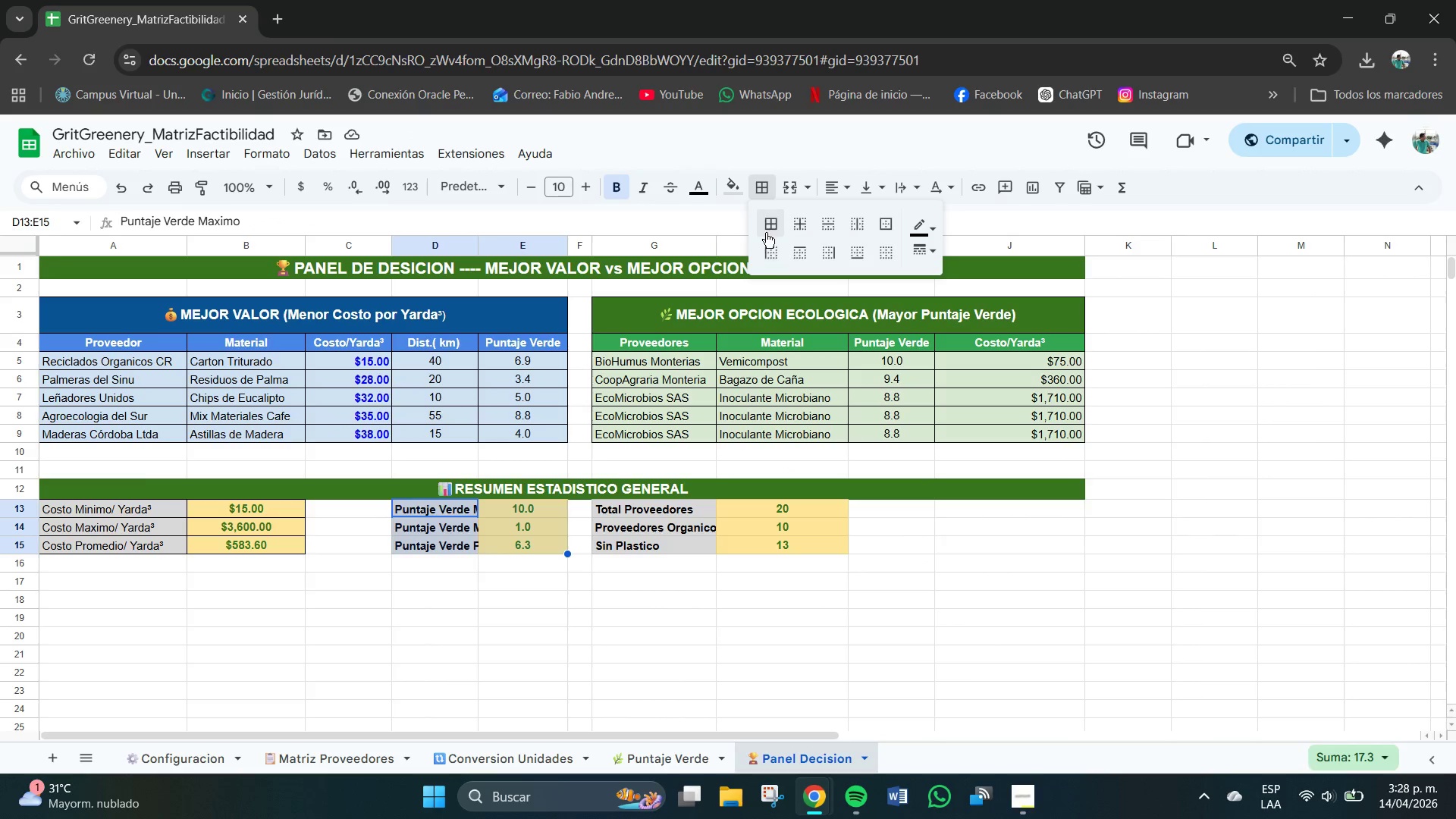 
left_click([765, 226])
 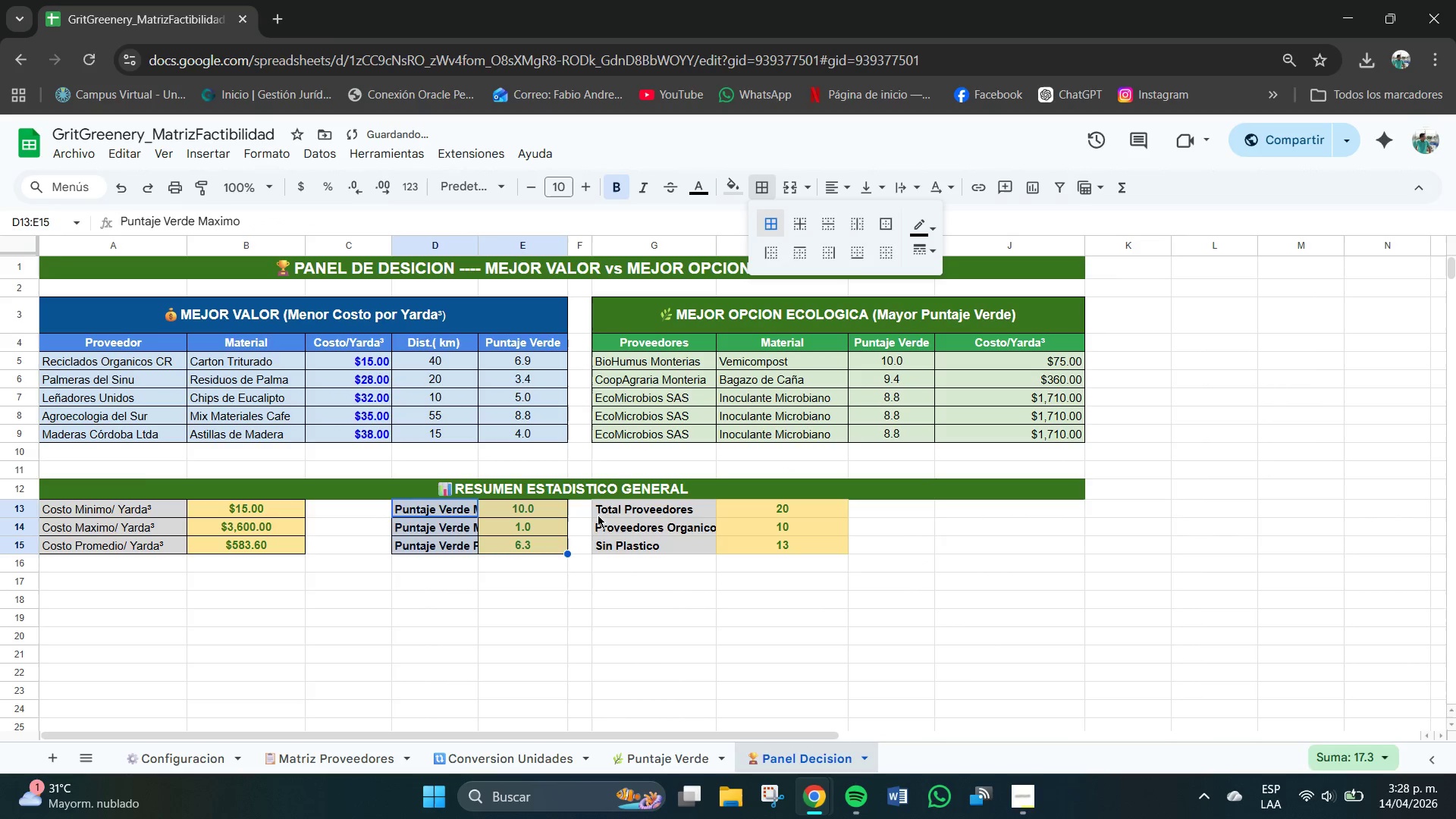 
left_click_drag(start_coordinate=[602, 508], to_coordinate=[800, 552])
 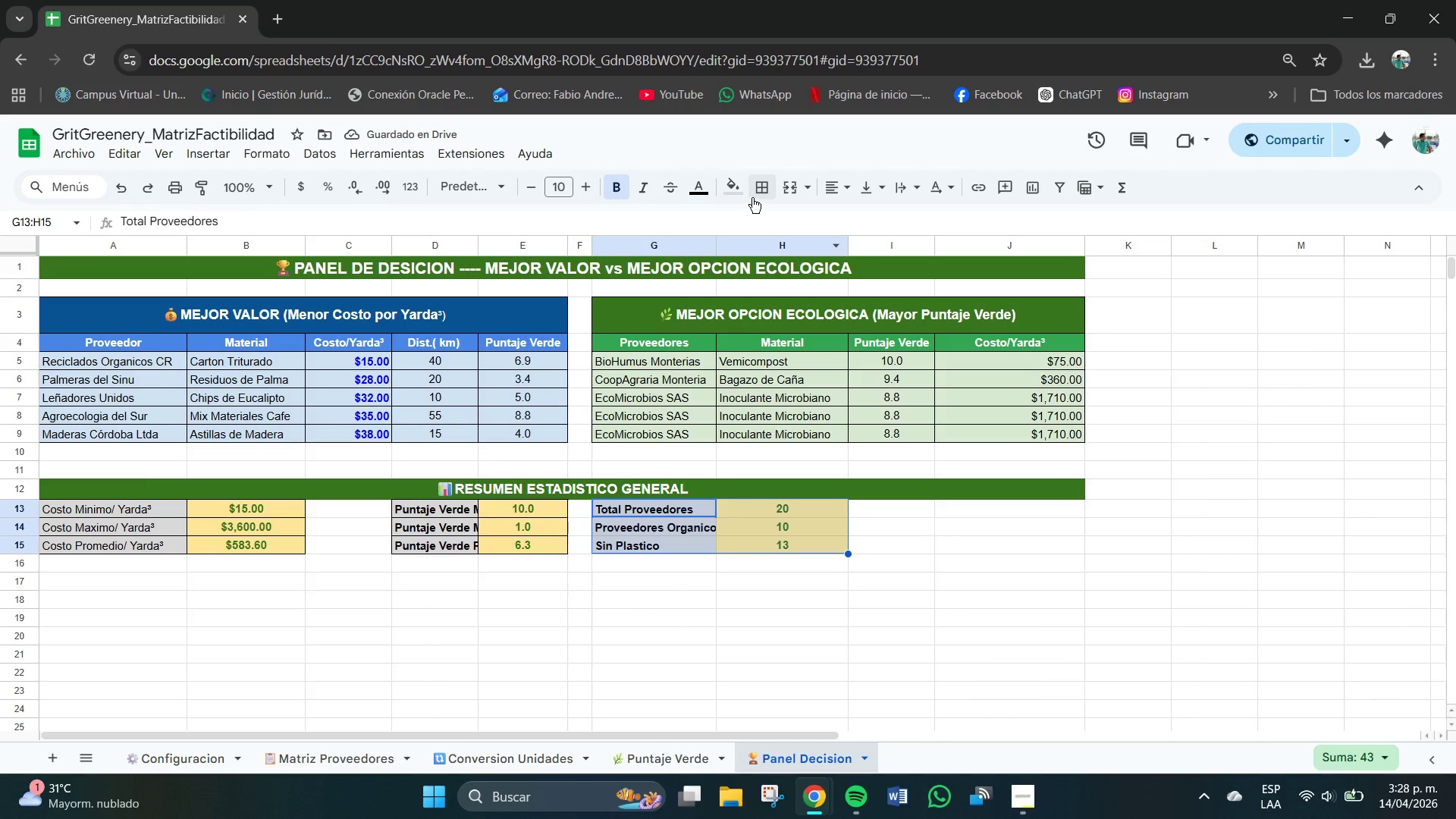 
left_click([764, 185])
 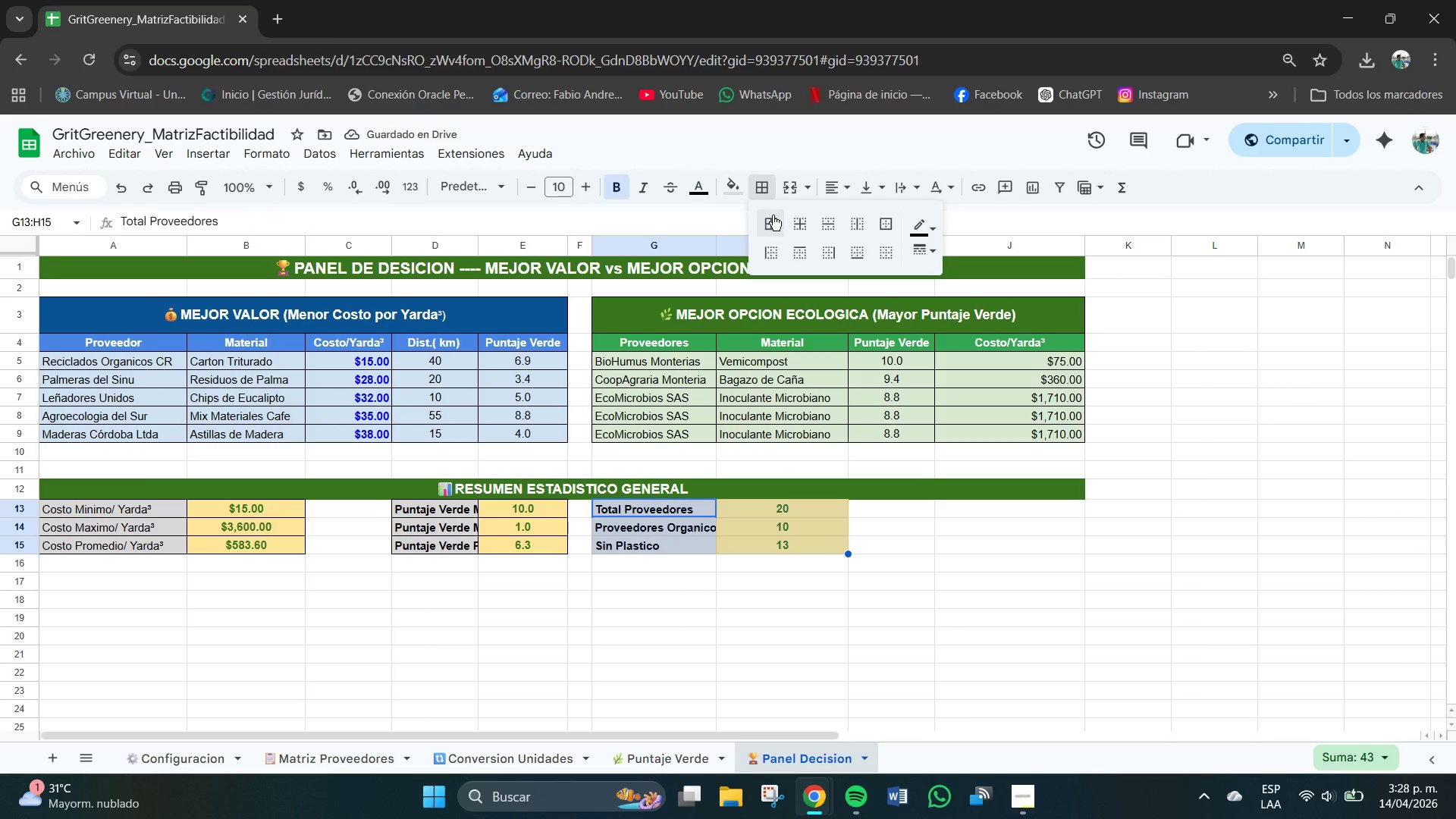 
left_click([771, 224])
 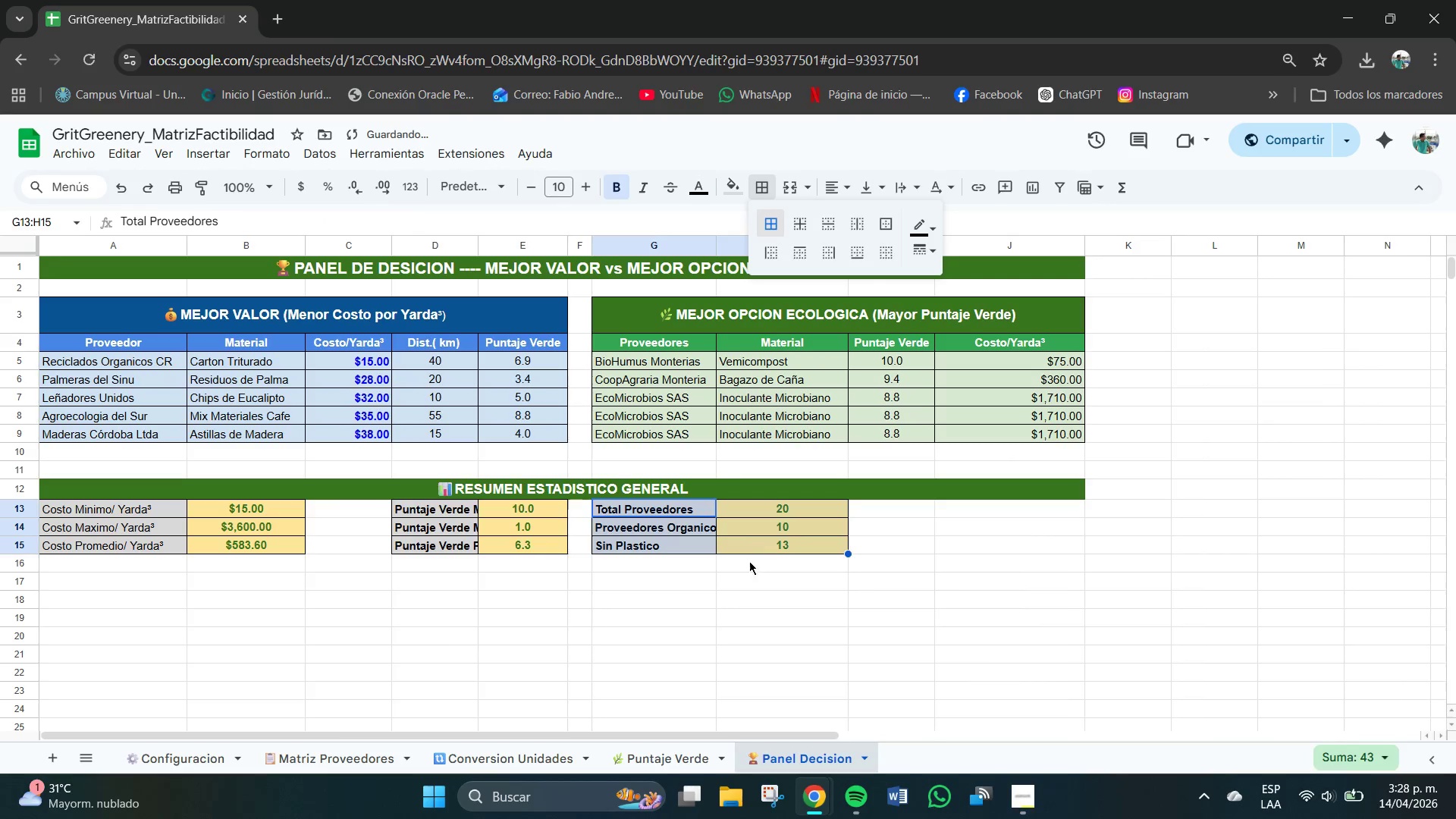 
left_click([744, 573])
 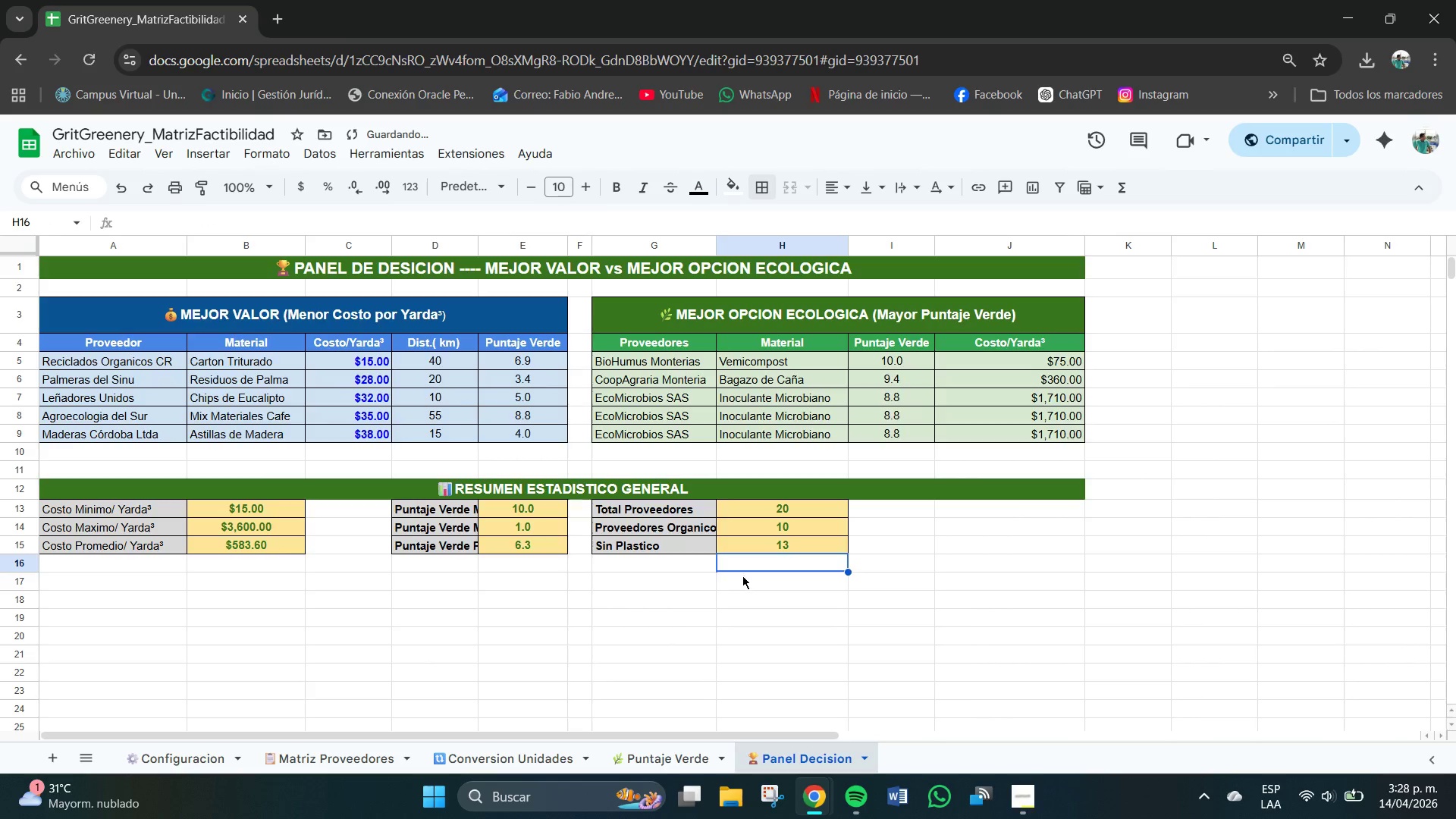 
scroll: coordinate [742, 577], scroll_direction: down, amount: 1.0
 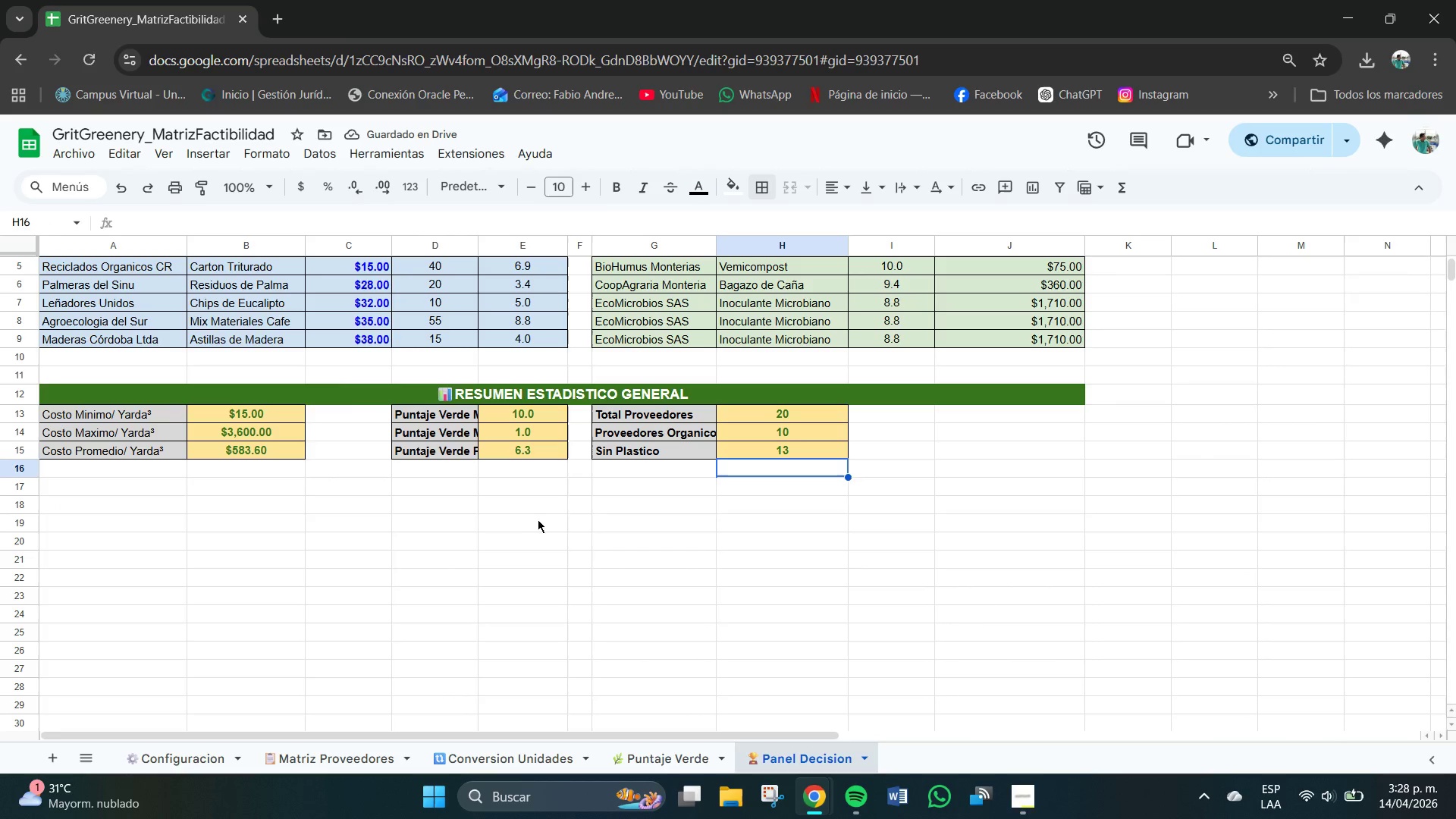 
left_click([570, 508])
 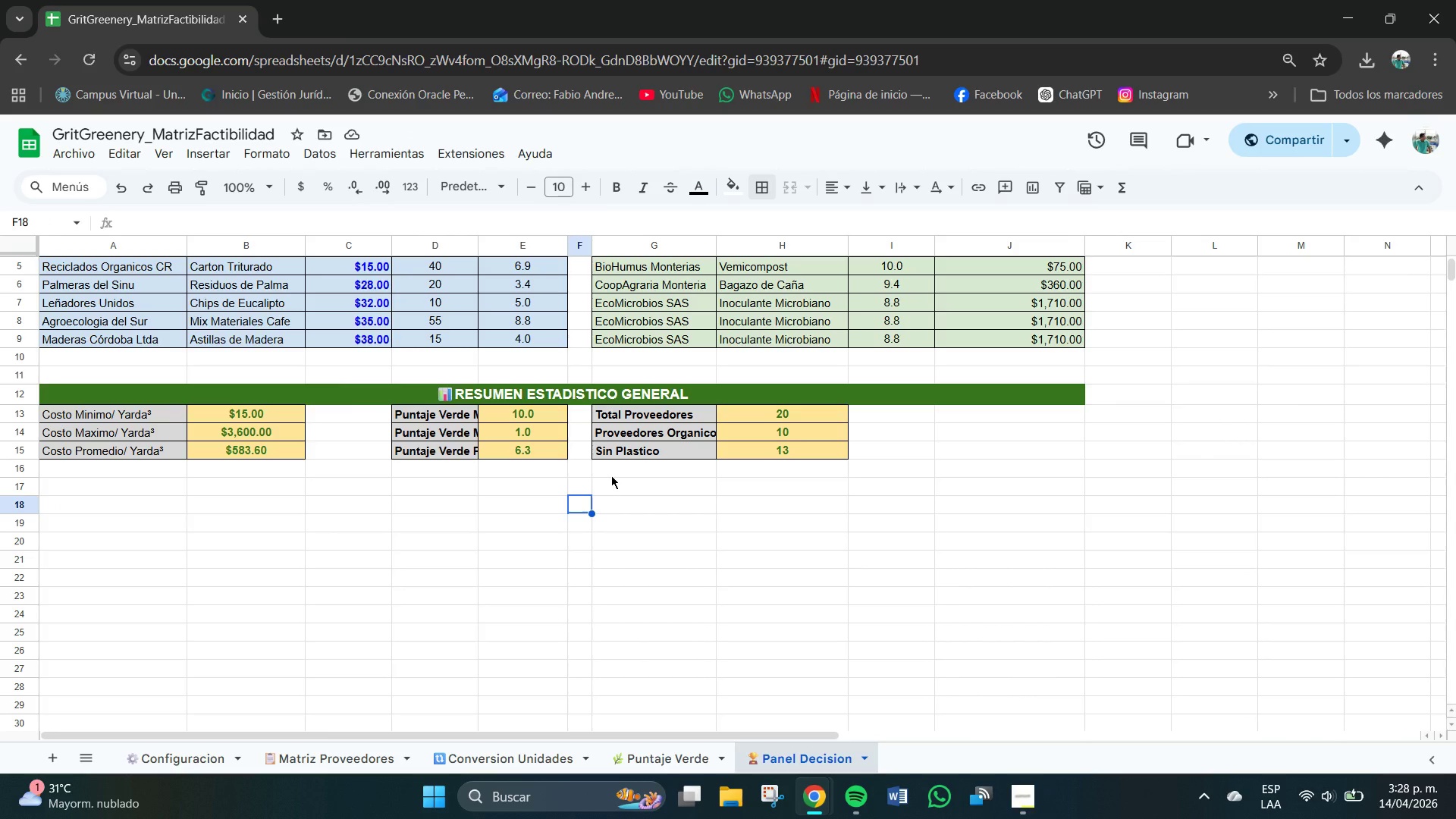 
wait(9.84)
 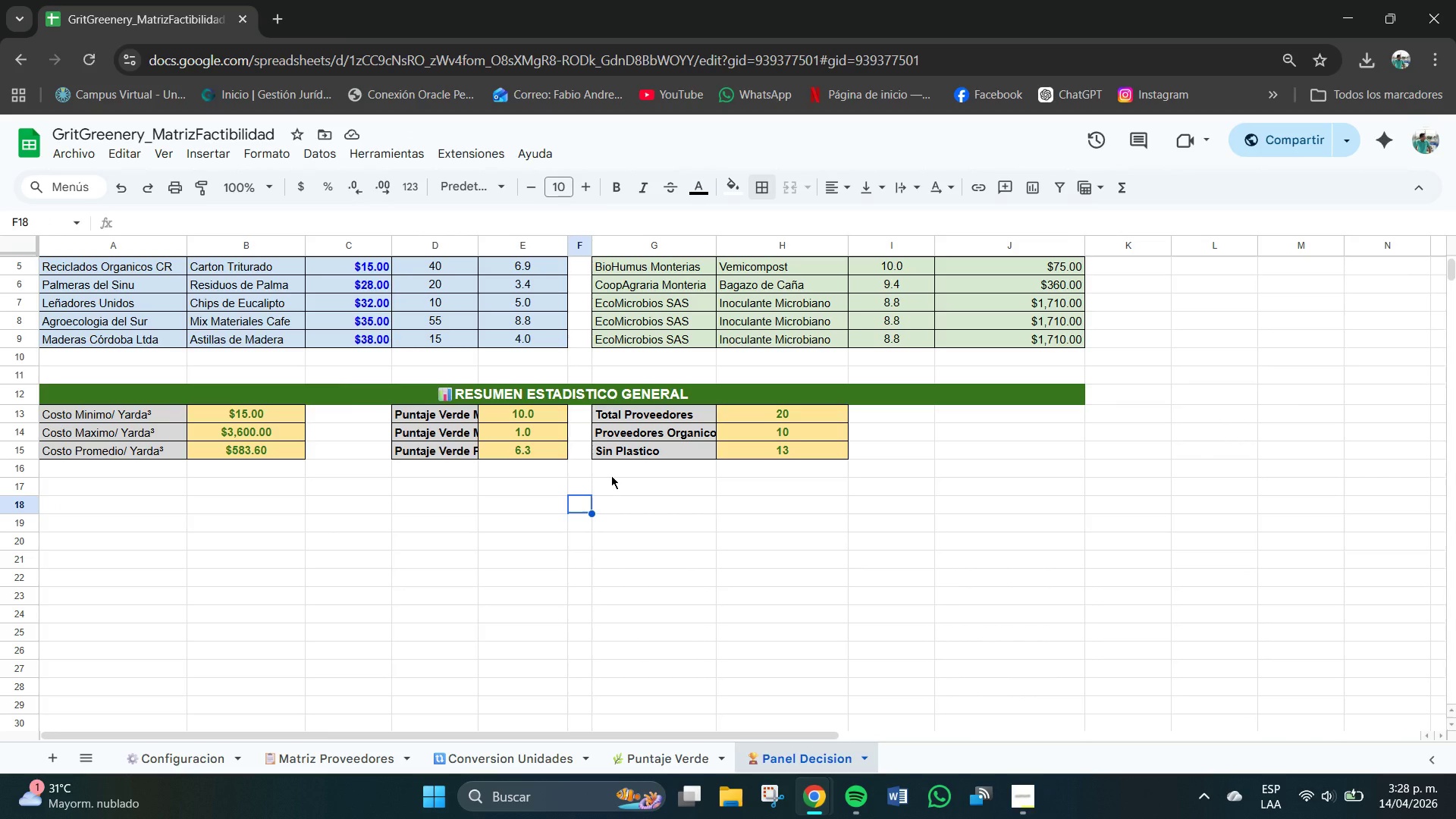 
left_click_drag(start_coordinate=[63, 525], to_coordinate=[1054, 520])
 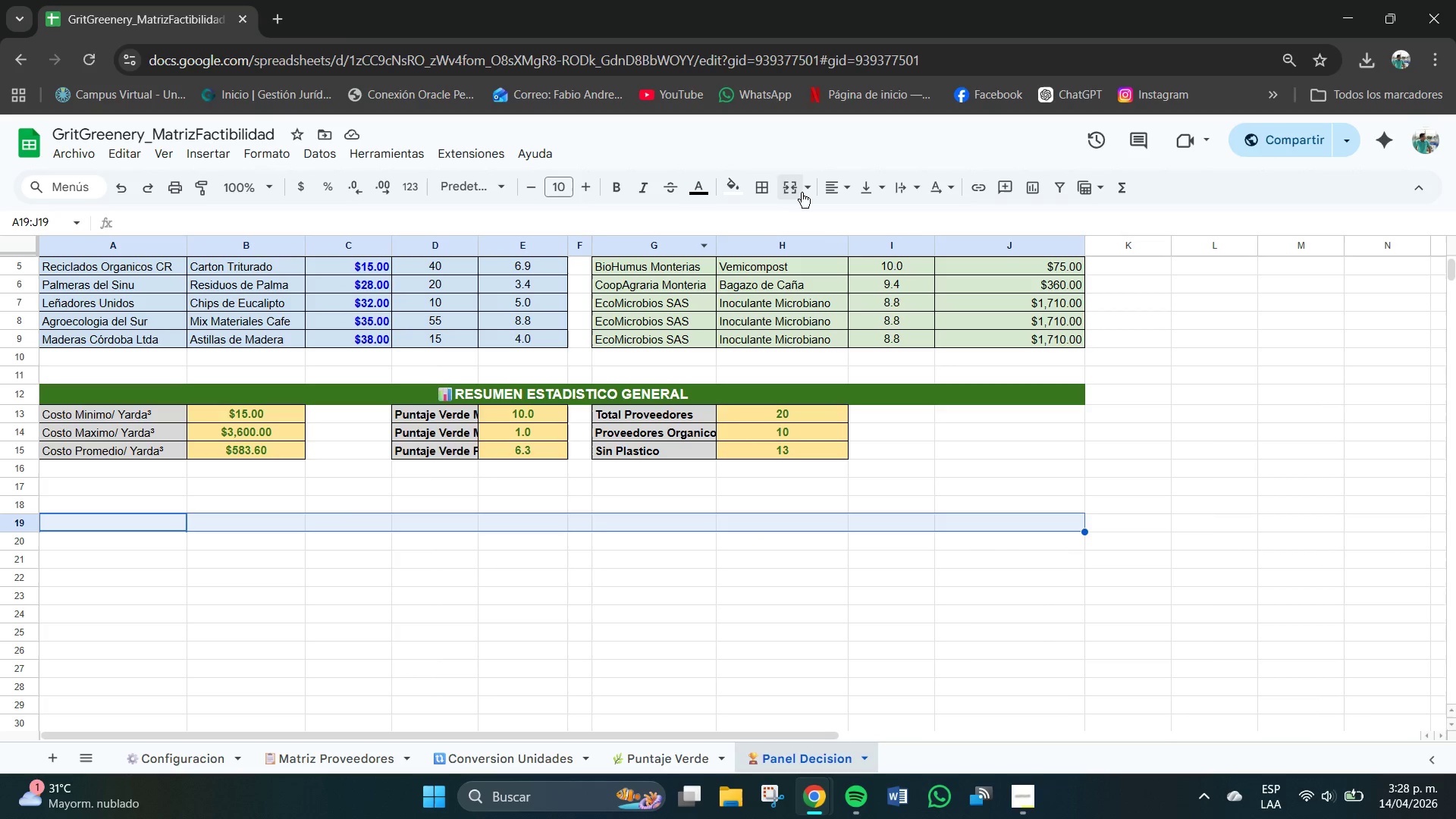 
left_click([806, 192])
 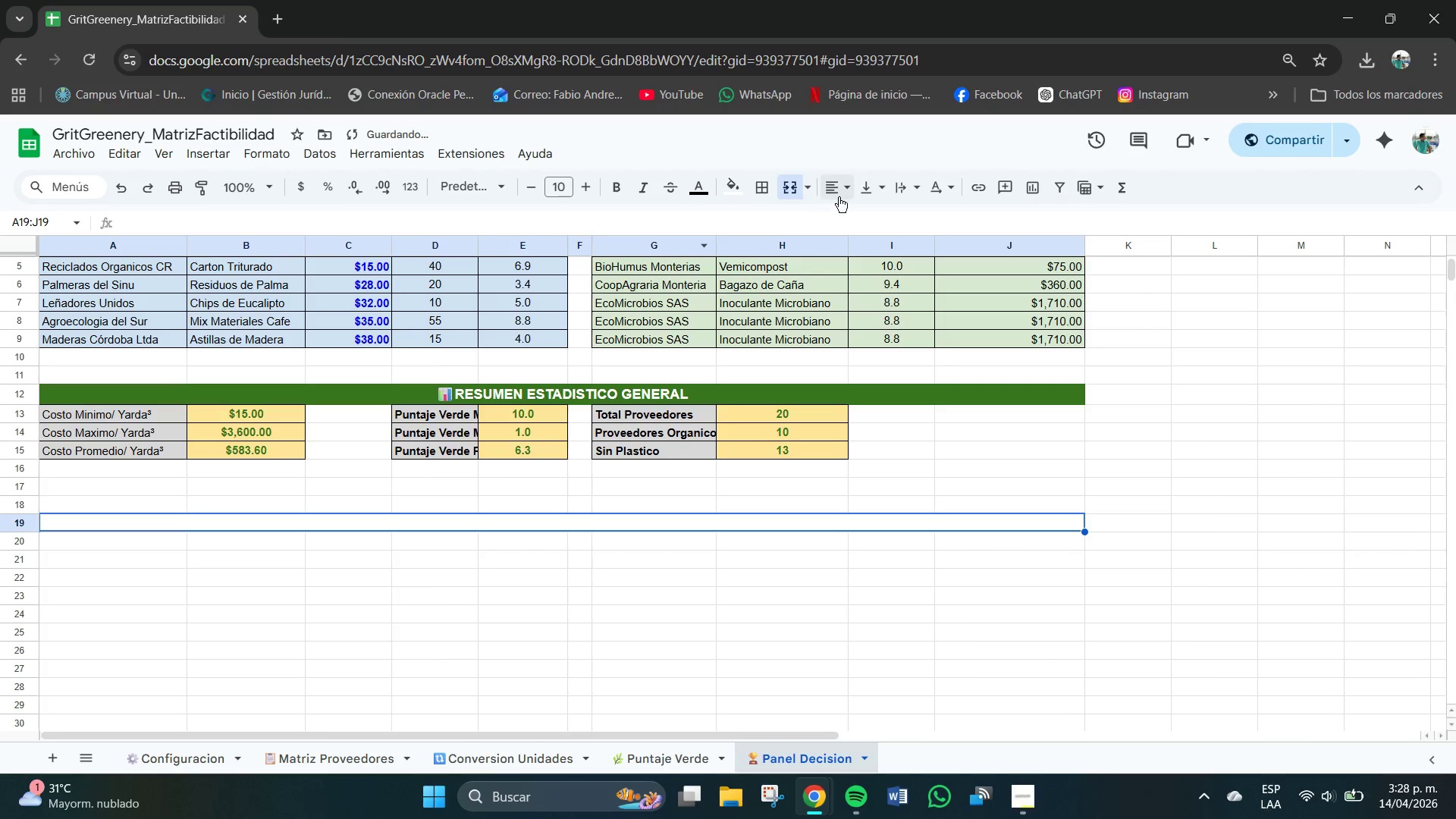 
double_click([839, 193])
 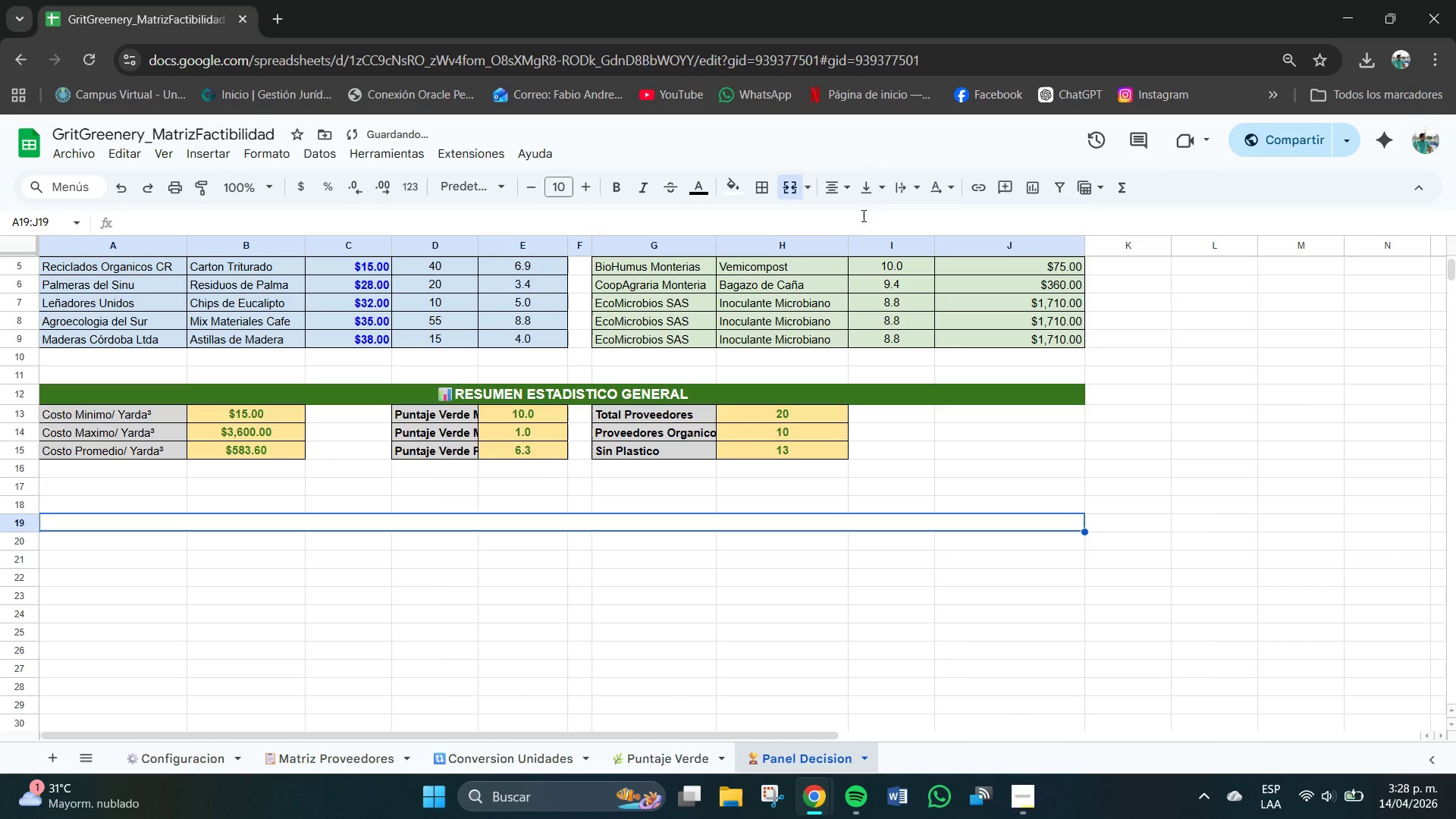 
double_click([872, 190])
 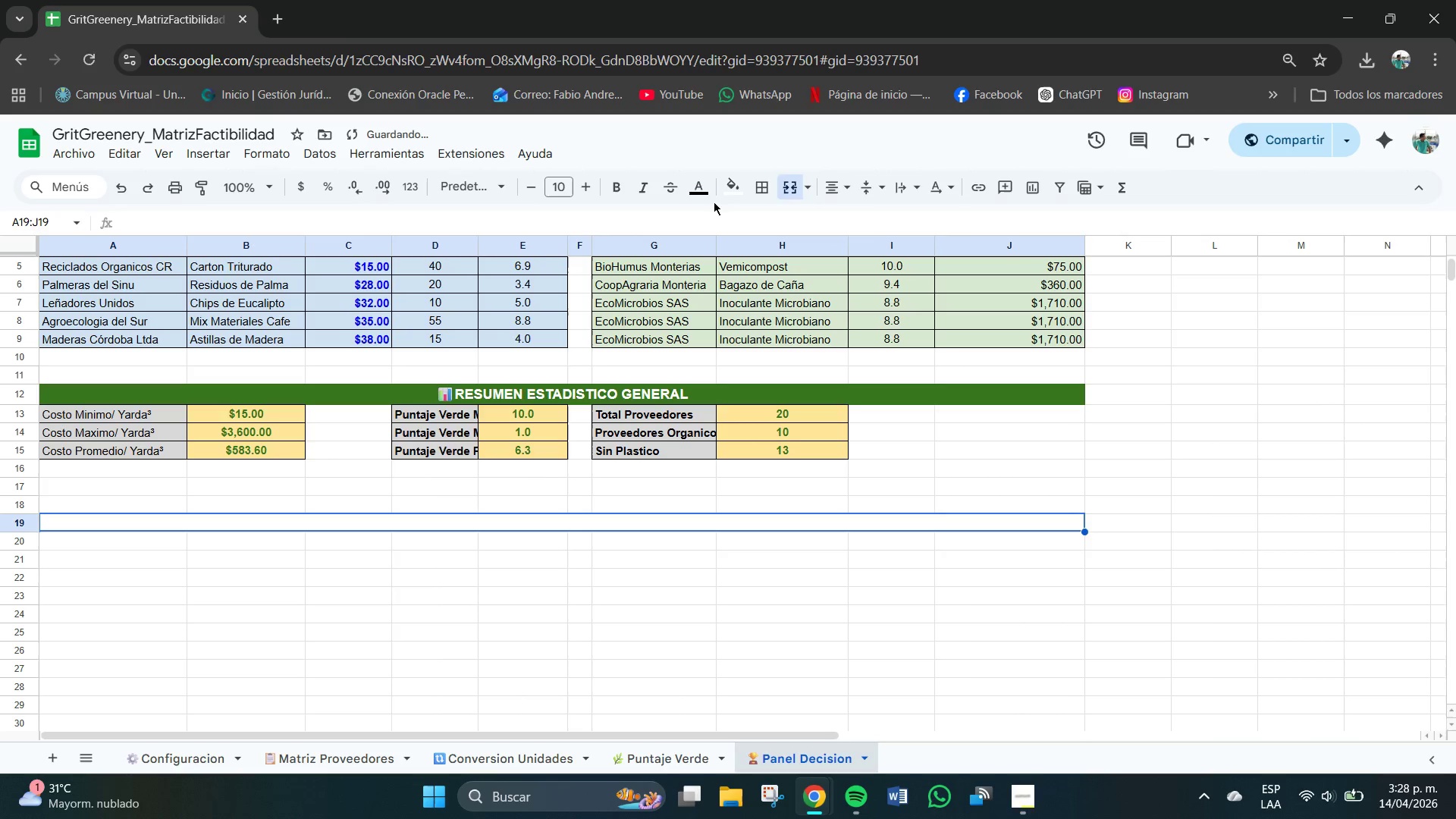 
left_click([698, 197])
 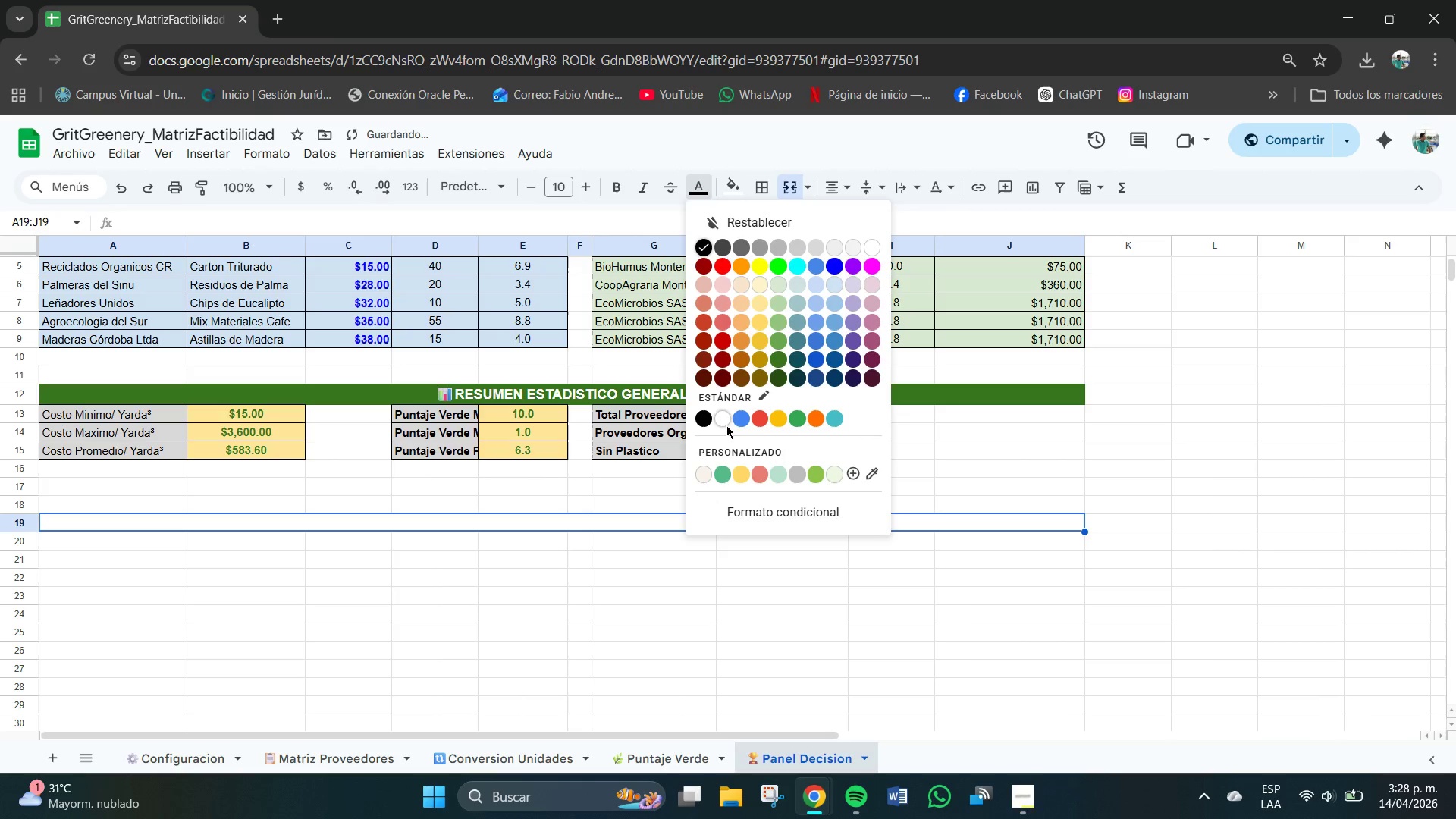 
left_click([723, 422])
 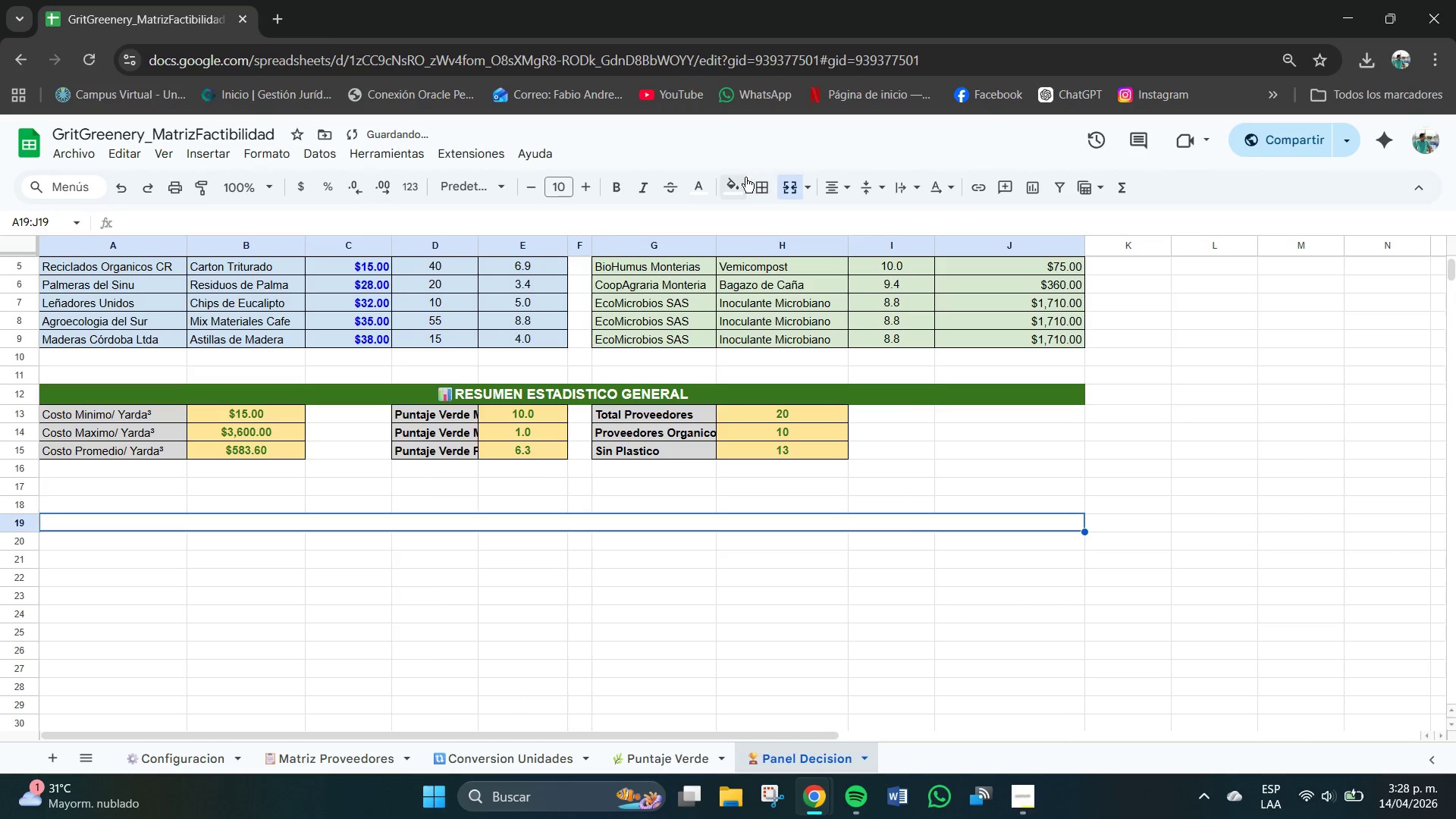 
left_click([739, 182])
 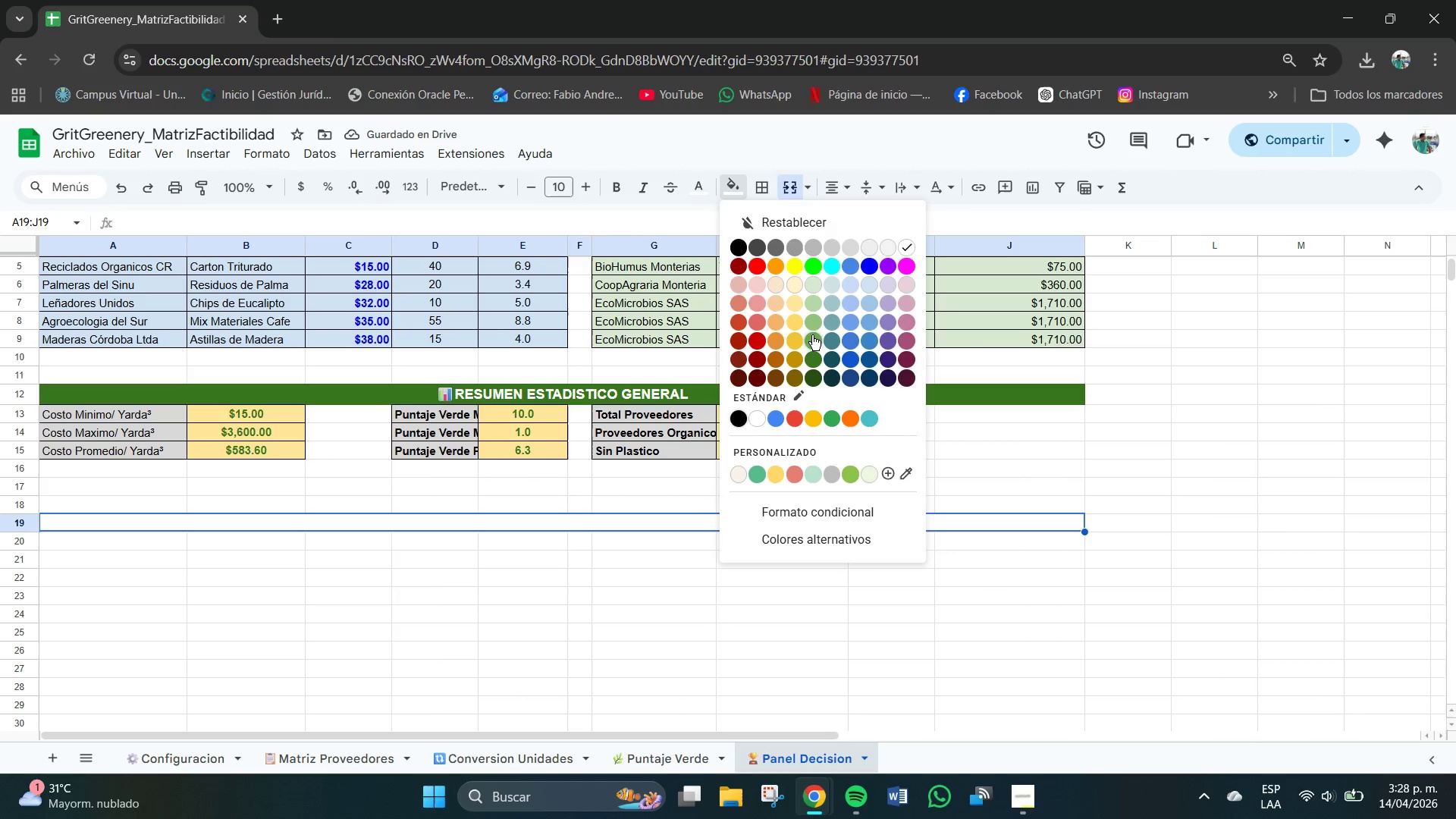 
left_click([814, 353])
 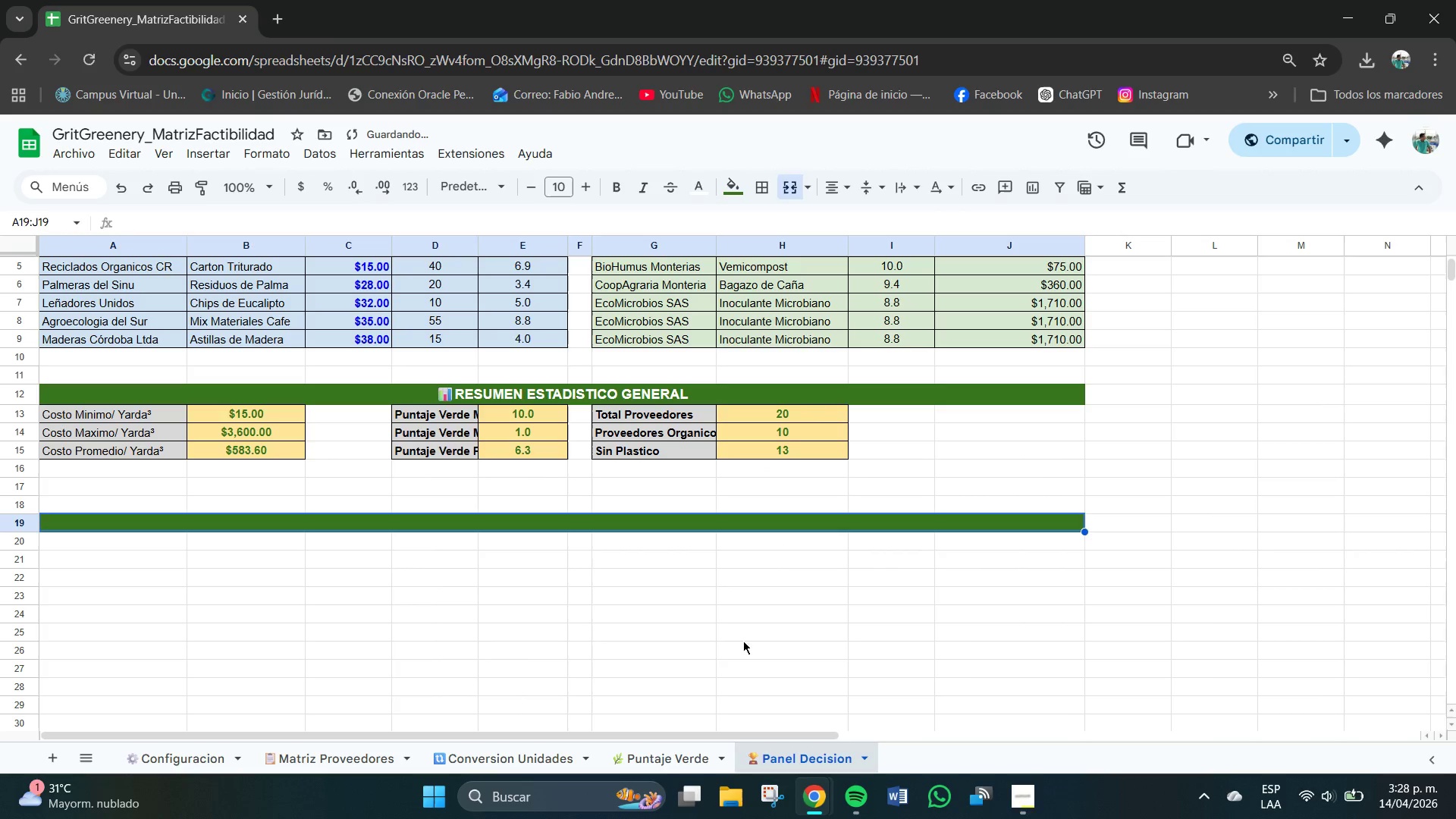 
left_click([739, 651])
 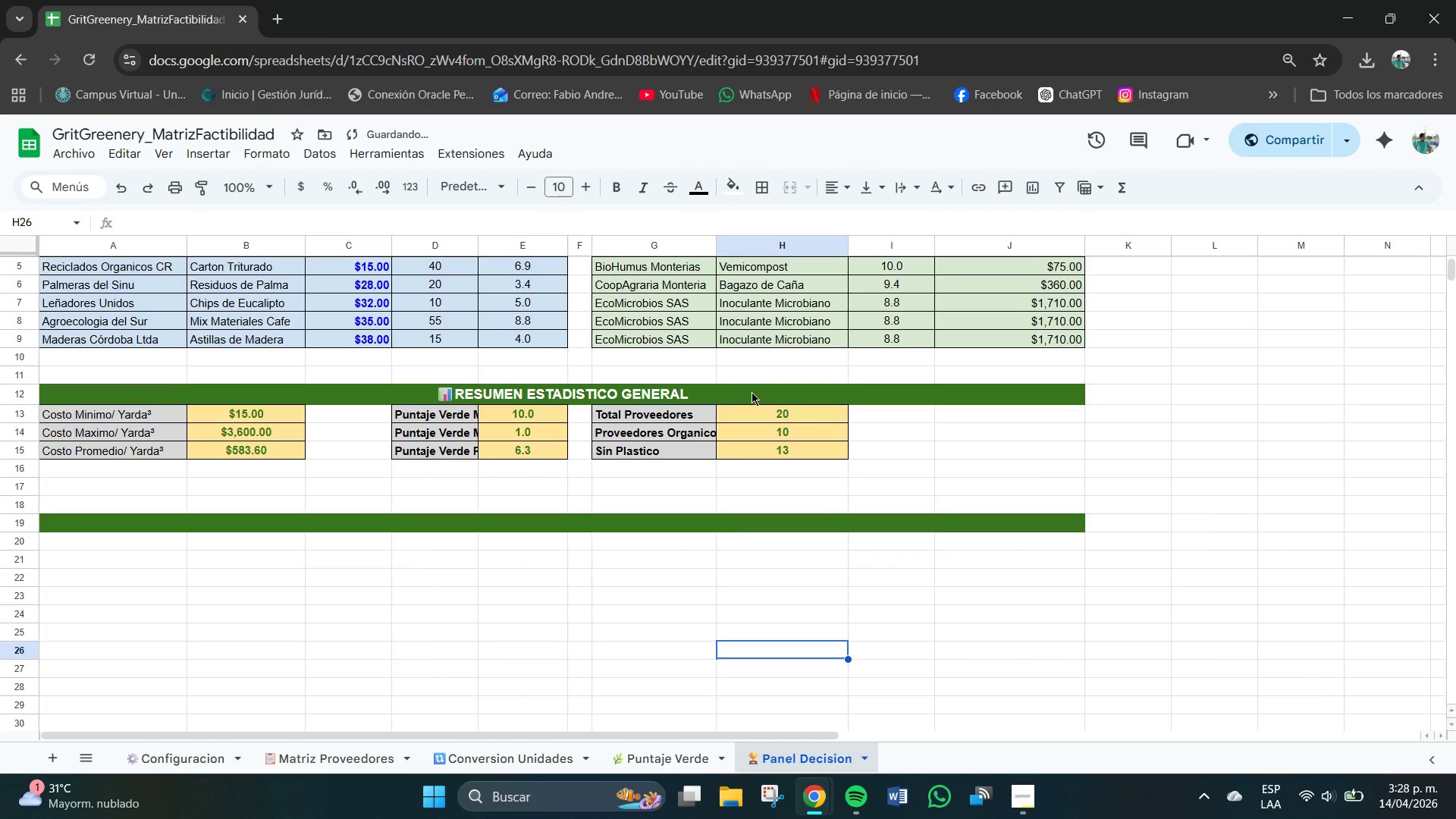 
left_click([756, 389])
 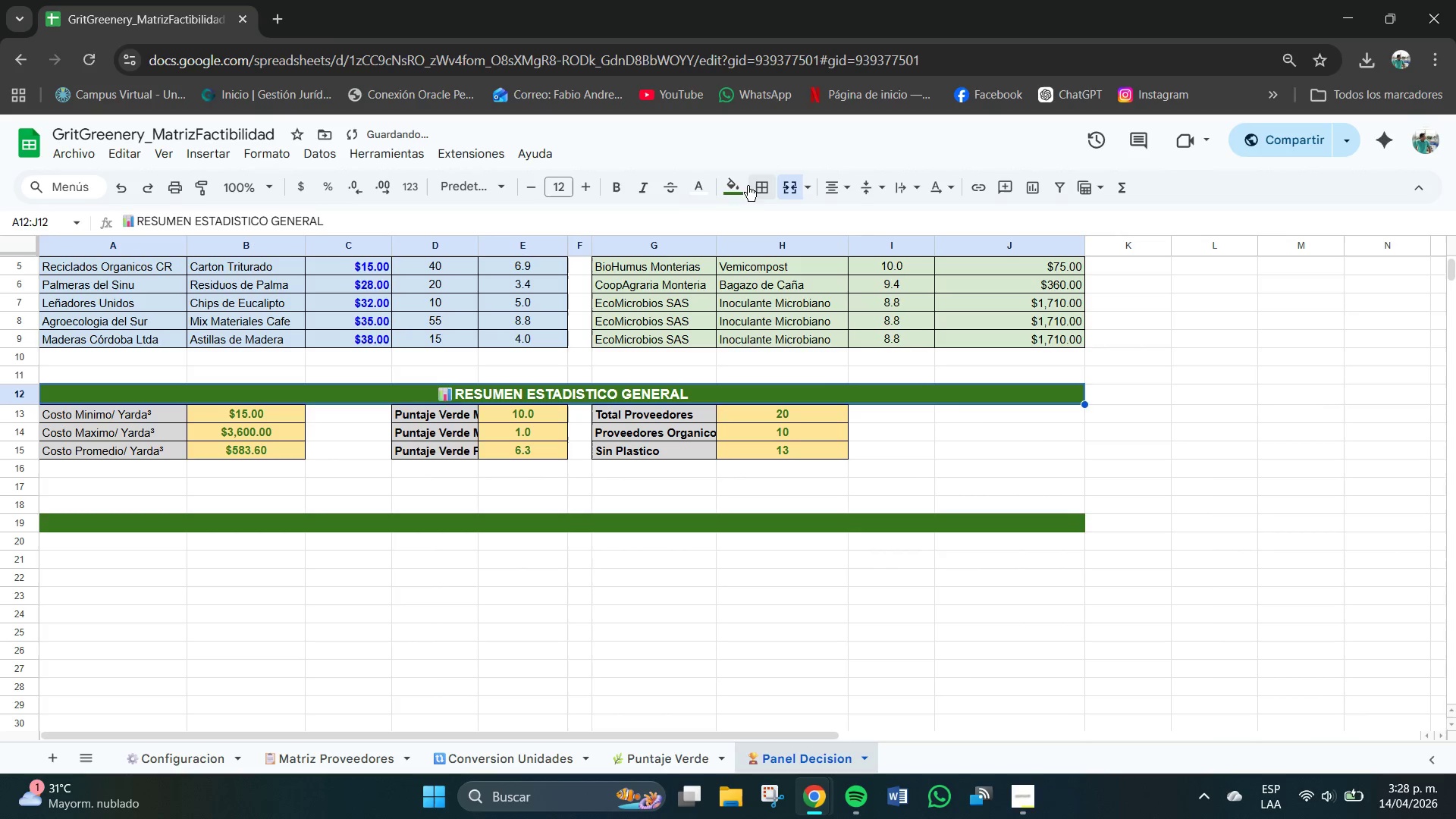 
left_click([743, 185])
 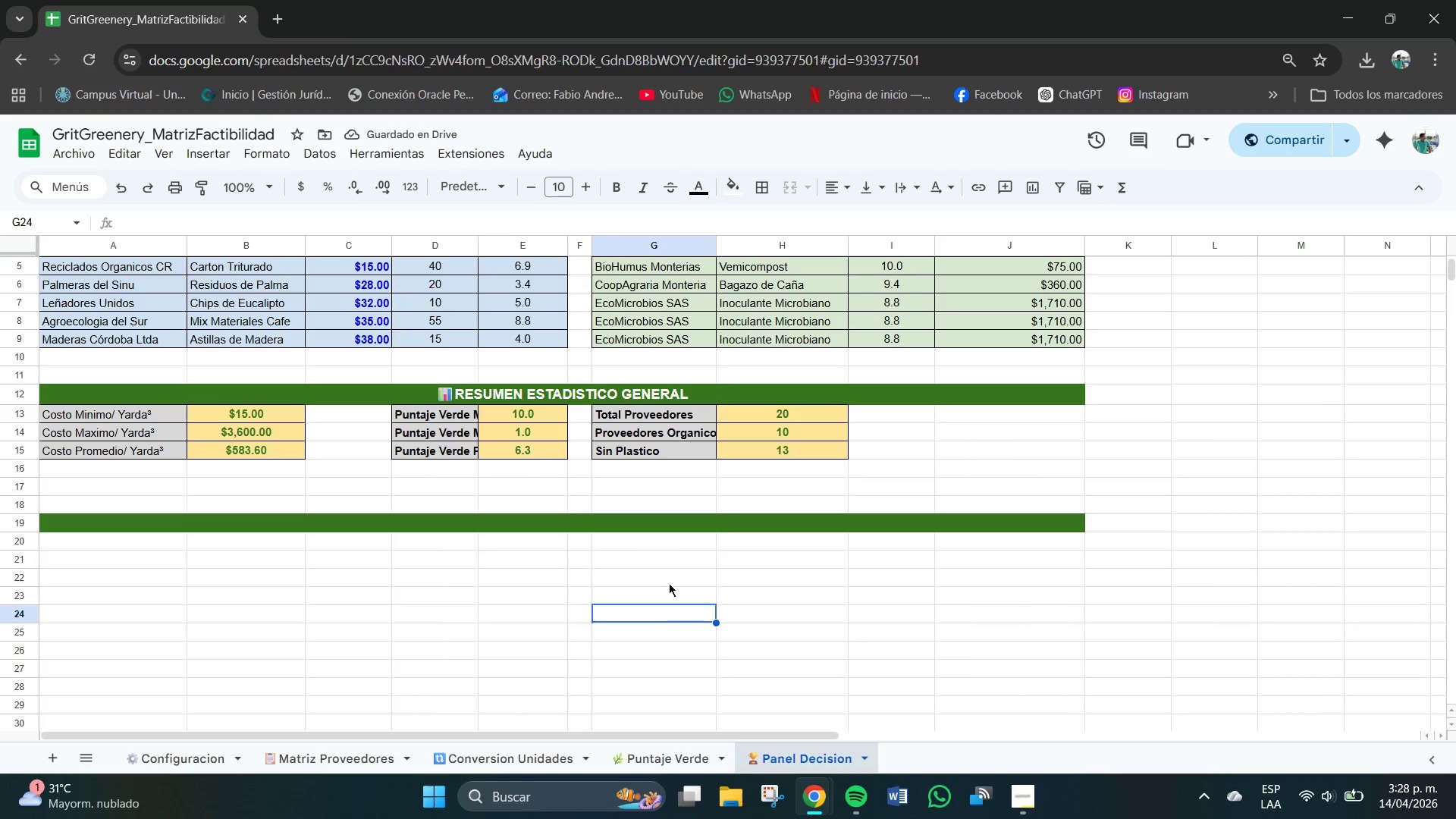 
double_click([667, 527])
 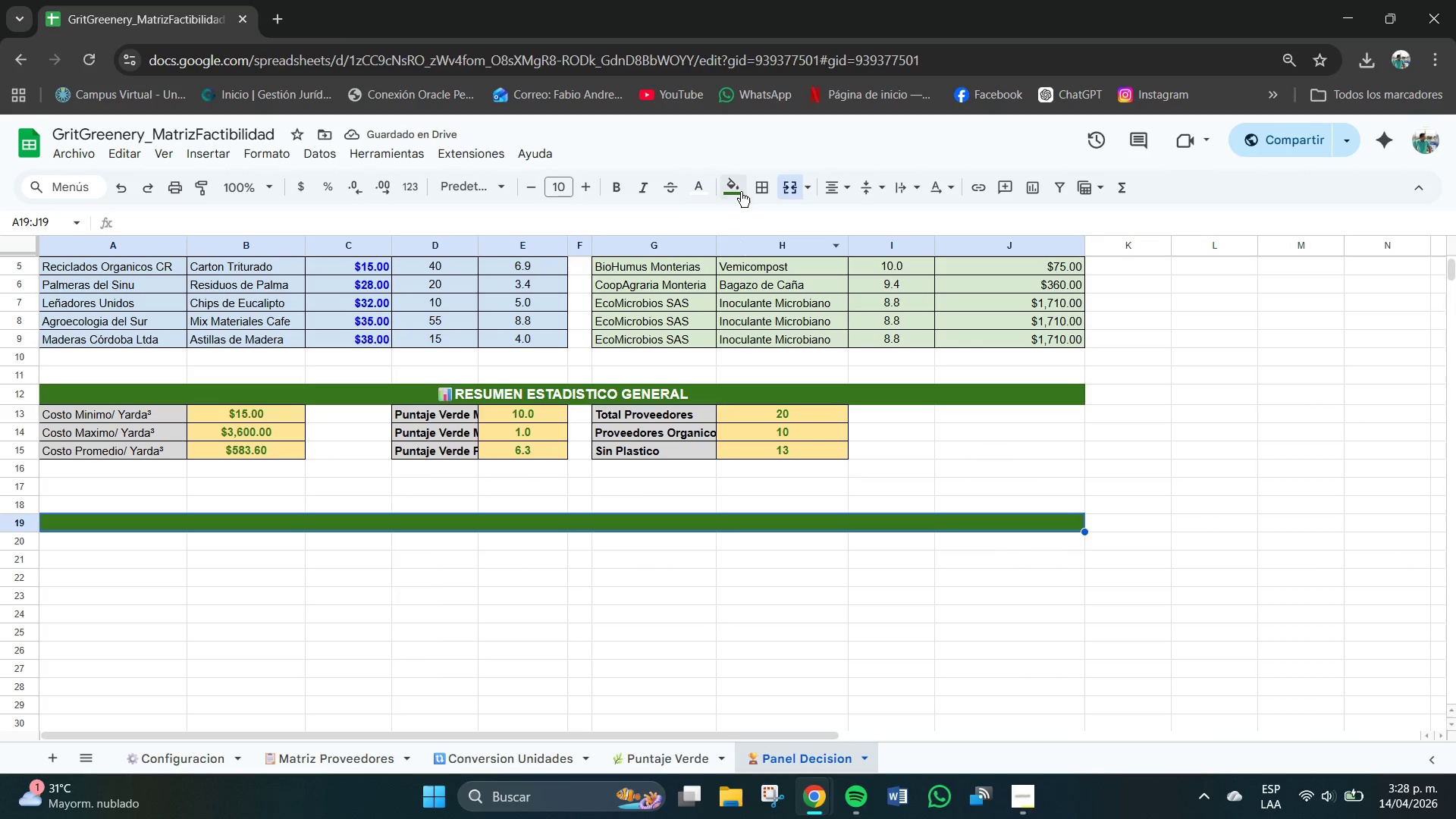 
left_click([741, 189])
 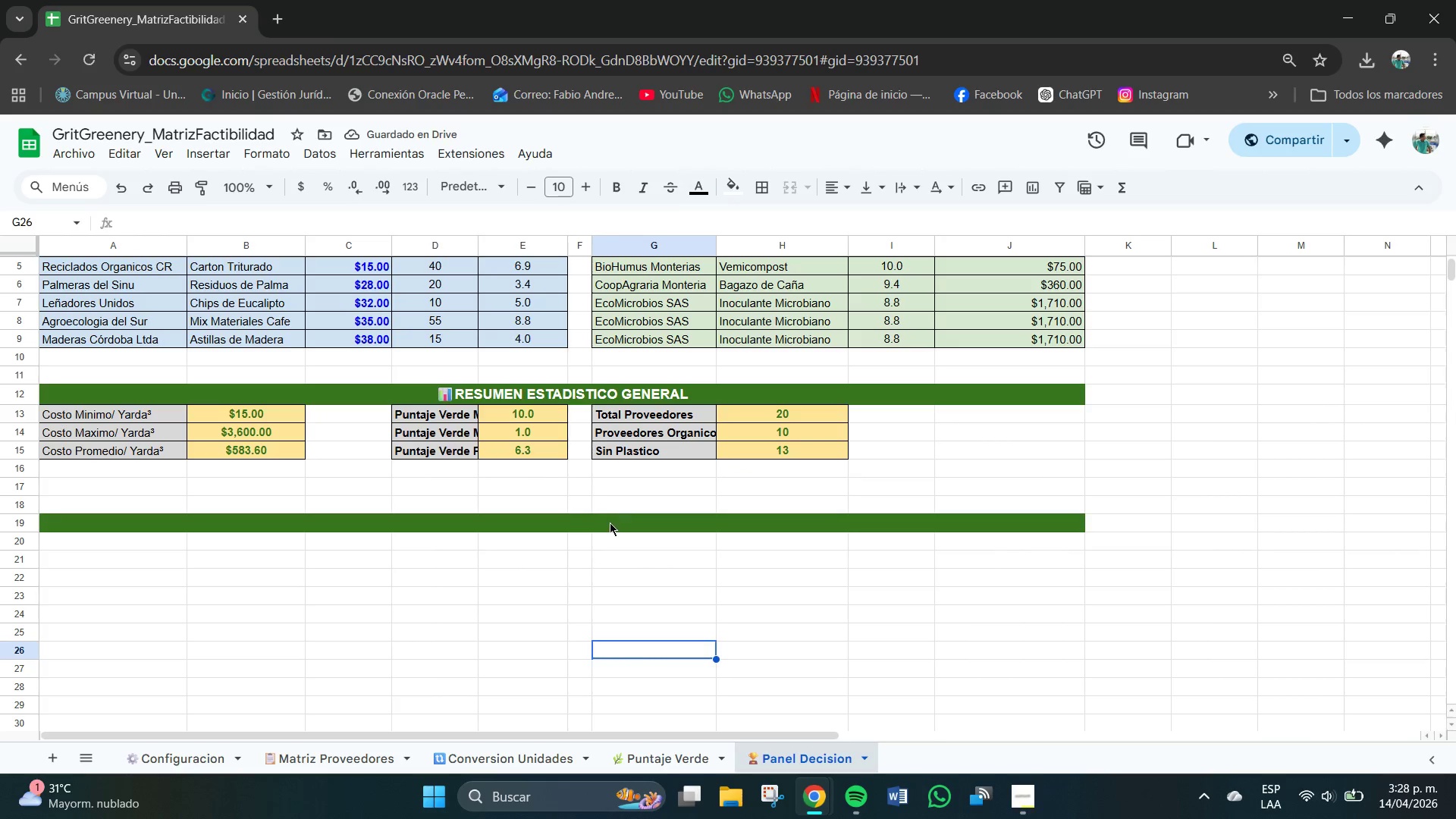 
double_click([609, 523])
 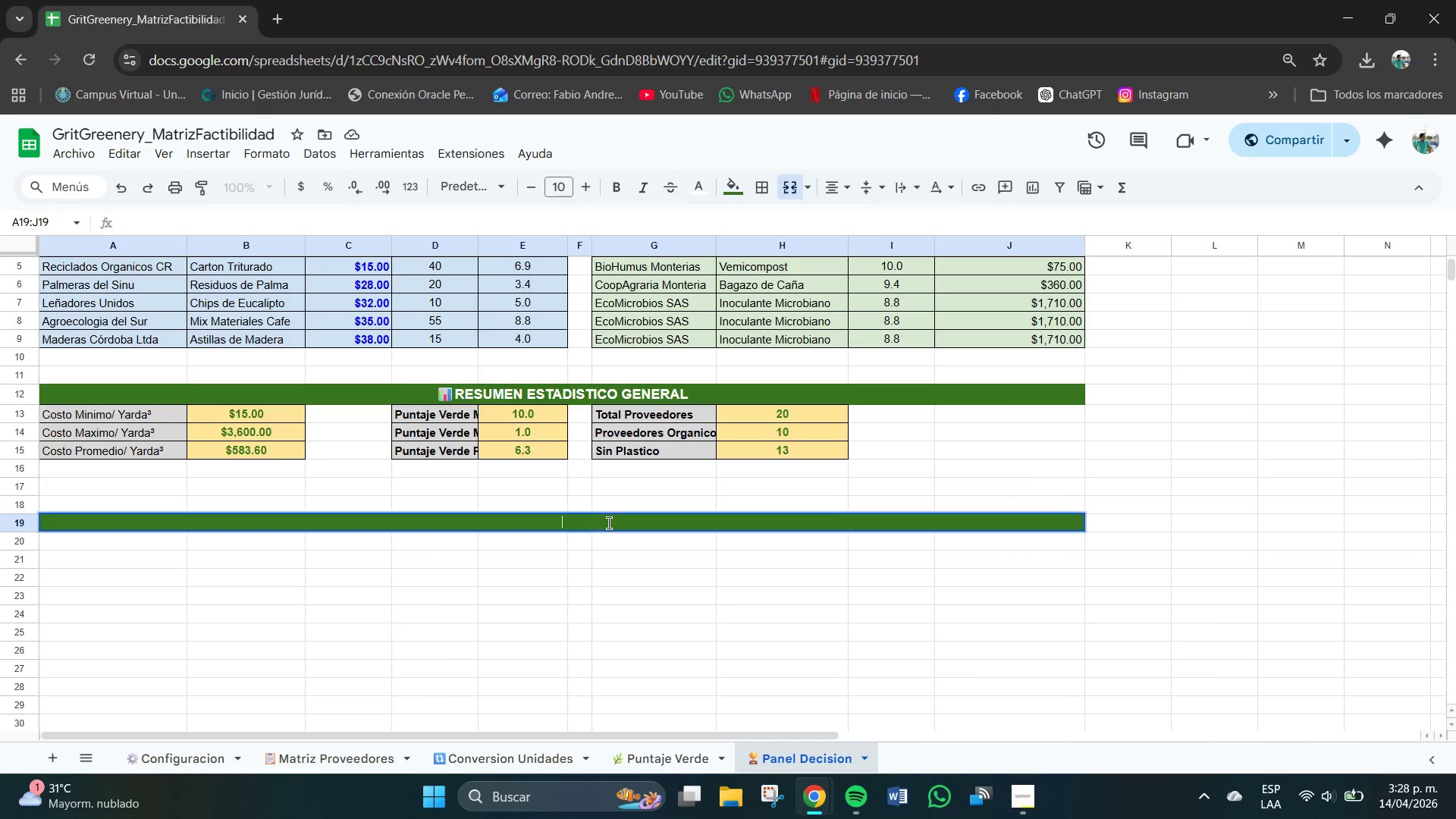 
triple_click([609, 523])
 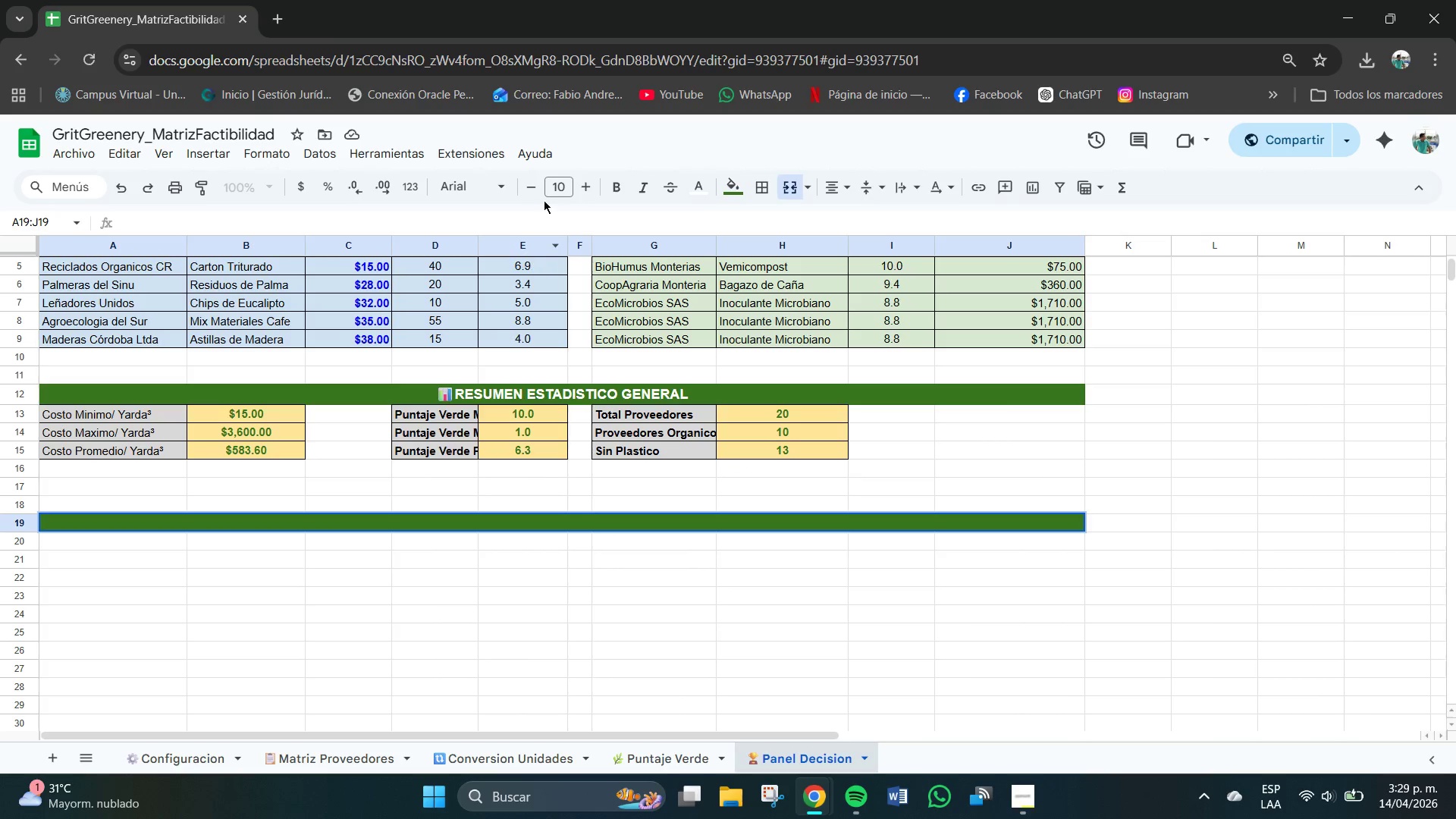 
key(Numpad1)
 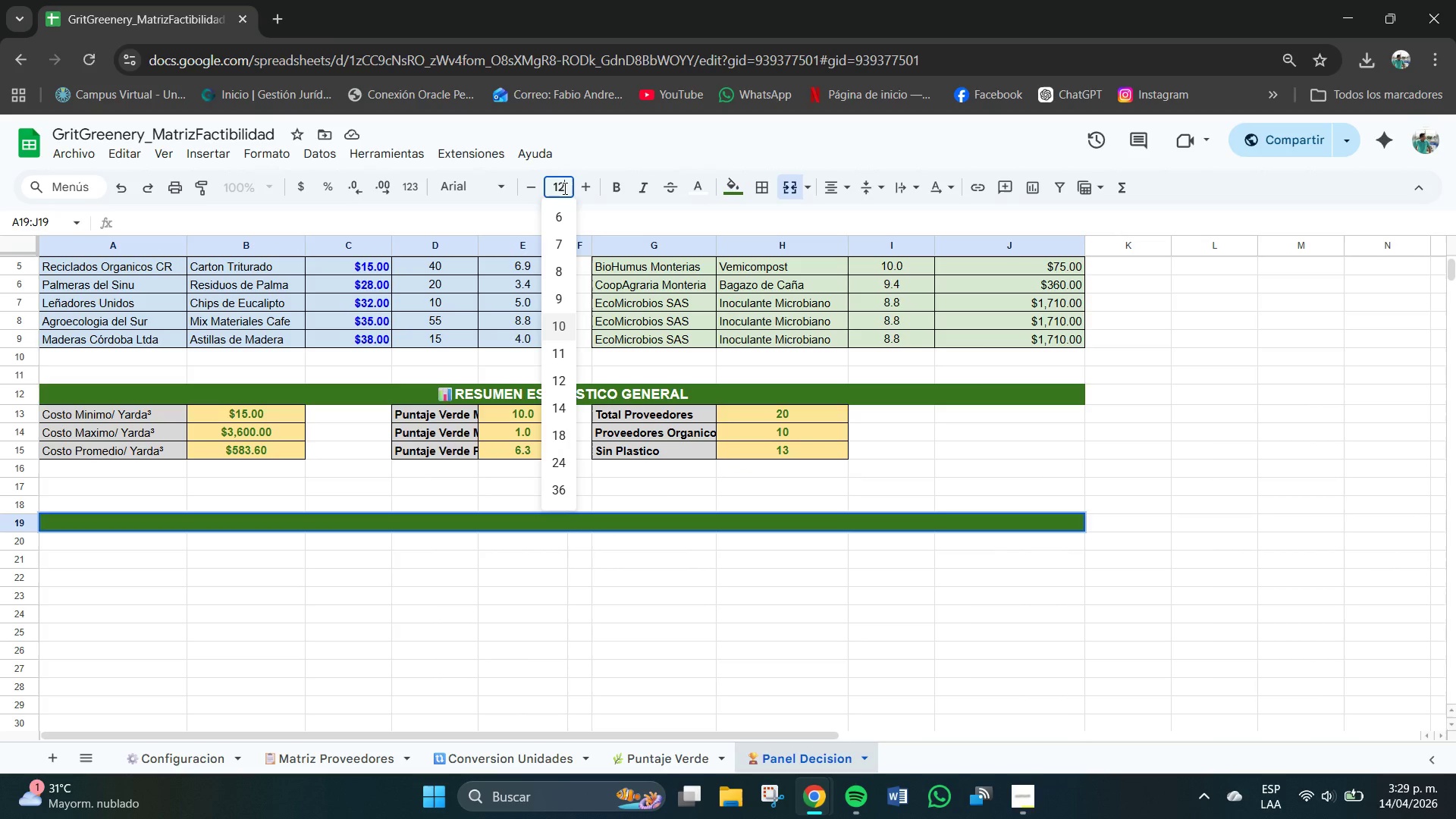 
key(Numpad2)
 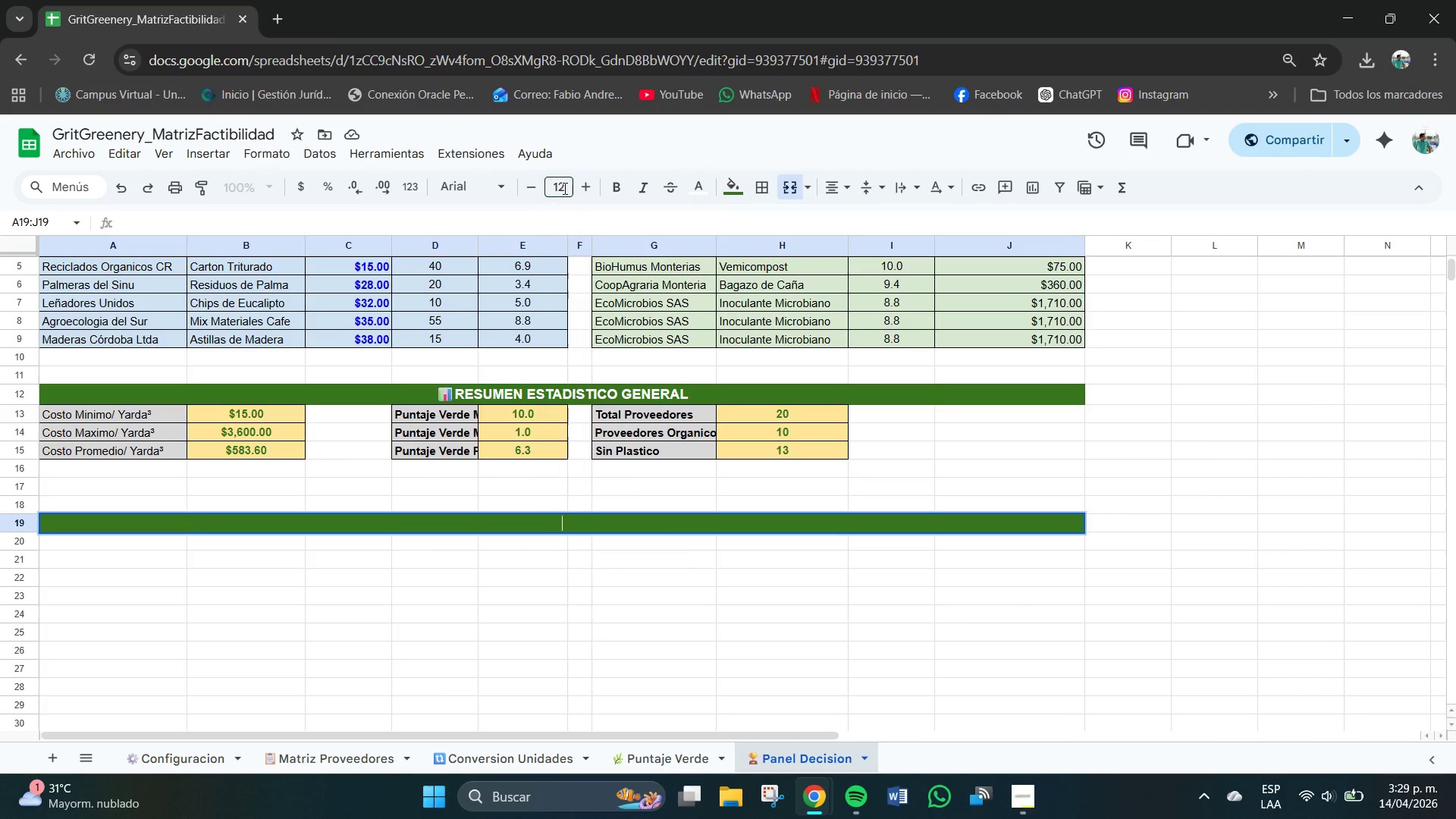 
key(NumpadEnter)
 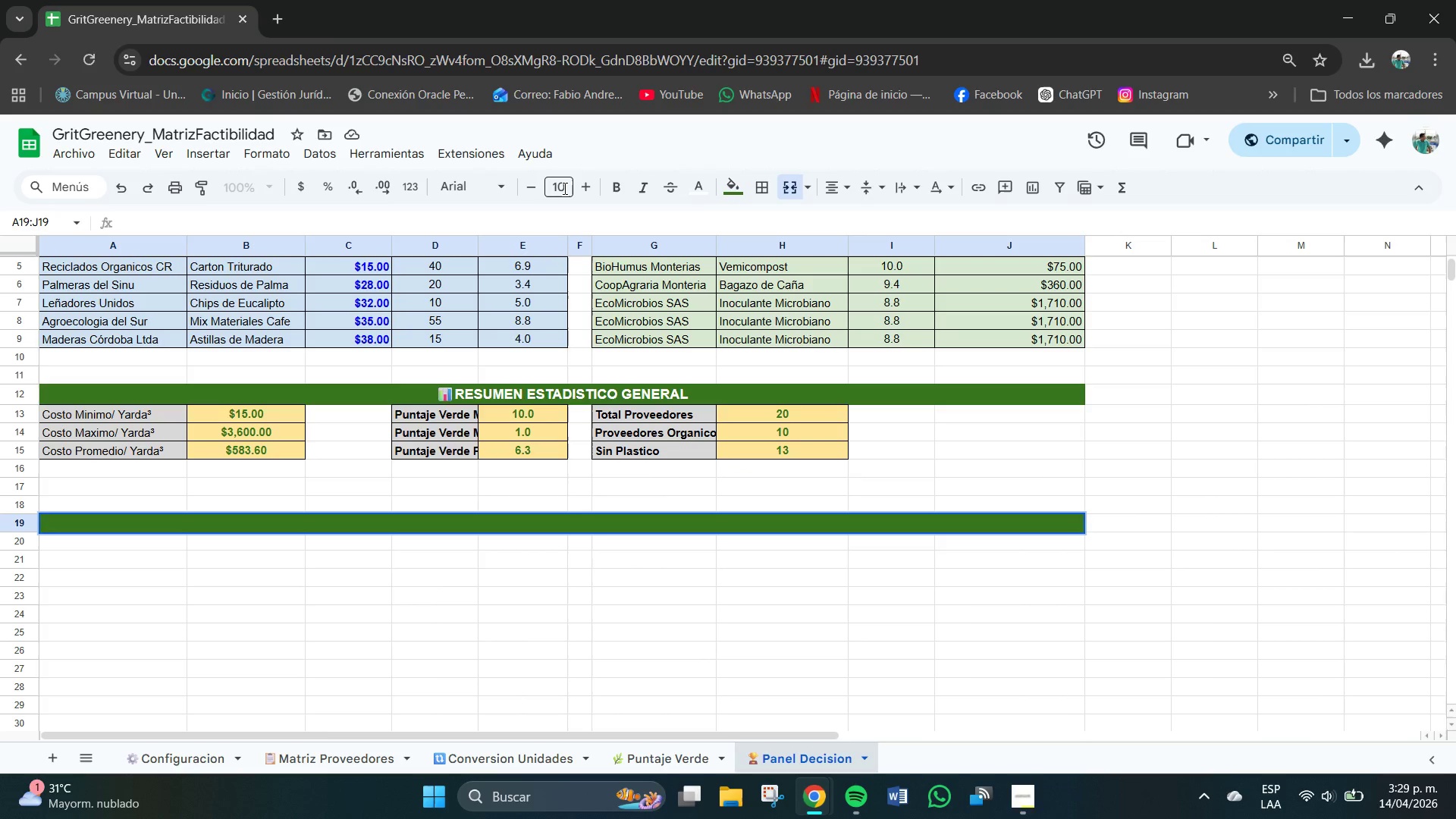 
key(Meta+V)
 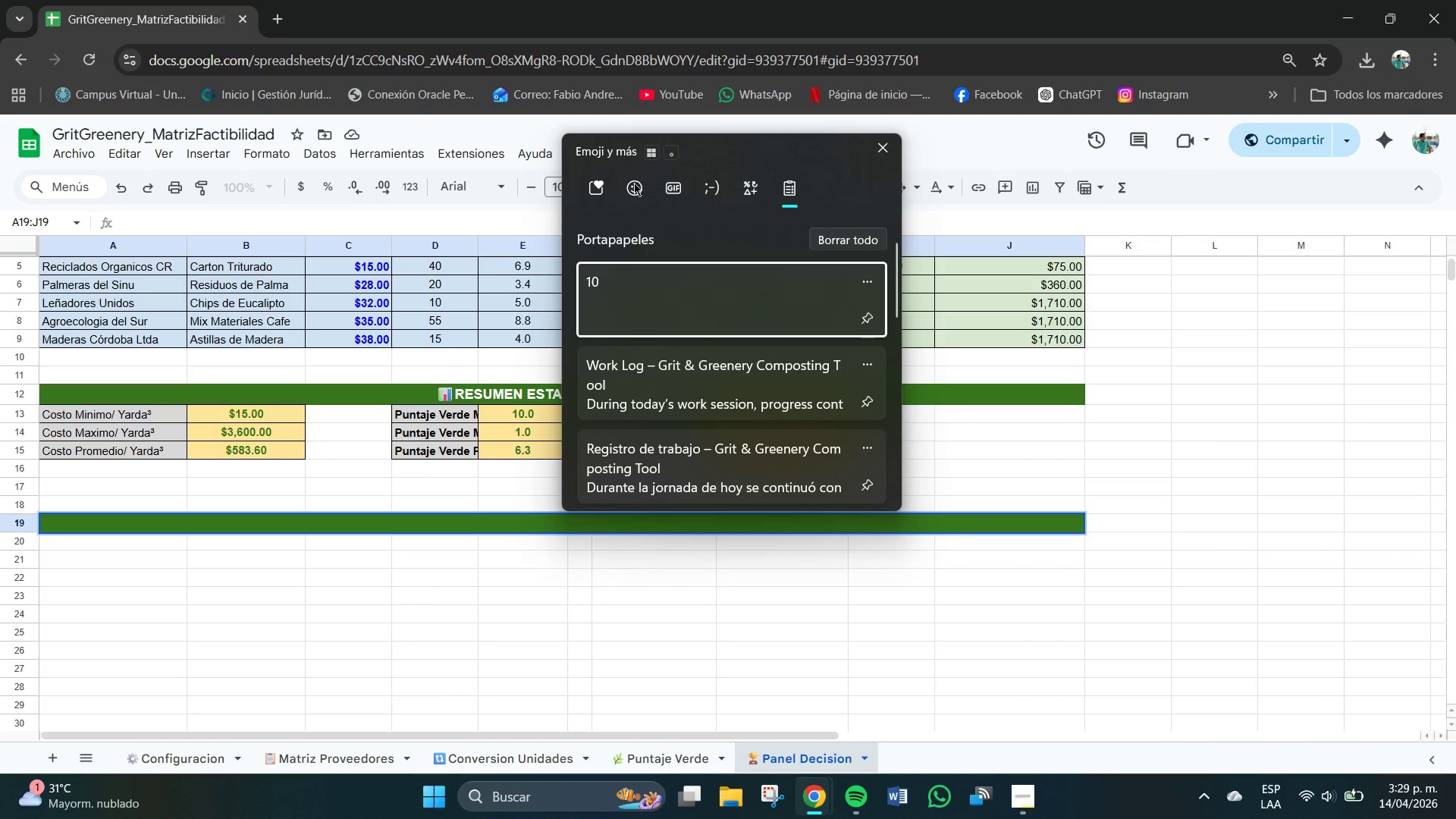 
left_click_drag(start_coordinate=[626, 171], to_coordinate=[626, 175])
 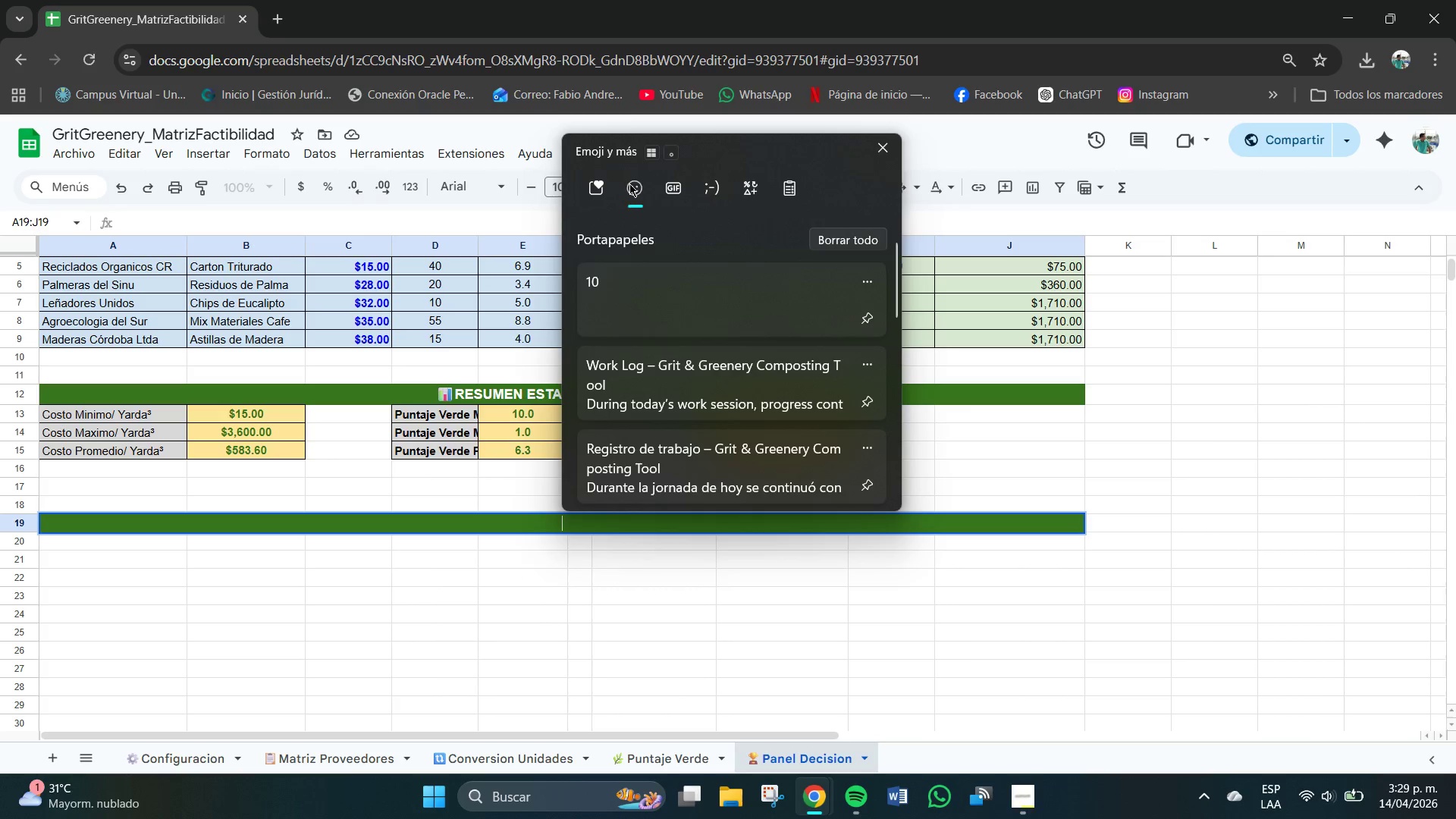 
double_click([631, 185])
 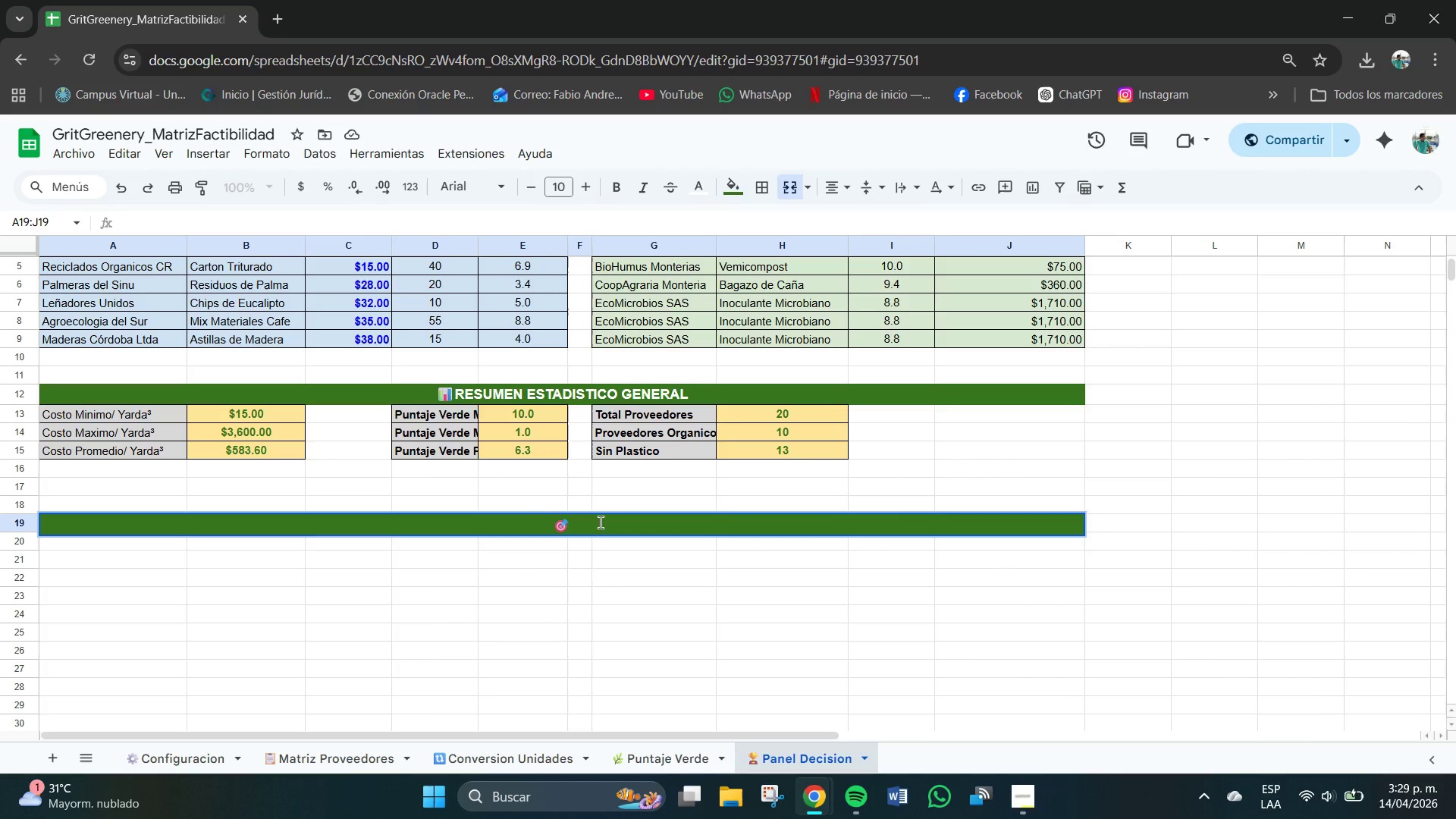 
type(RECO)
key(Backspace)
key(Backspace)
key(Backspace)
key(Backspace)
 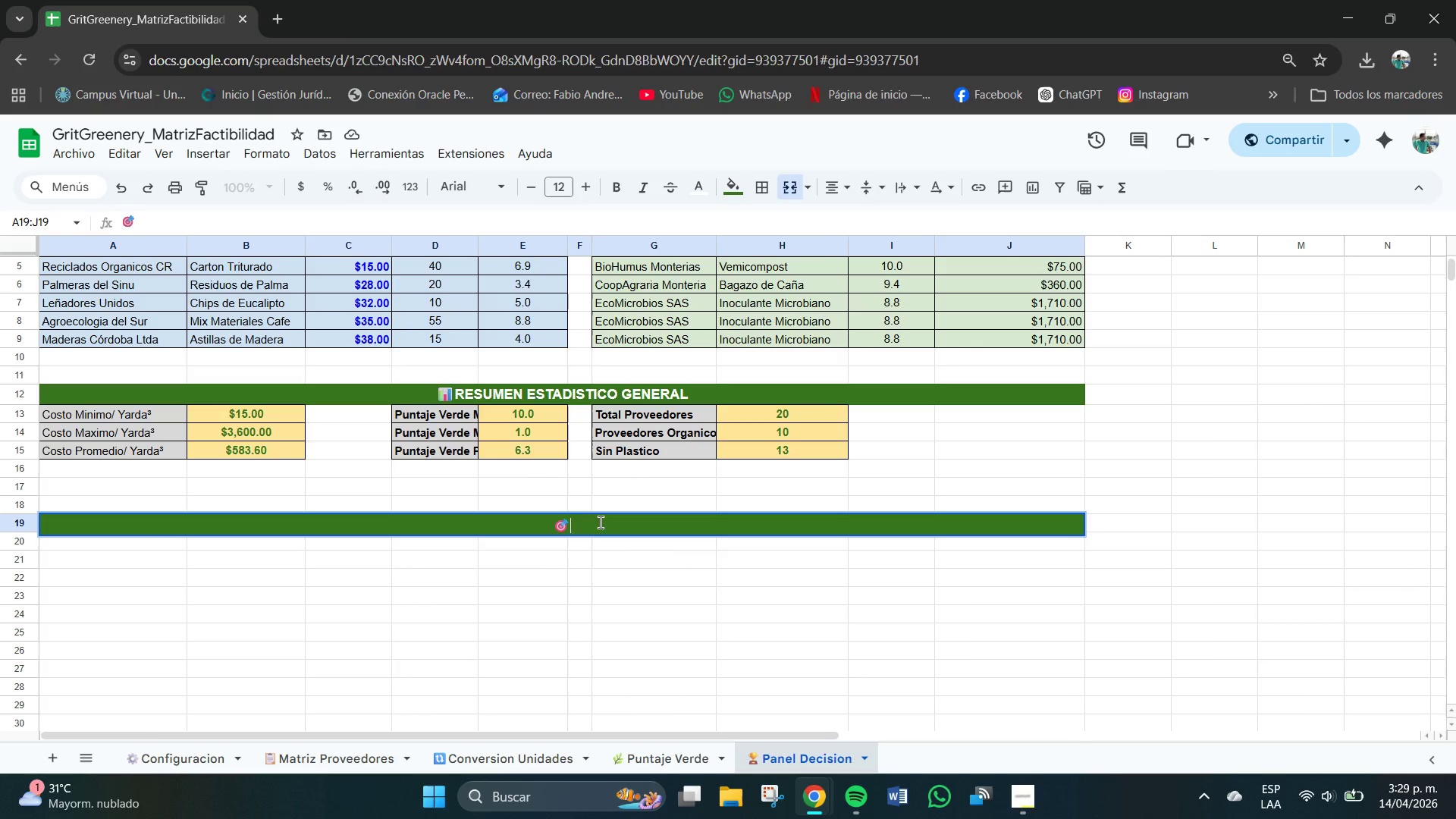 
key(Control+B)
 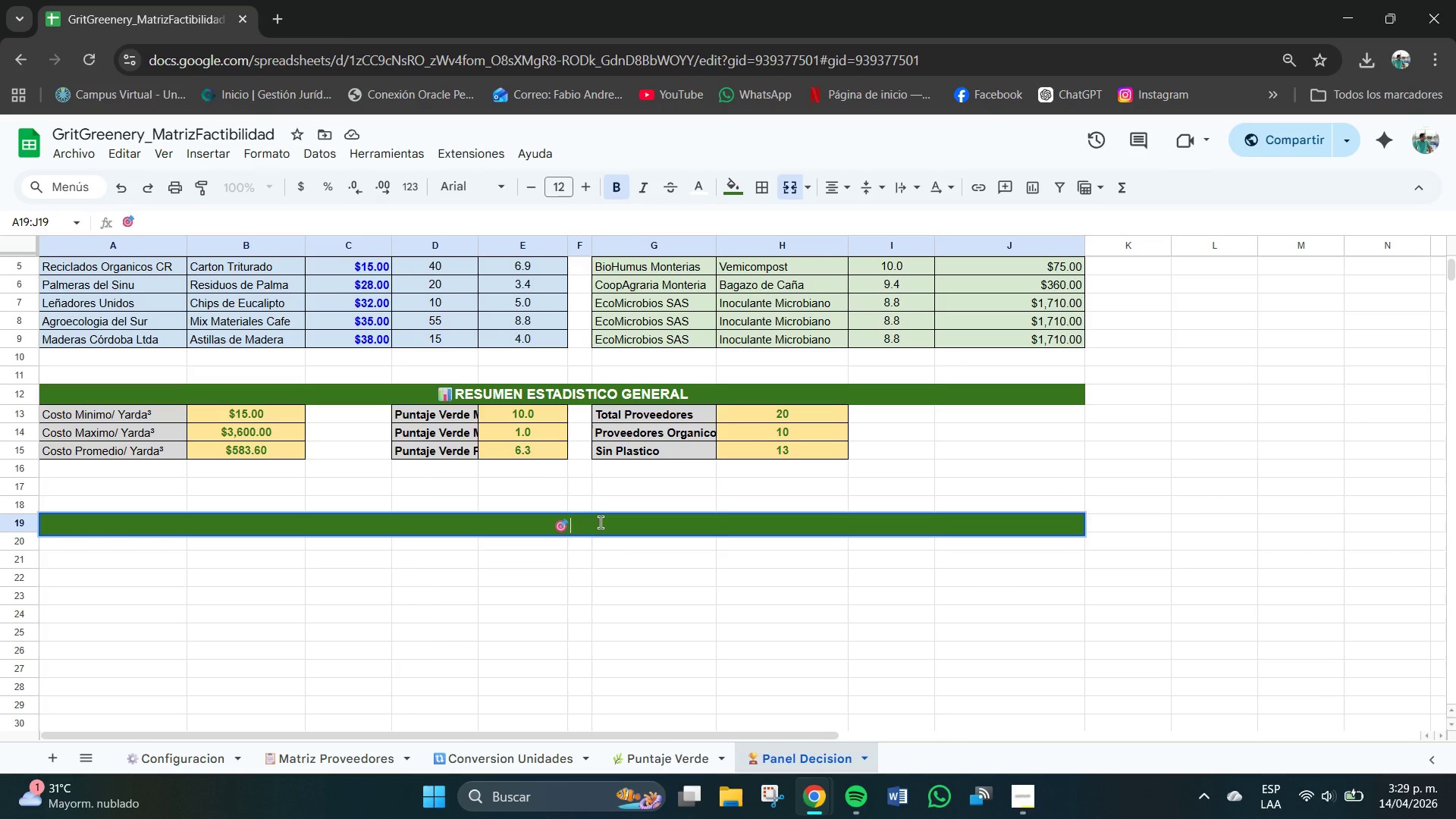 
type(C)
key(Backspace)
type(RECOMENDACION AUTOMATICA)
 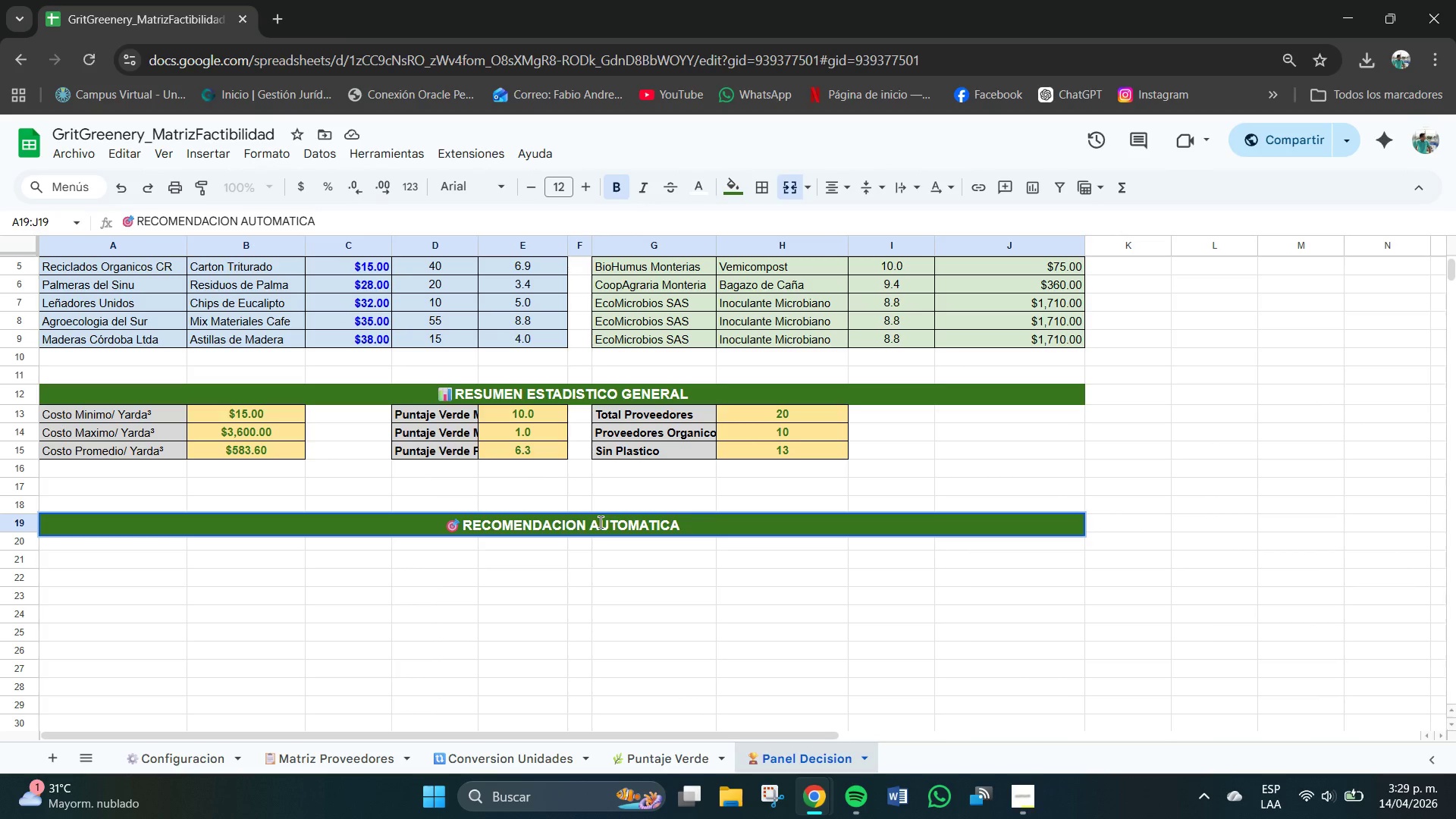 
key(Enter)
 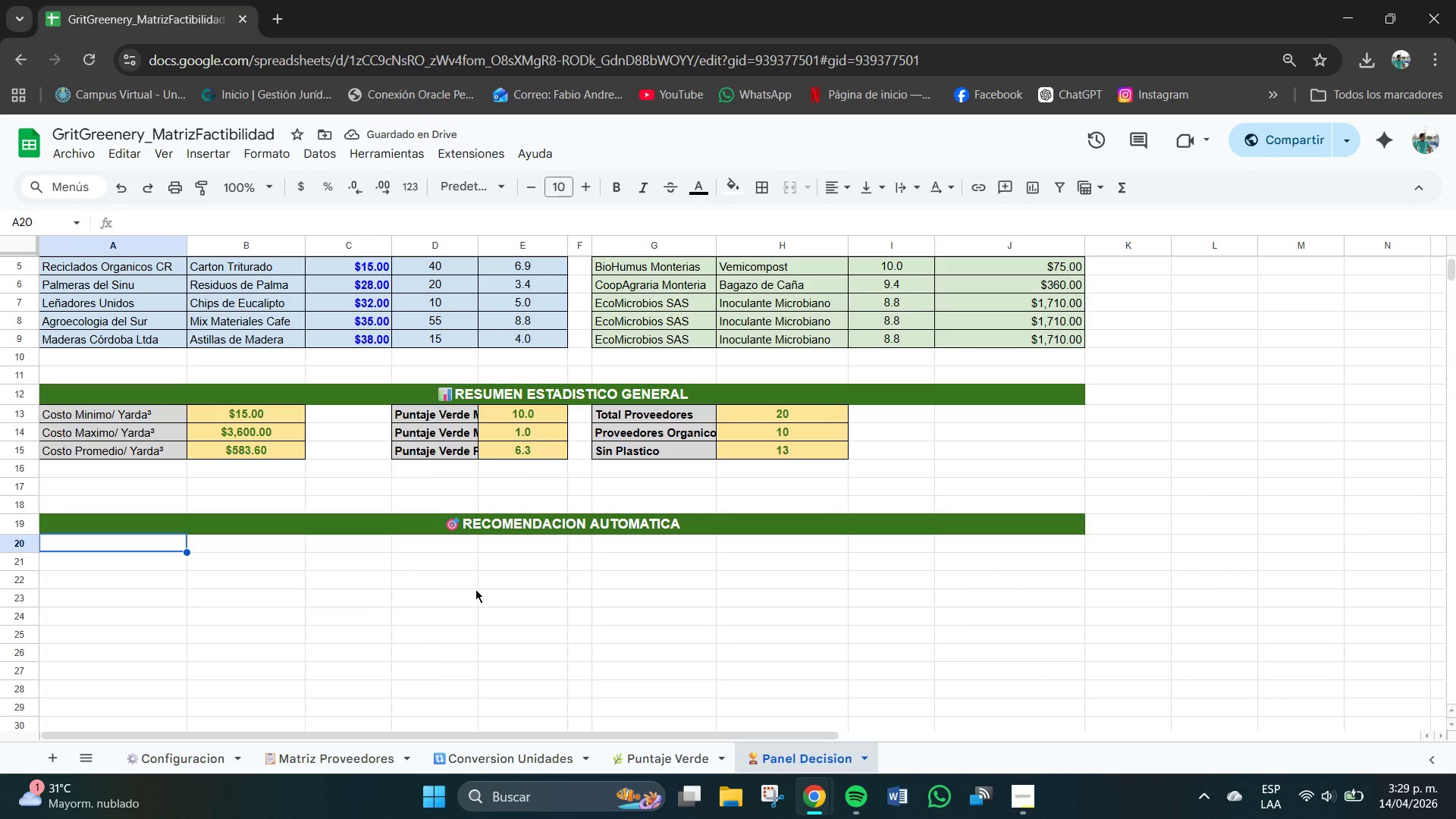 
wait(6.33)
 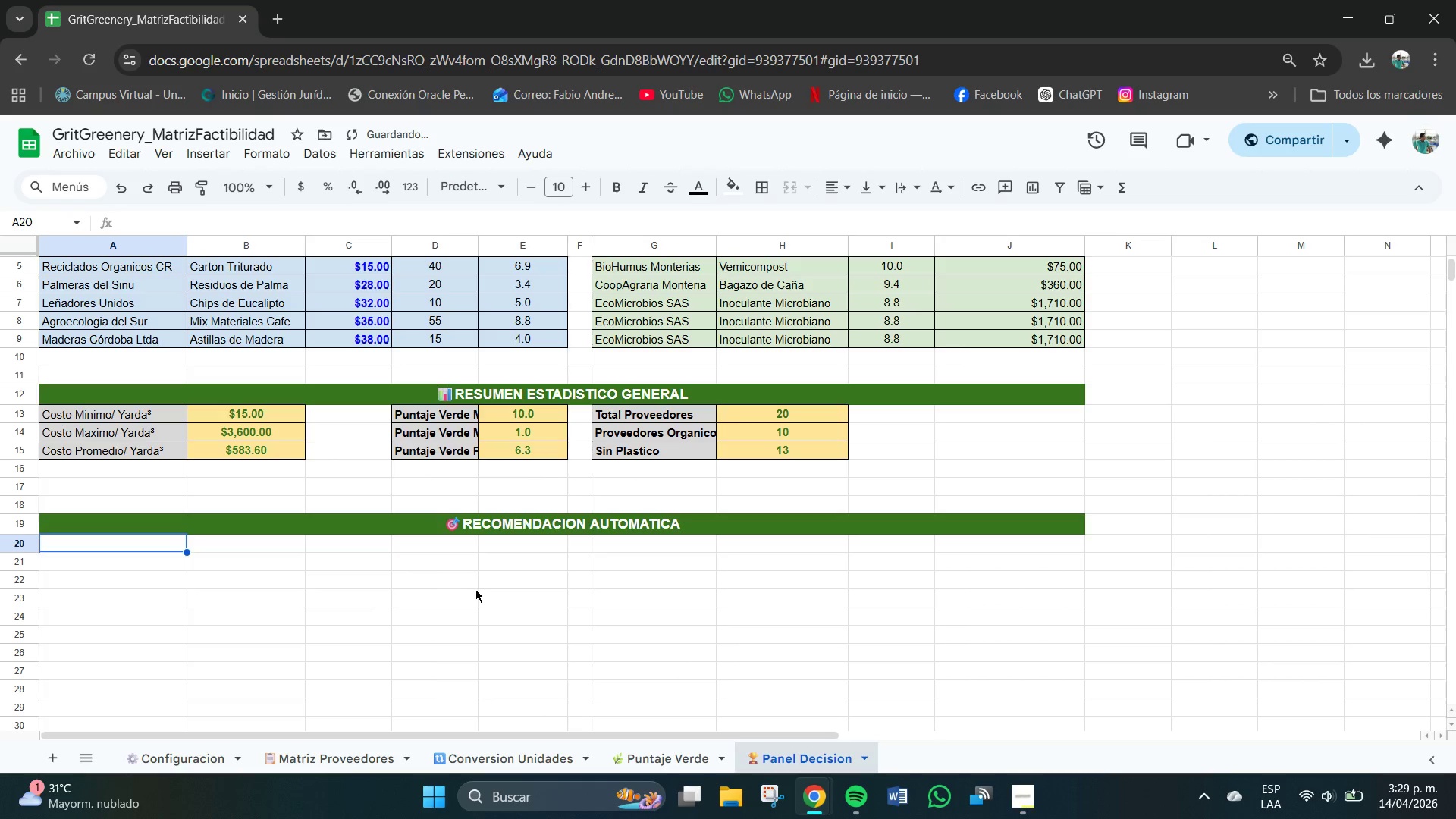 
left_click_drag(start_coordinate=[164, 541], to_coordinate=[553, 598])
 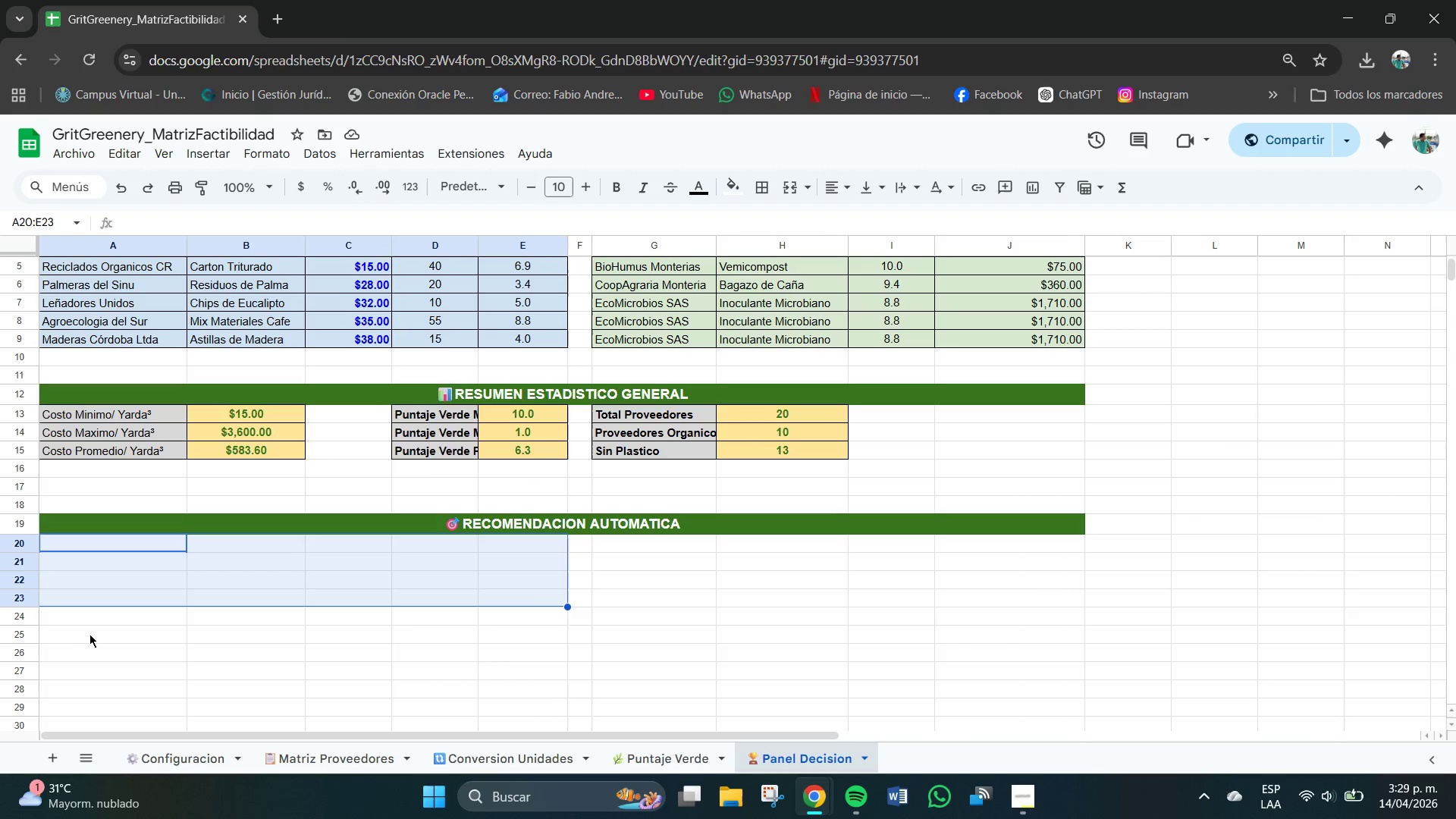 
left_click([98, 634])
 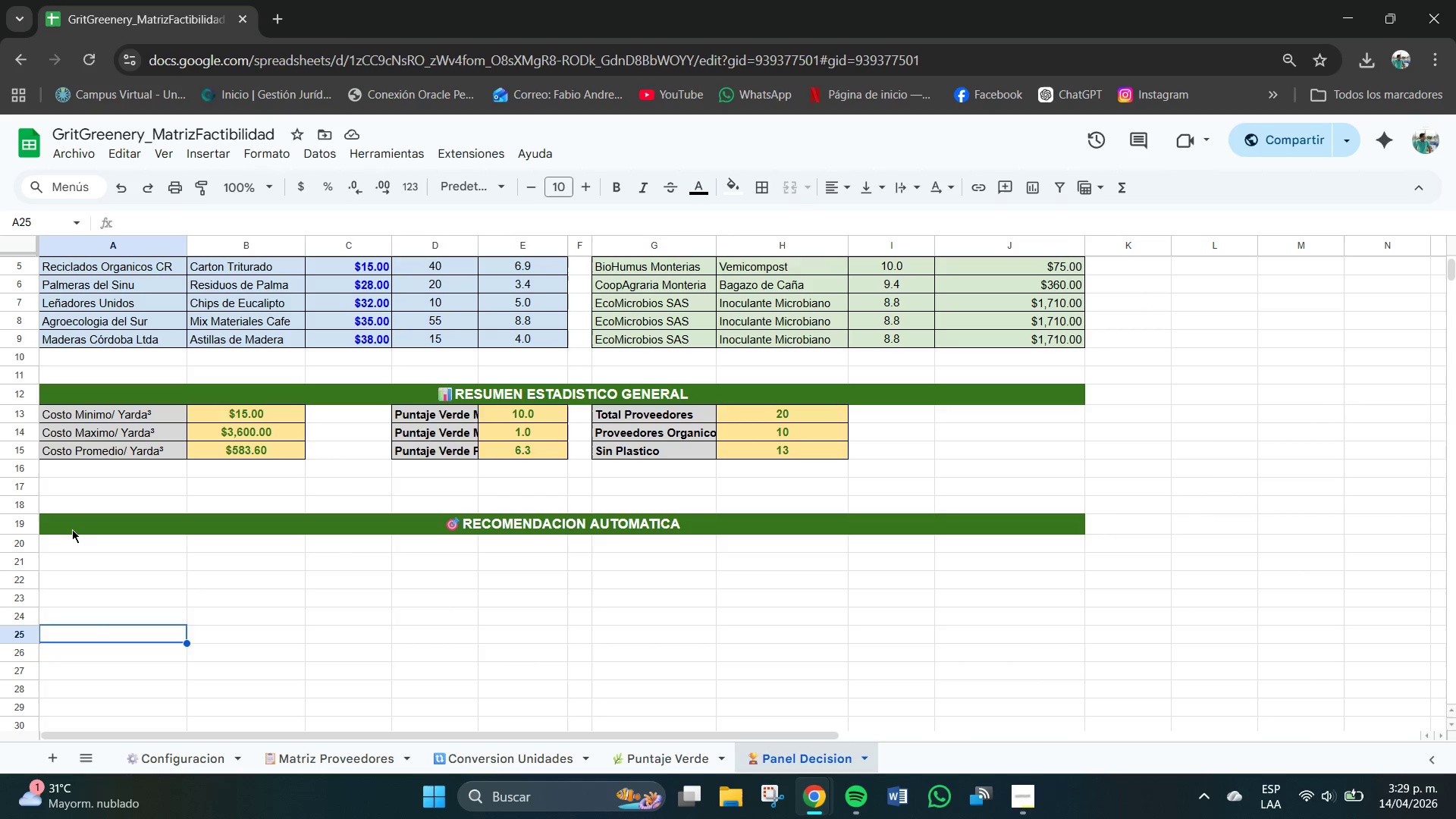 
left_click_drag(start_coordinate=[71, 528], to_coordinate=[986, 526])
 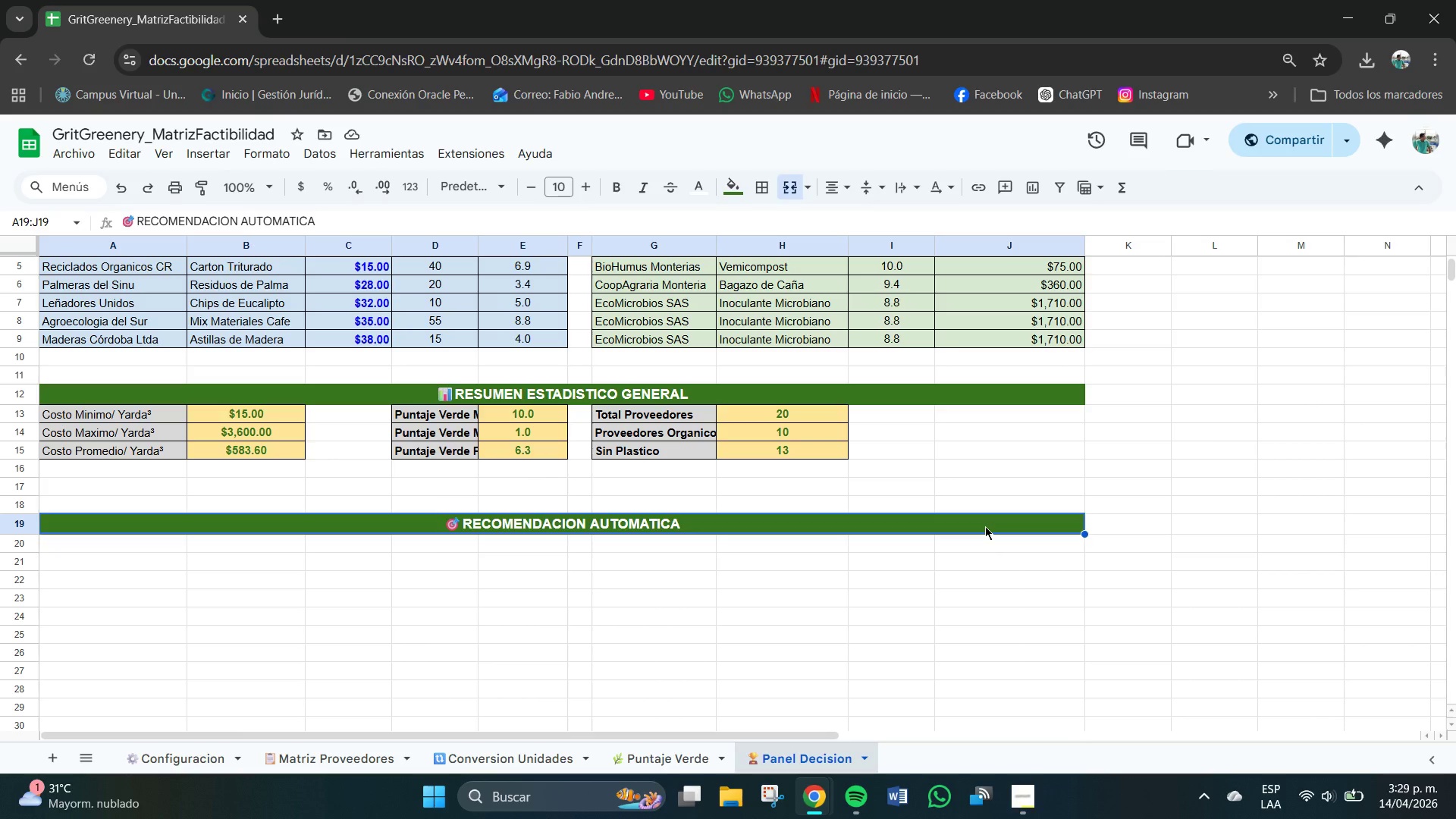 
key(Control+C)
 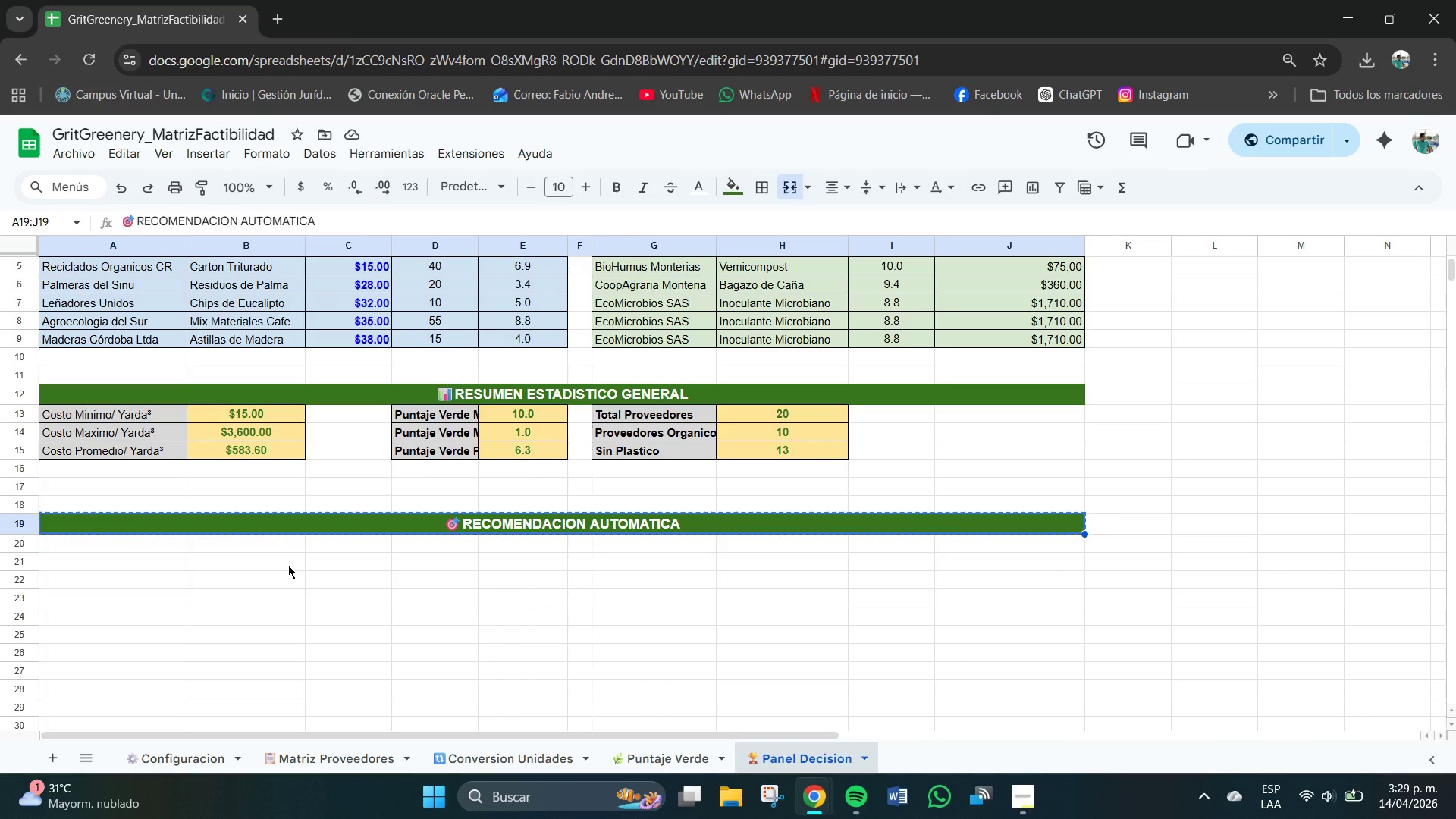 
left_click([289, 565])
 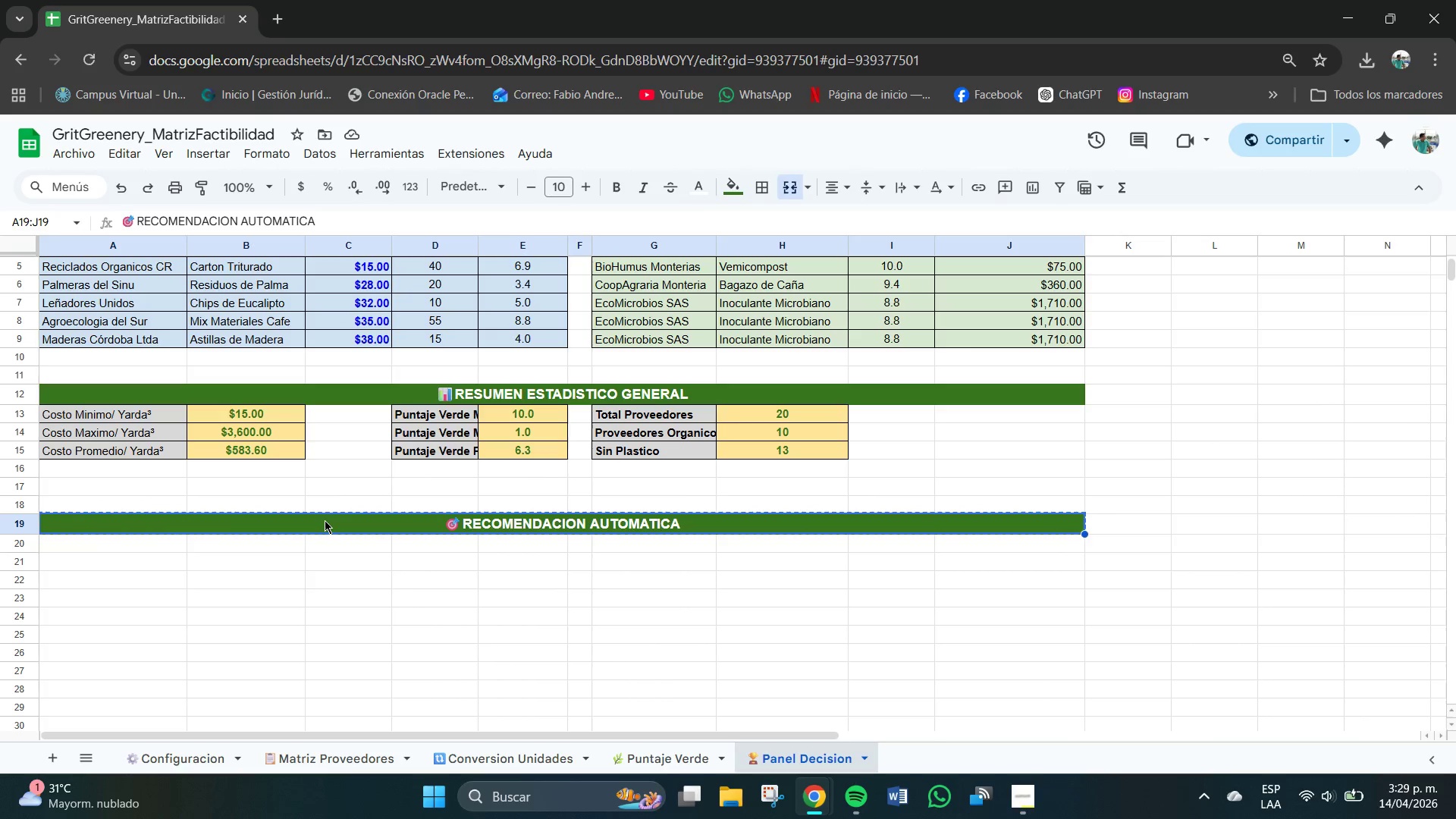 
double_click([312, 581])
 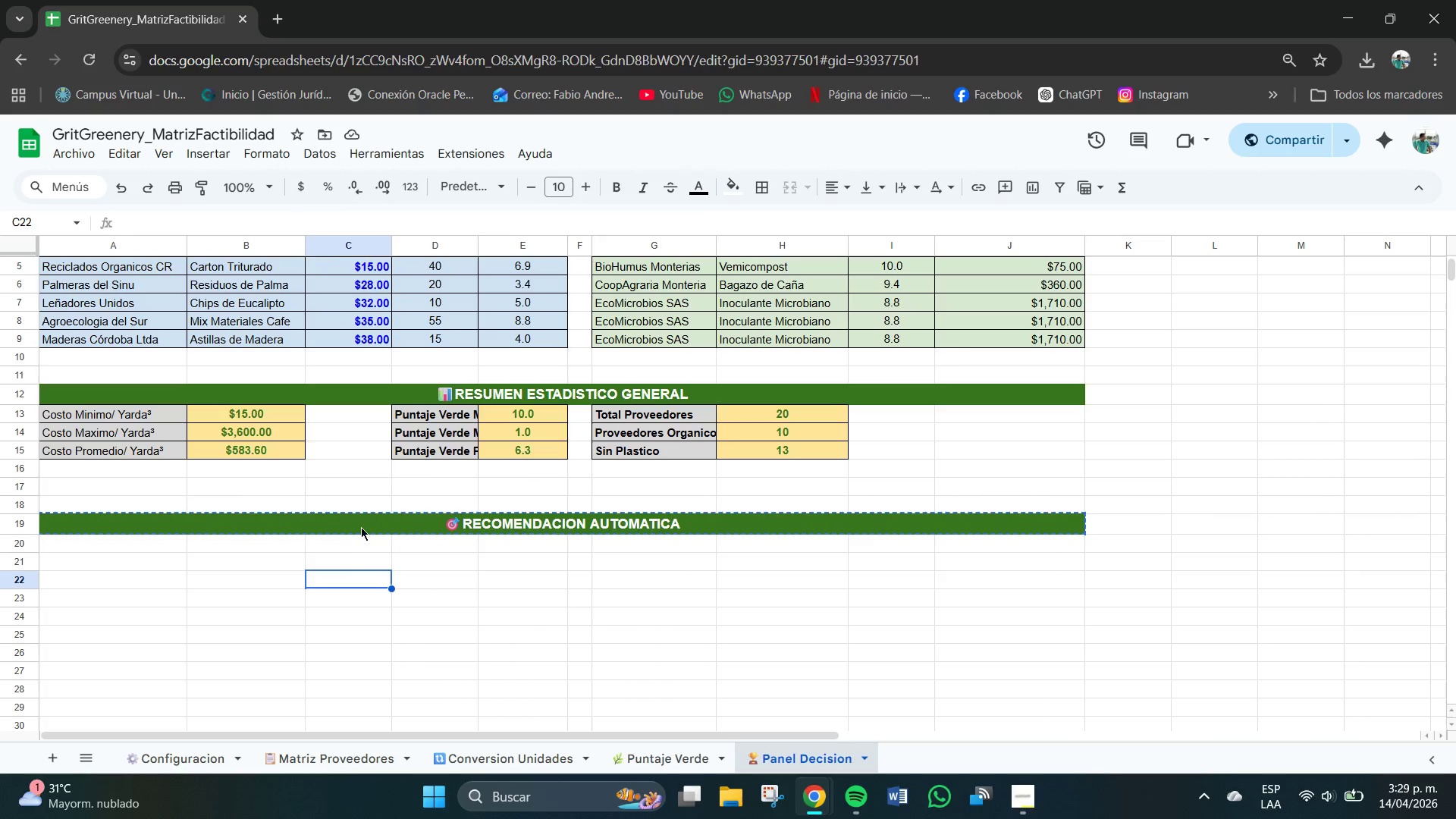 
left_click([362, 523])
 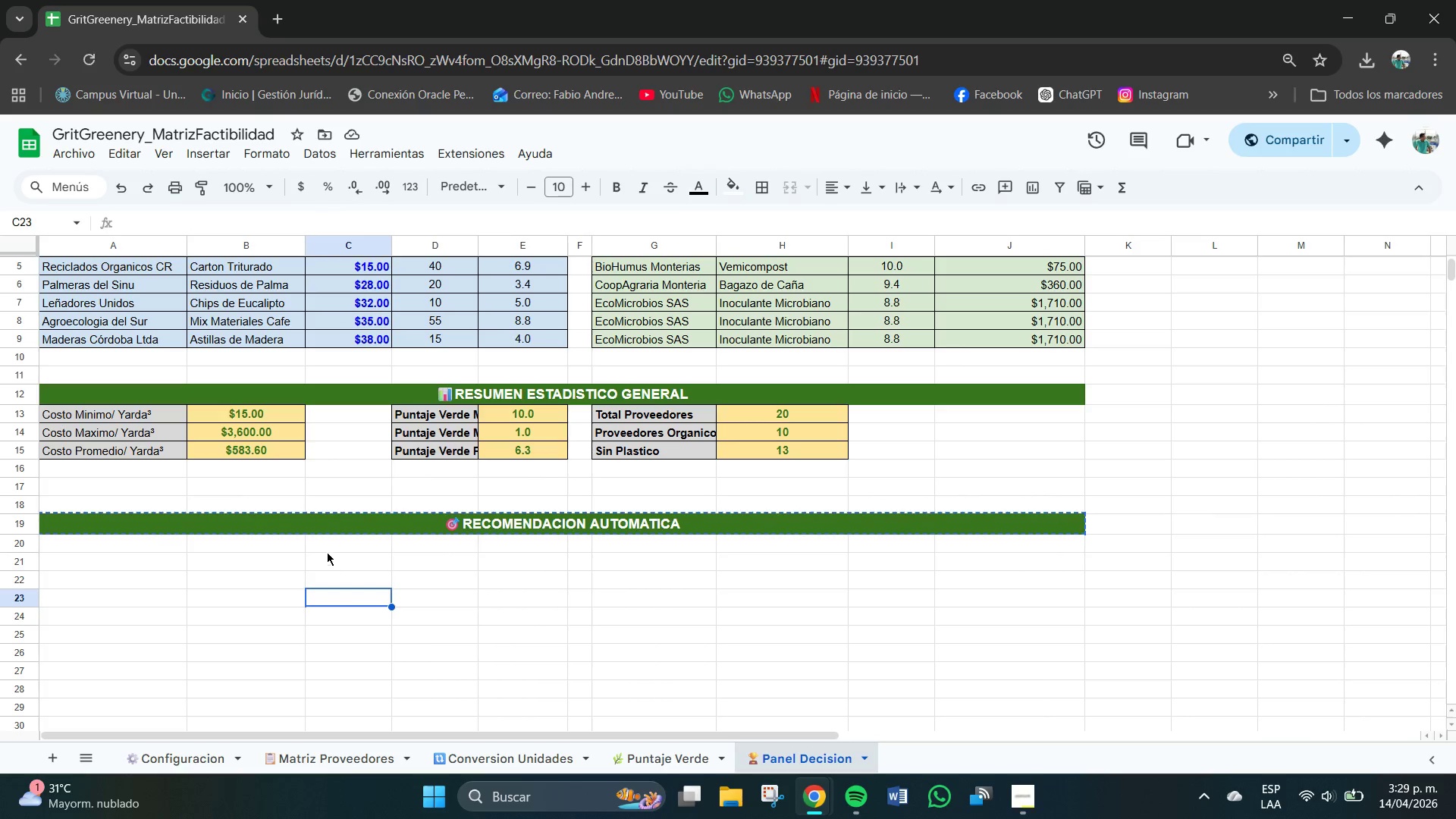 
left_click([83, 507])
 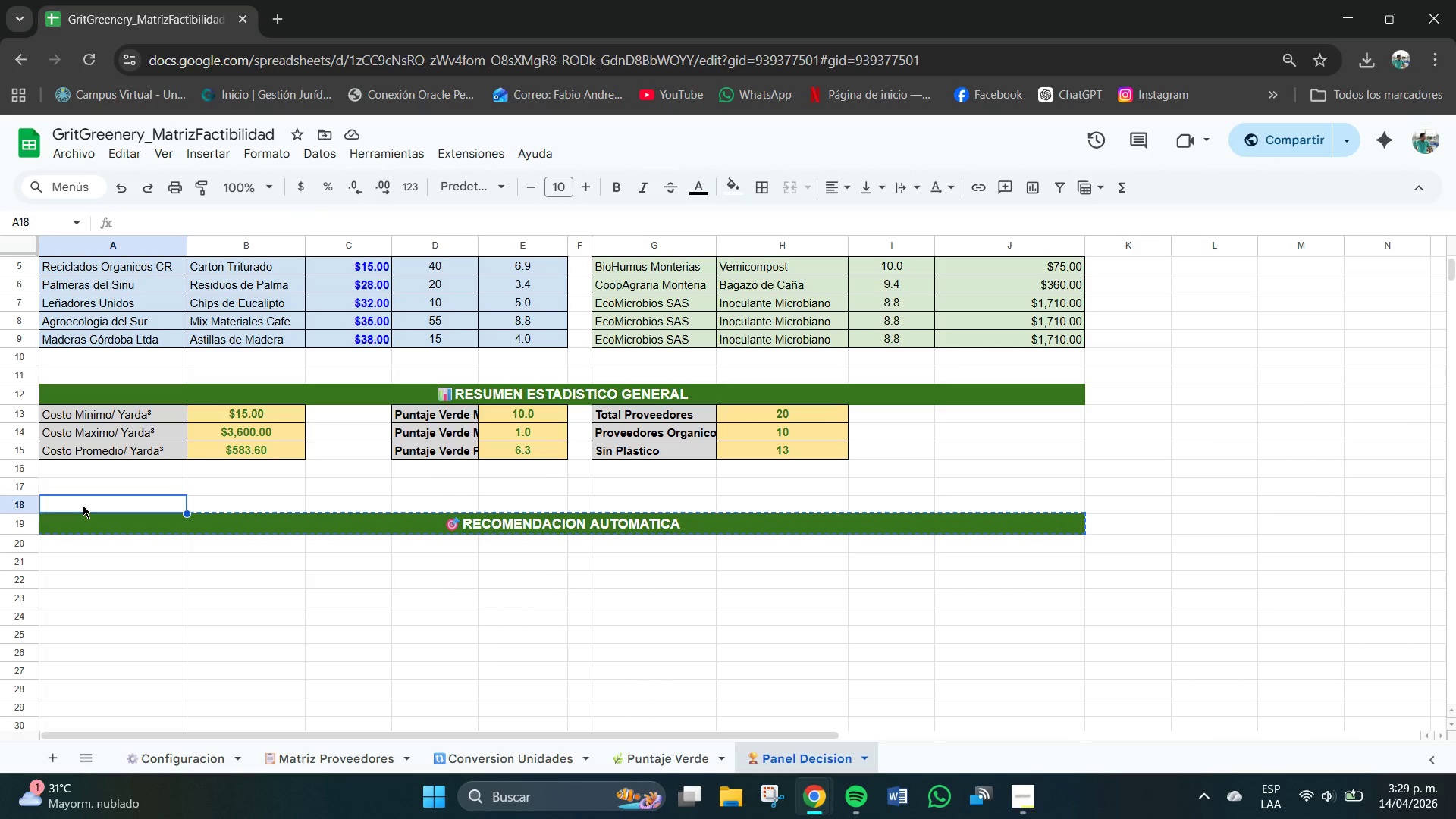 
hold_key(key=ControlLeft, duration=0.55)
 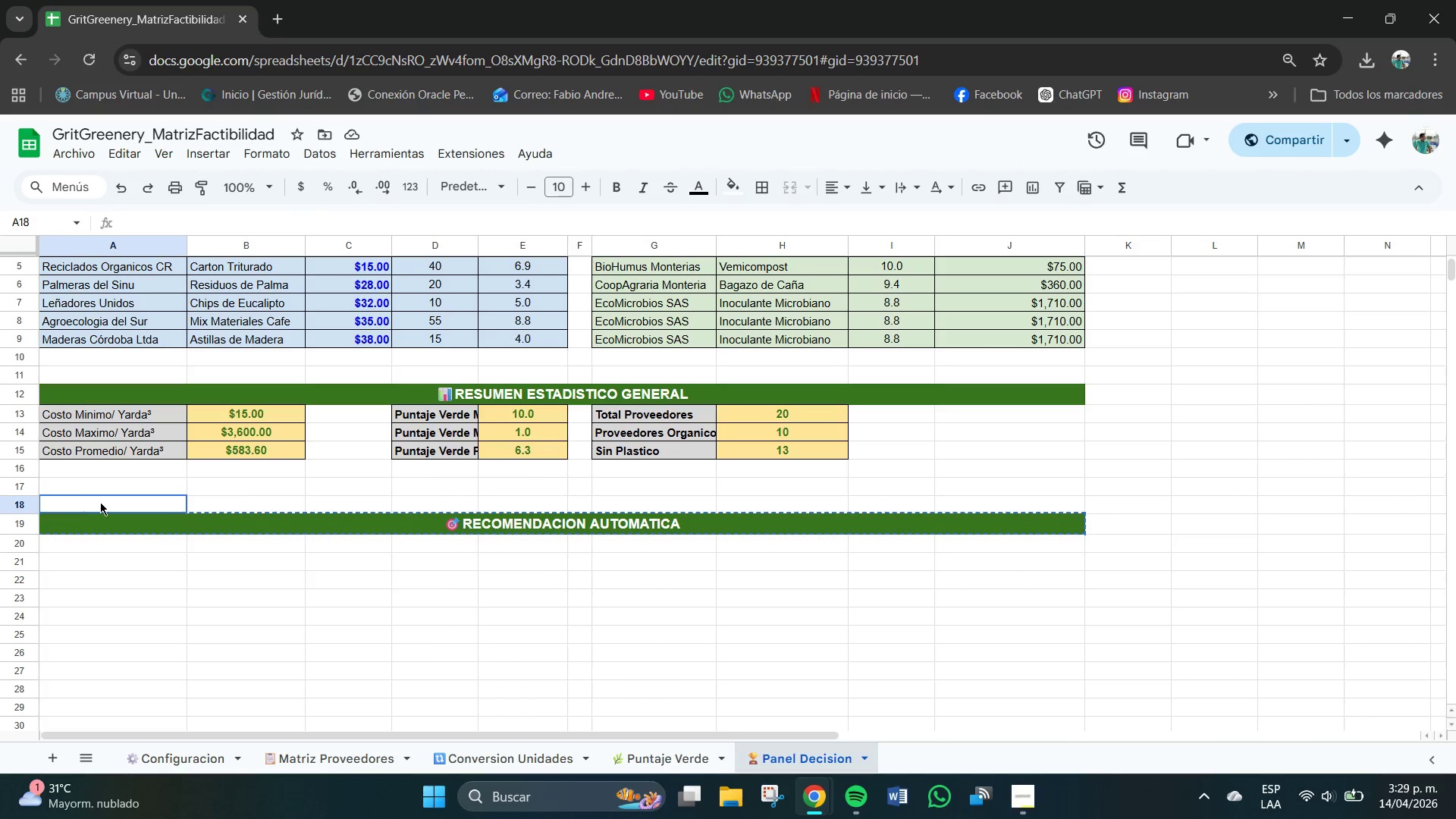 
left_click_drag(start_coordinate=[98, 502], to_coordinate=[1059, 505])
 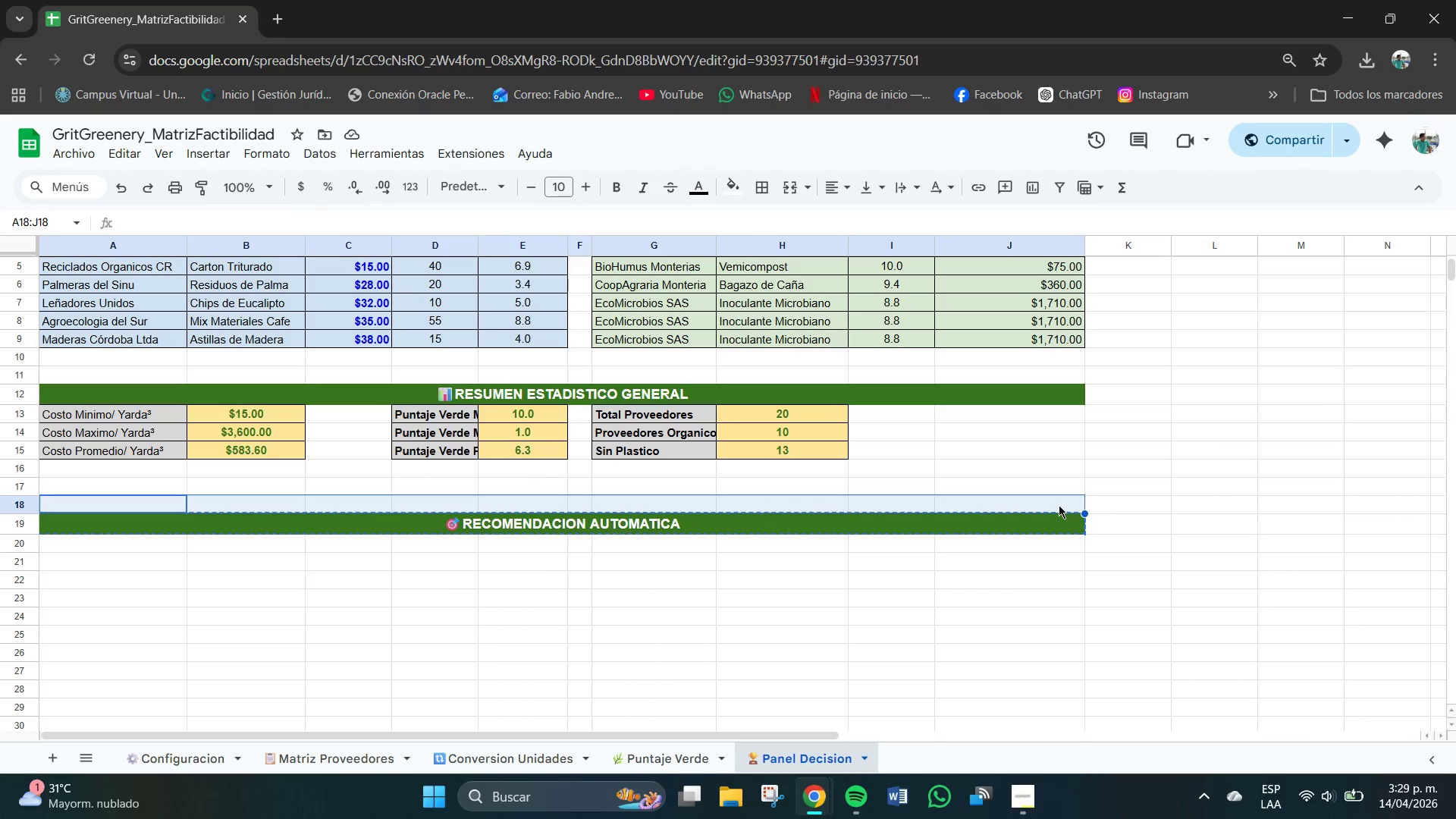 
key(Control+V)
 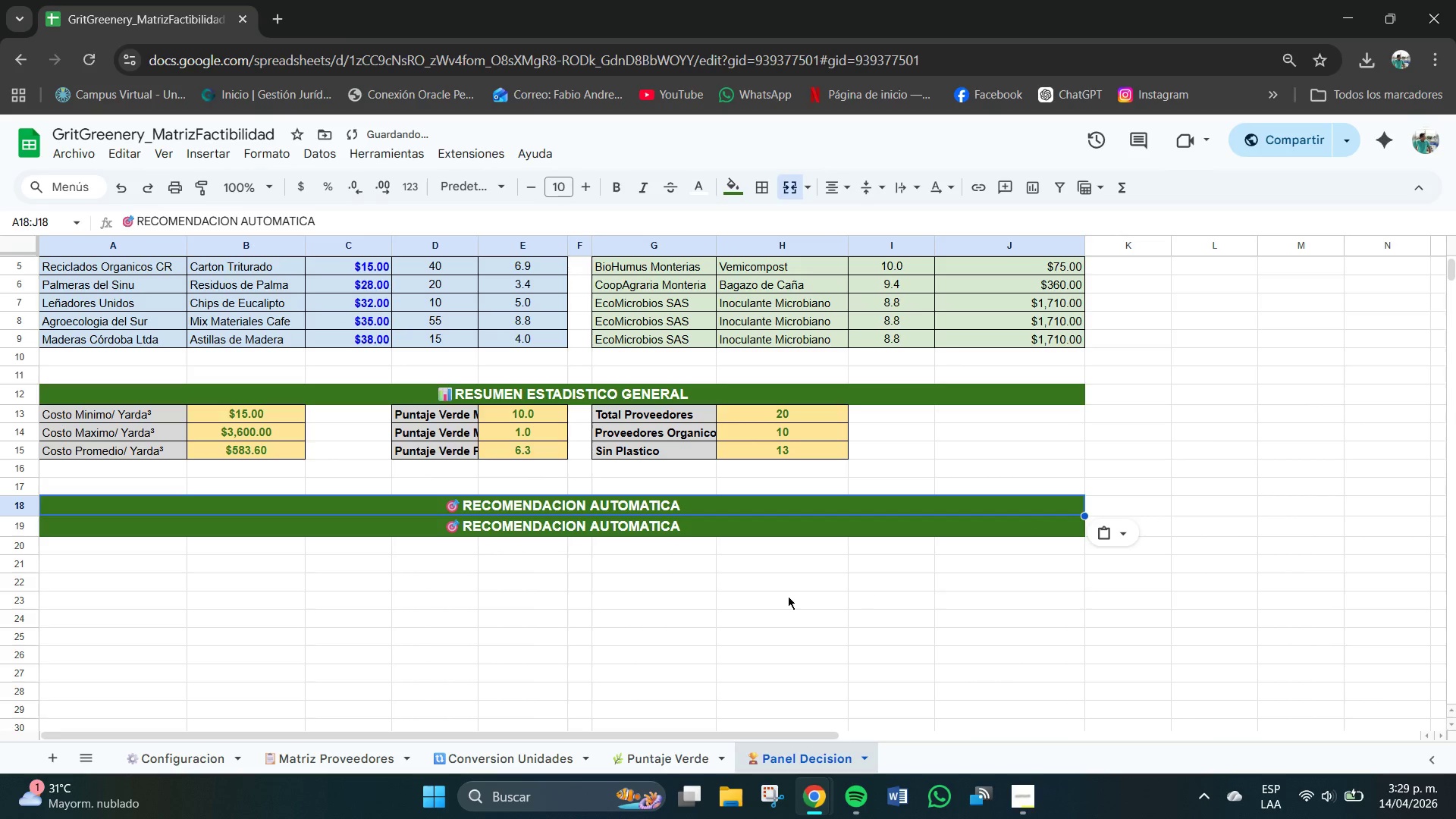 
left_click([745, 595])
 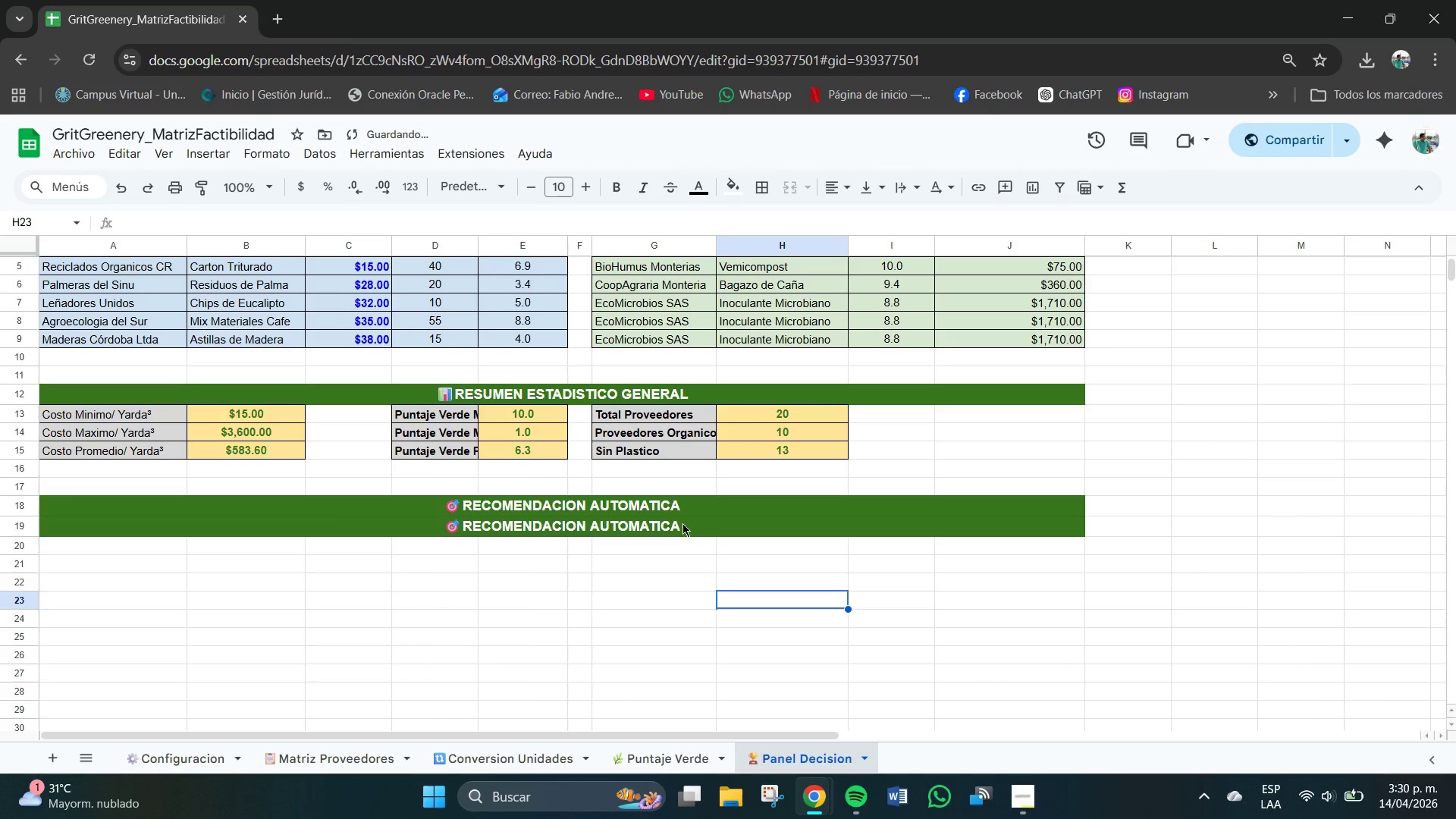 
left_click([685, 525])
 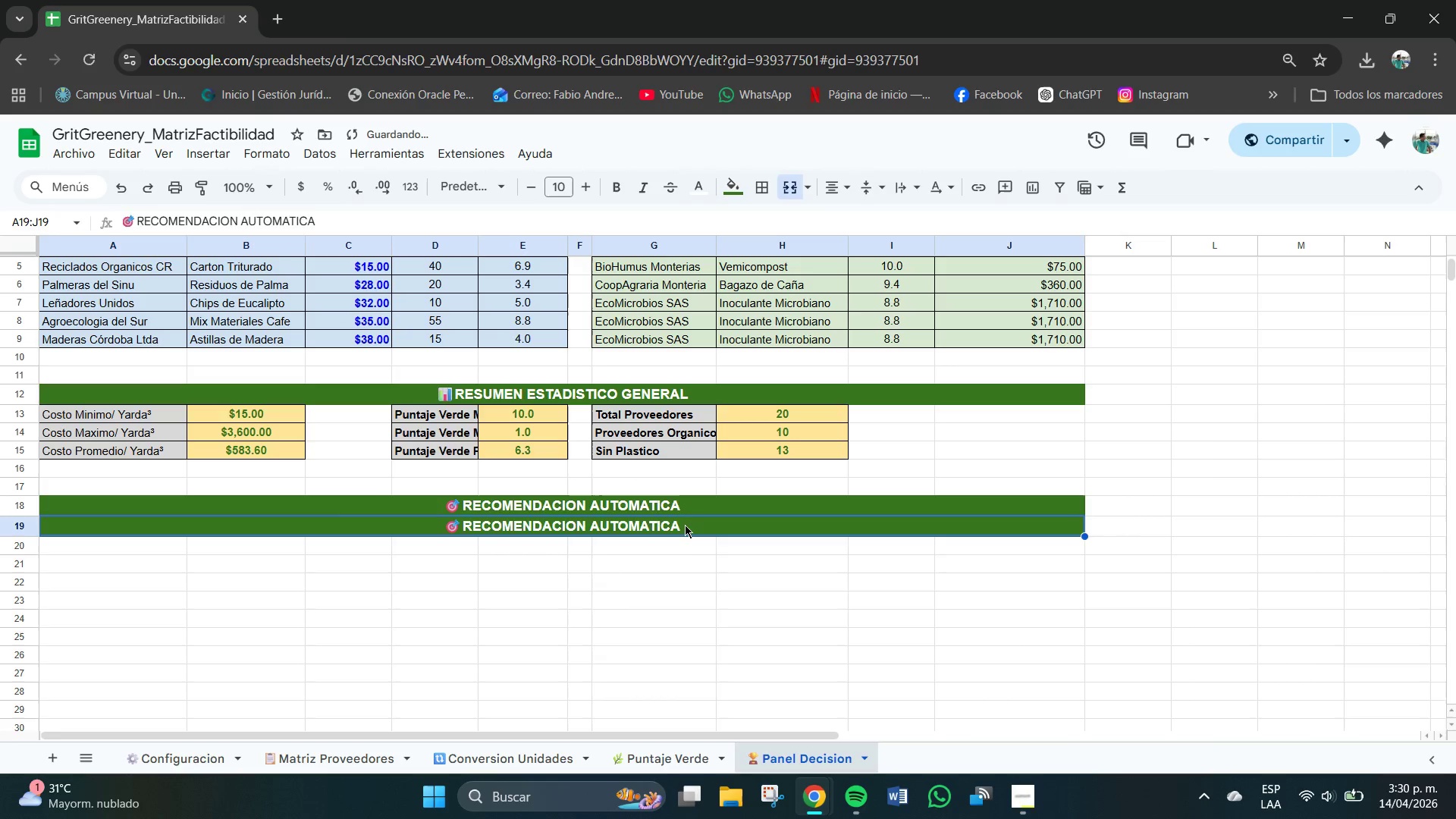 
key(Delete)
 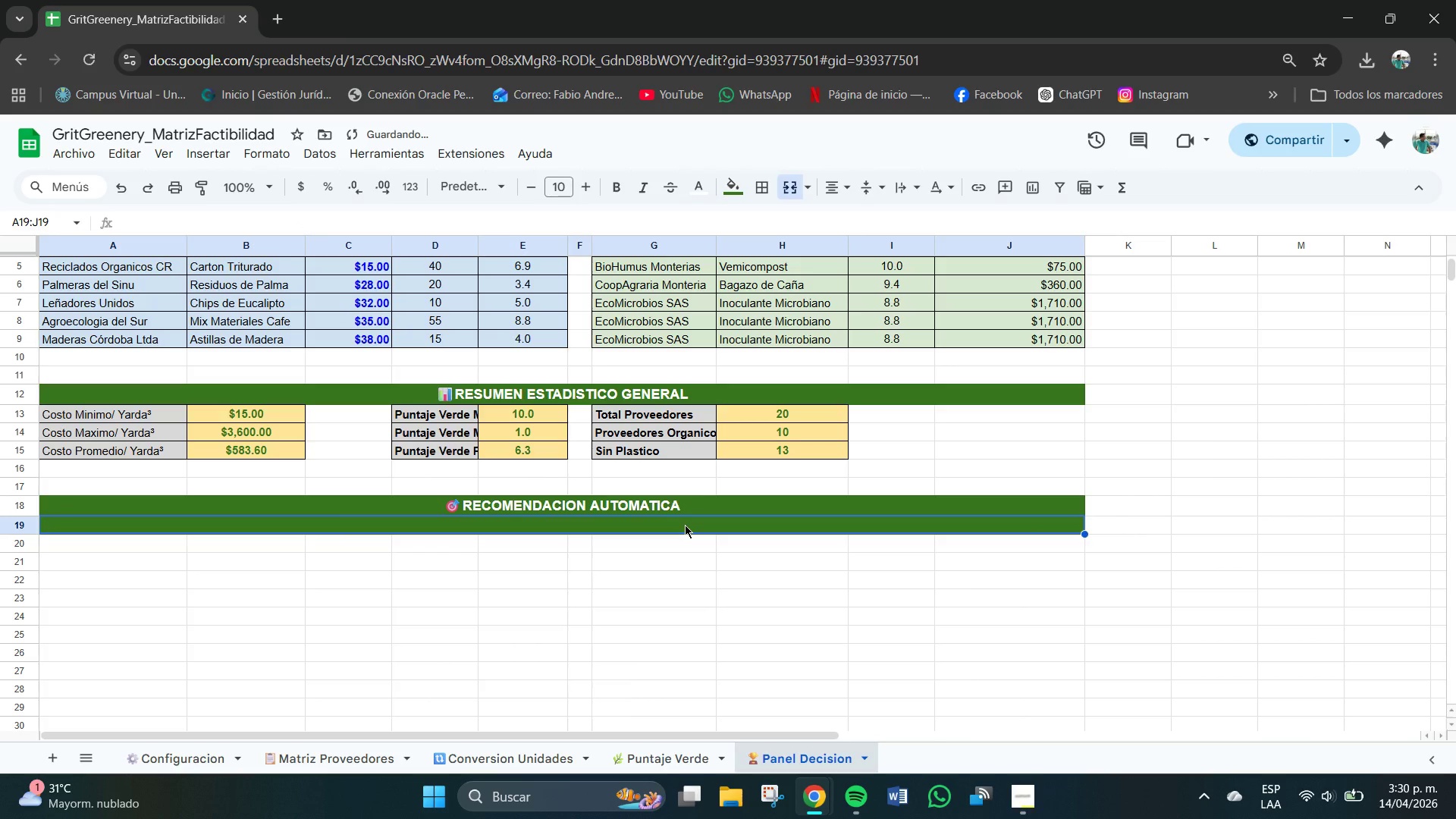 
key(Delete)
 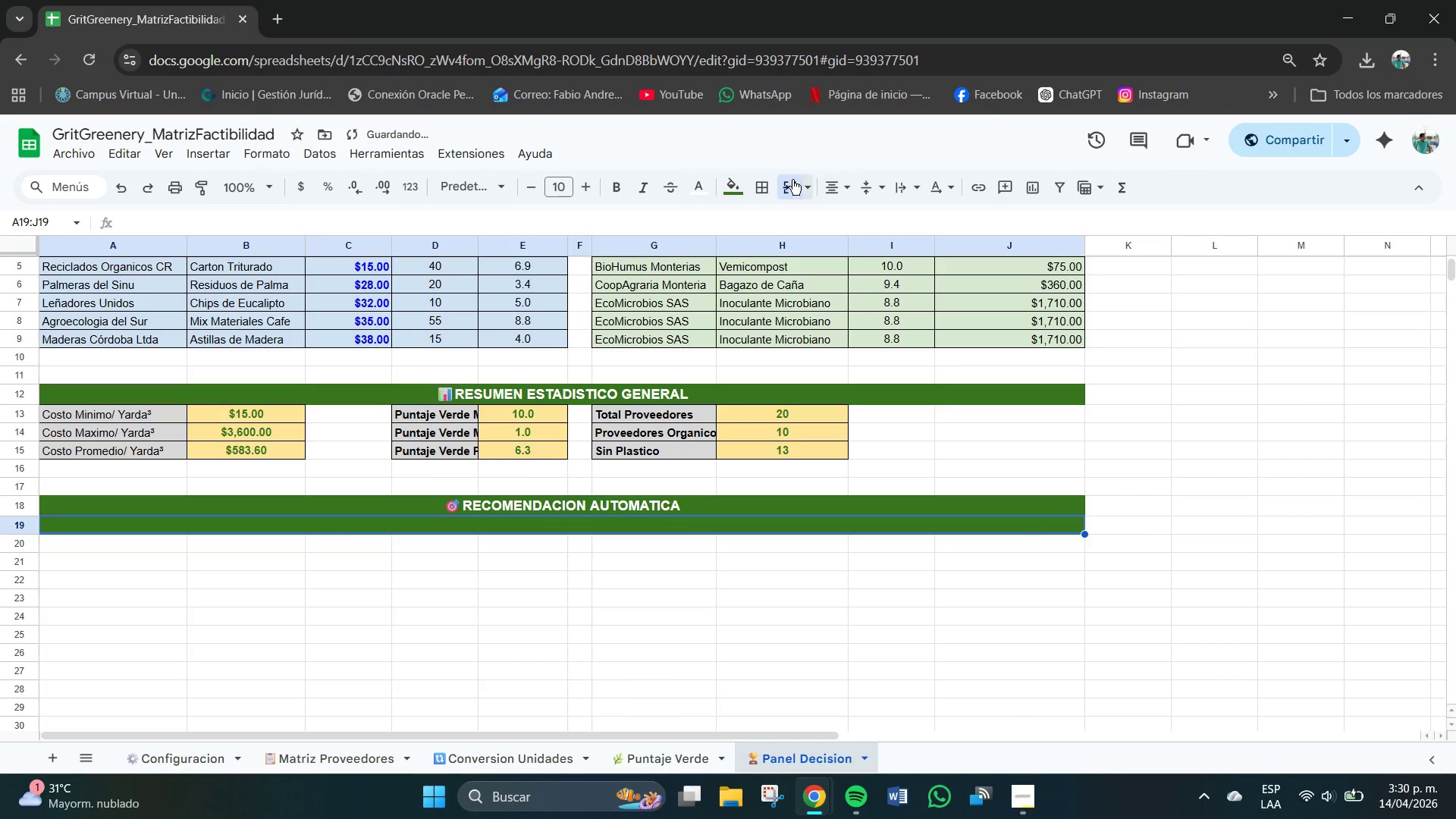 
left_click([736, 185])
 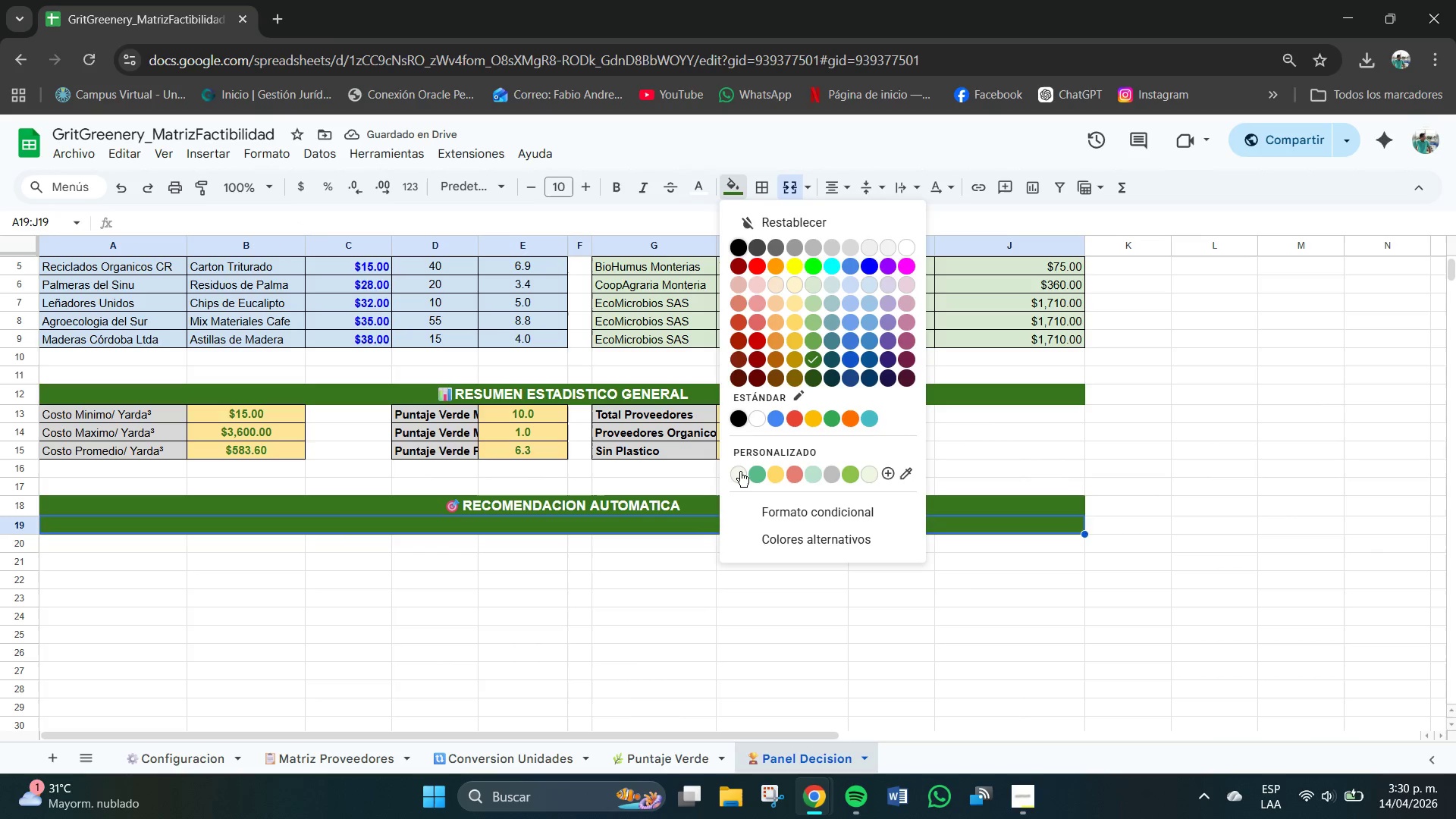 
left_click([741, 472])
 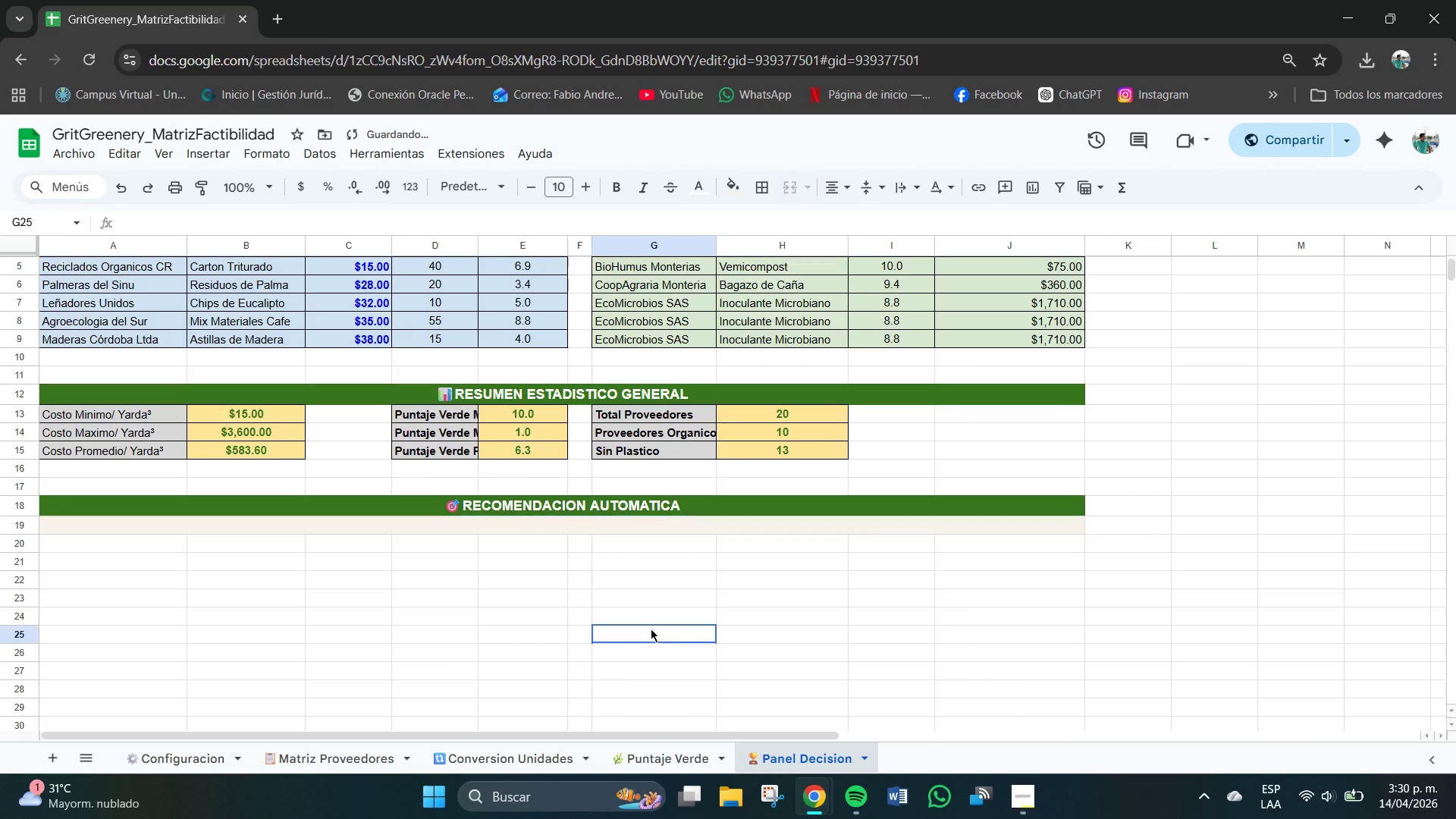 
left_click([651, 629])
 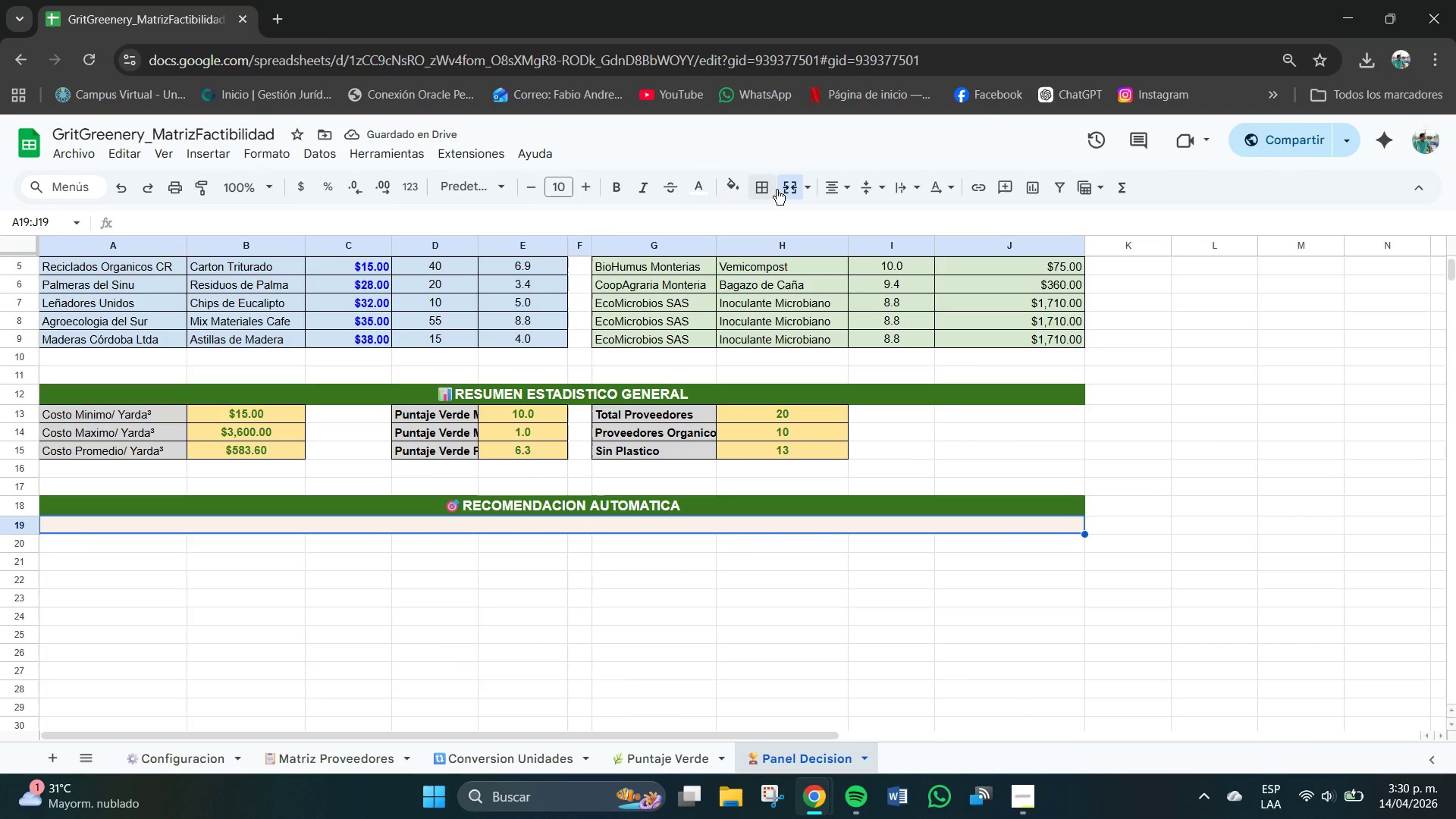 
left_click([791, 190])
 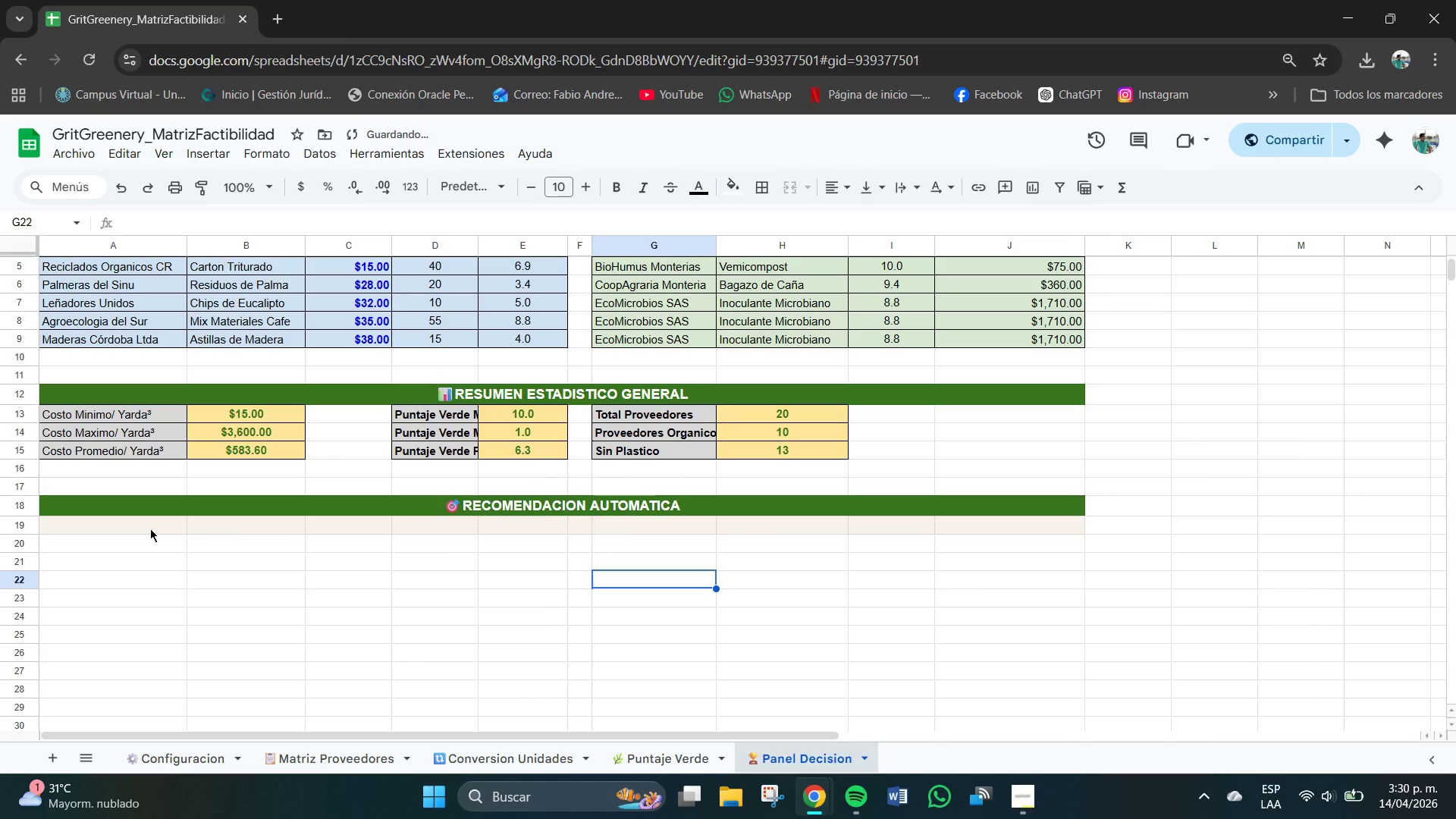 
double_click([177, 571])
 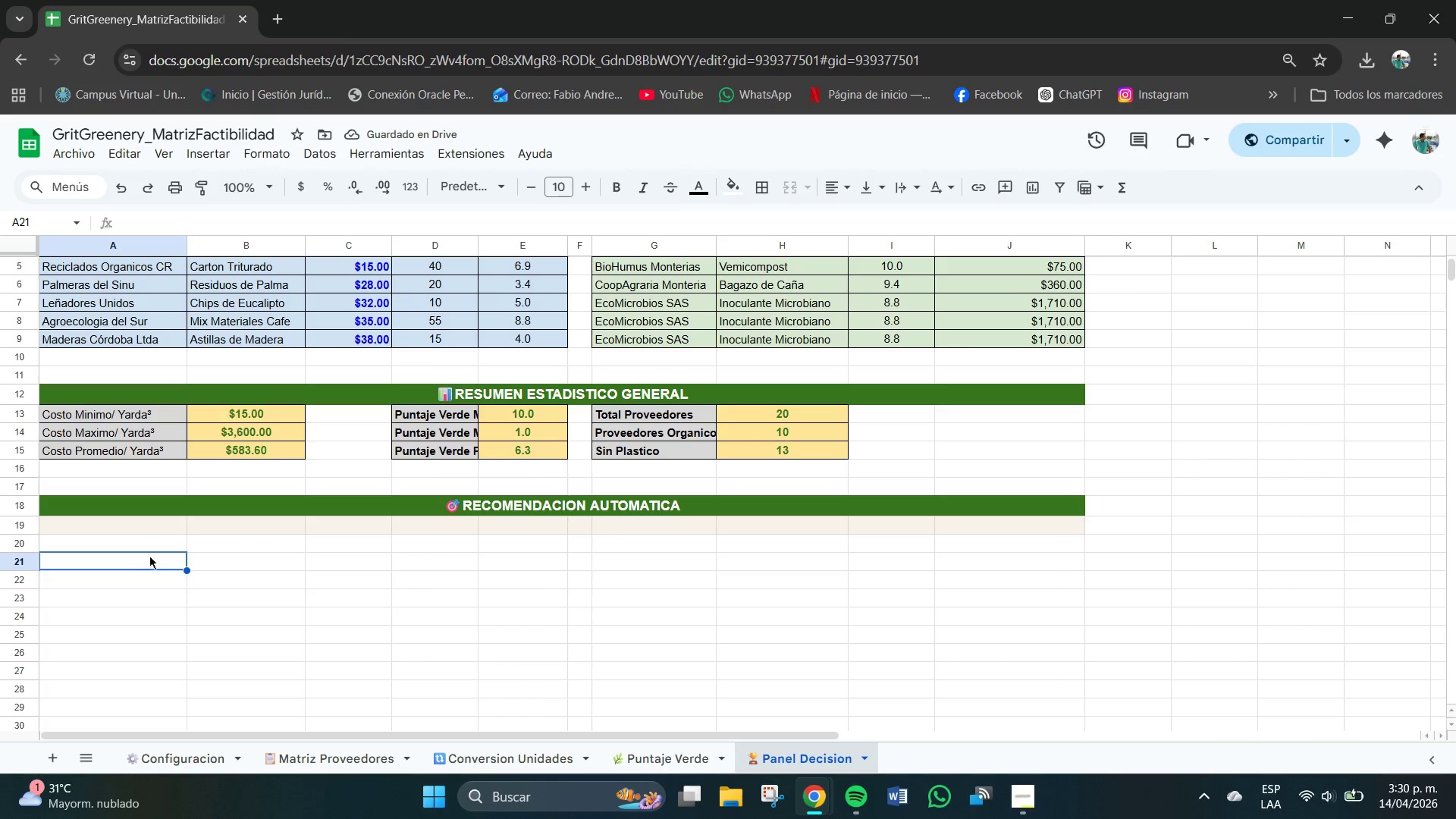 
left_click_drag(start_coordinate=[162, 526], to_coordinate=[1049, 535])
 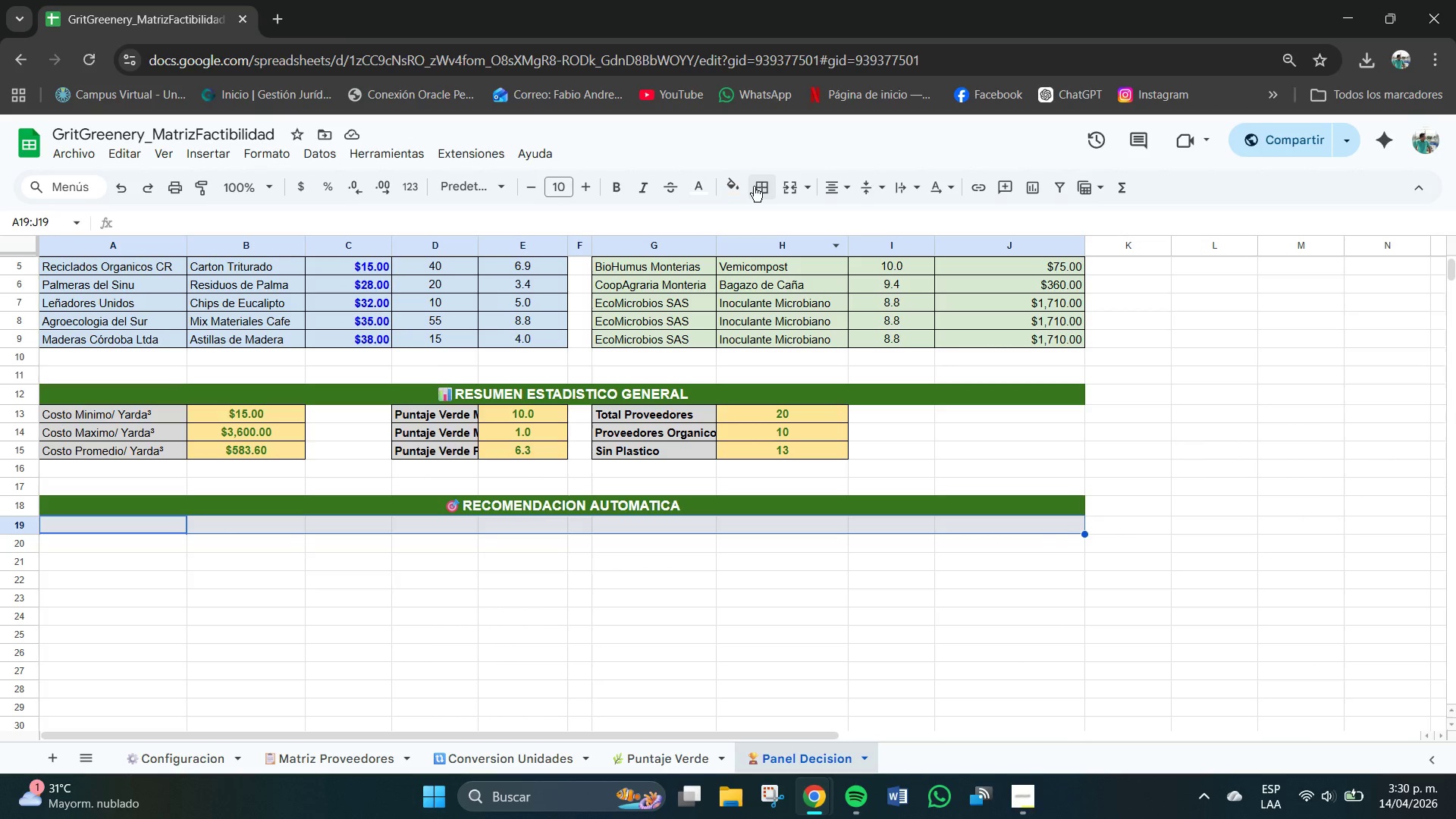 
left_click([732, 187])
 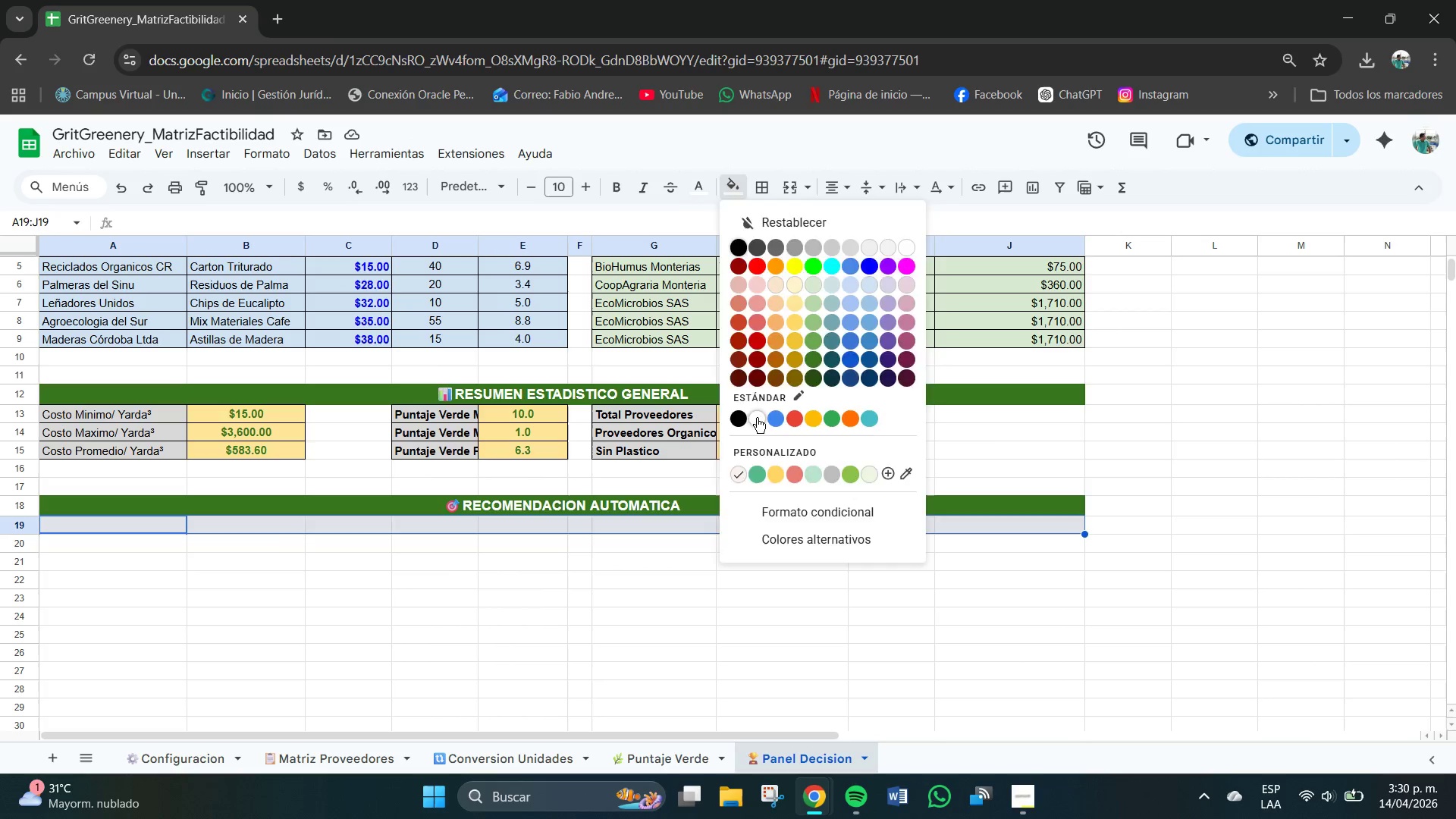 
double_click([542, 654])
 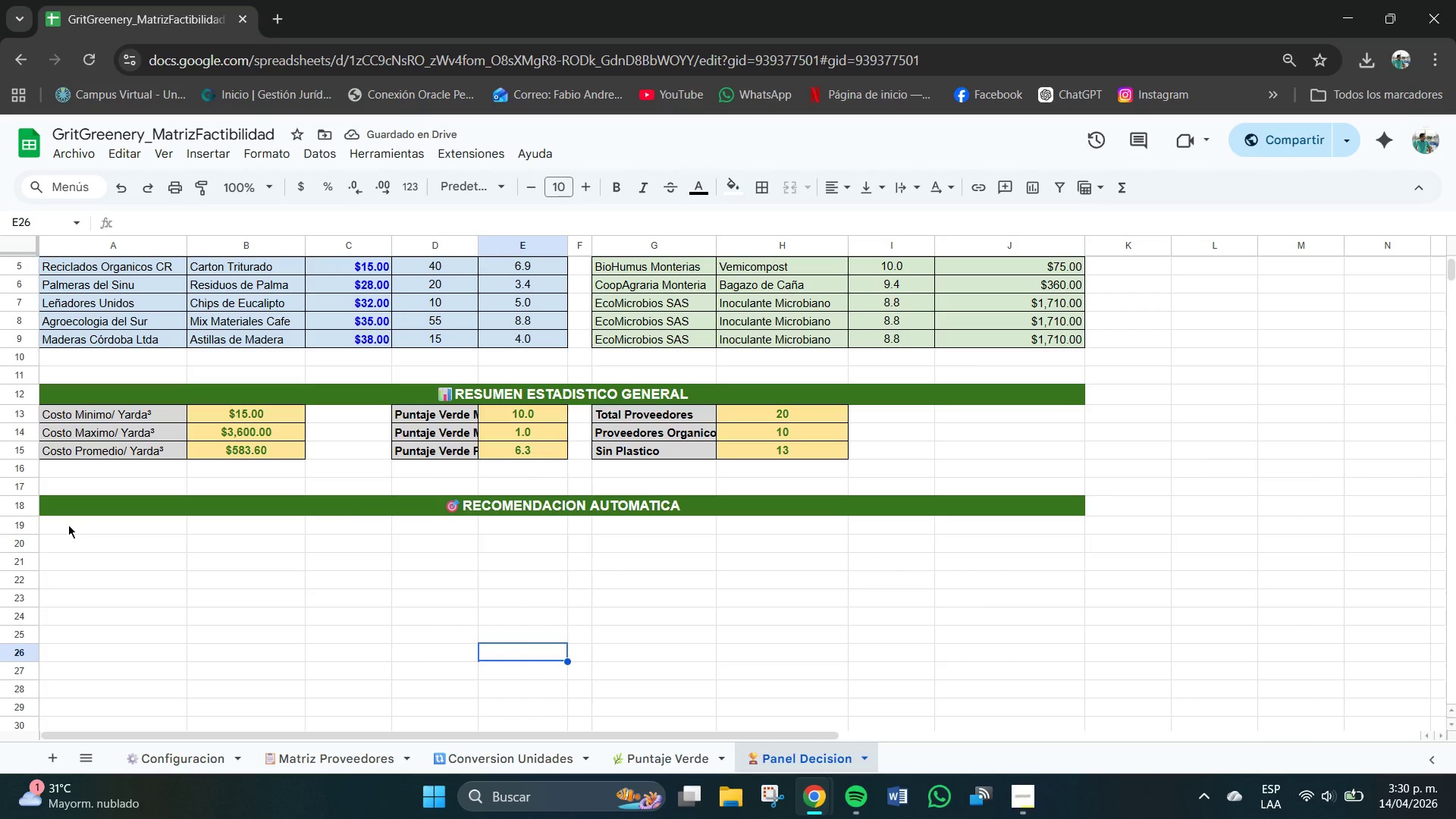 
left_click_drag(start_coordinate=[68, 525], to_coordinate=[554, 564])
 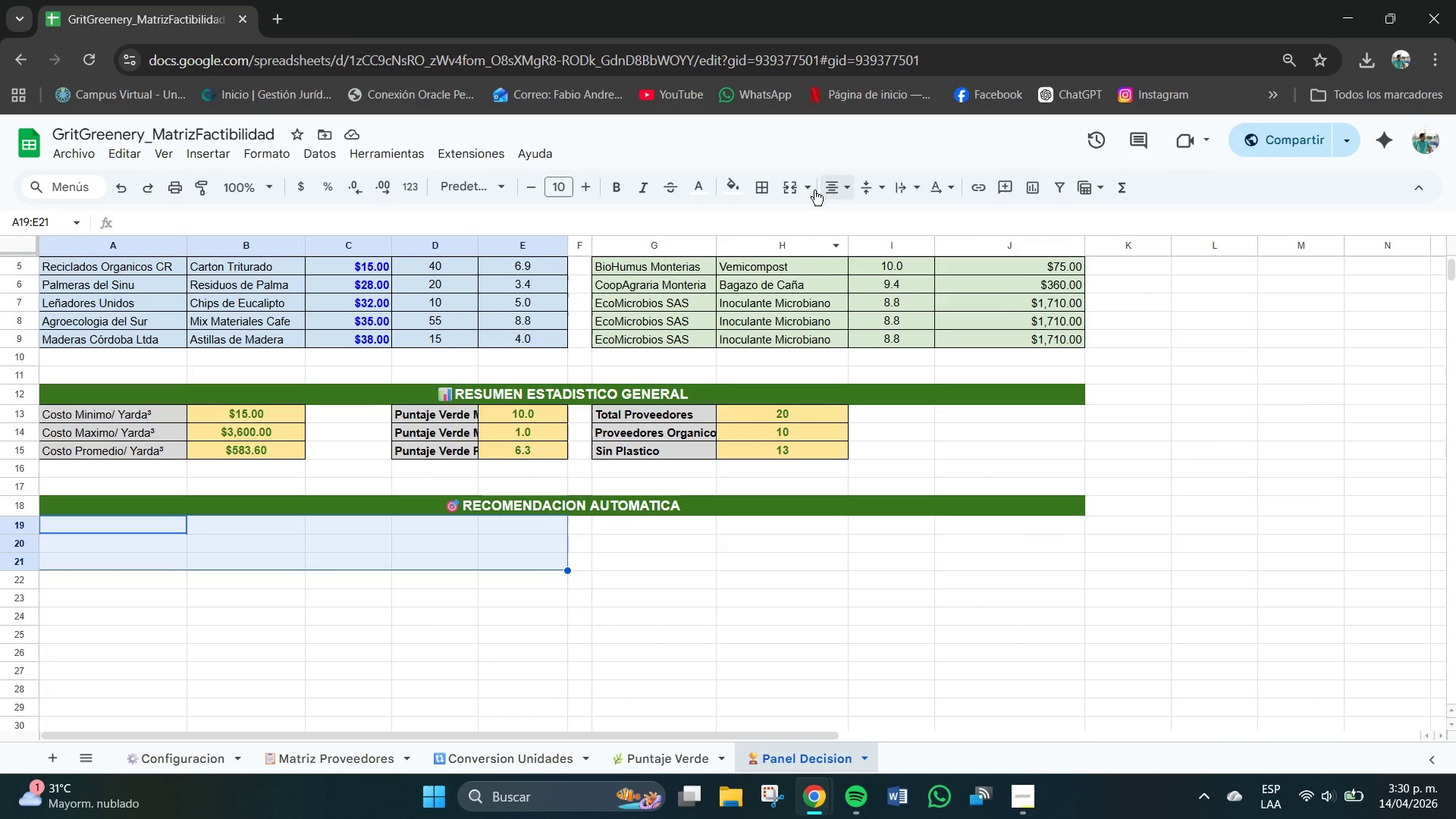 
left_click([804, 187])
 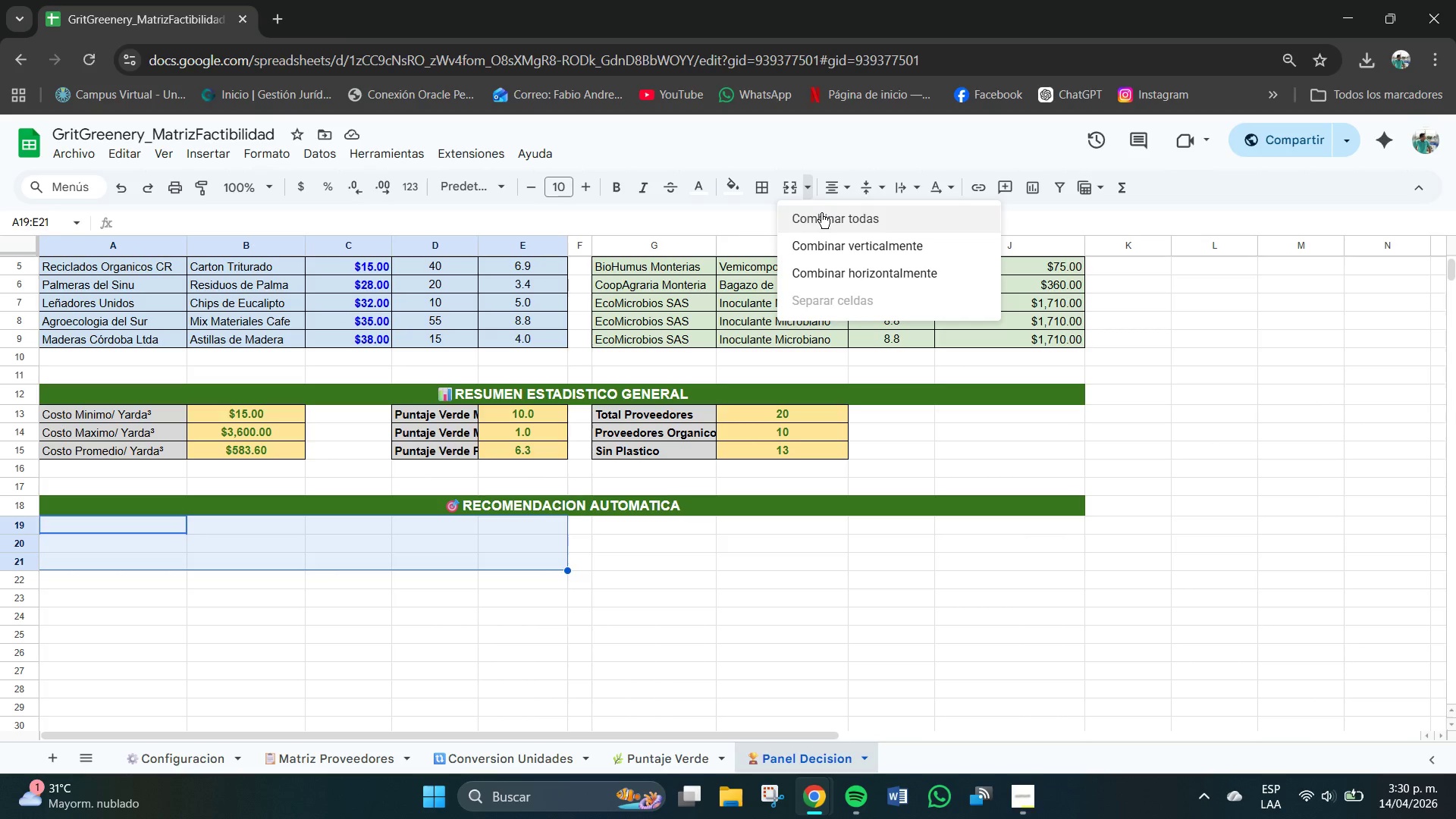 
left_click([823, 213])
 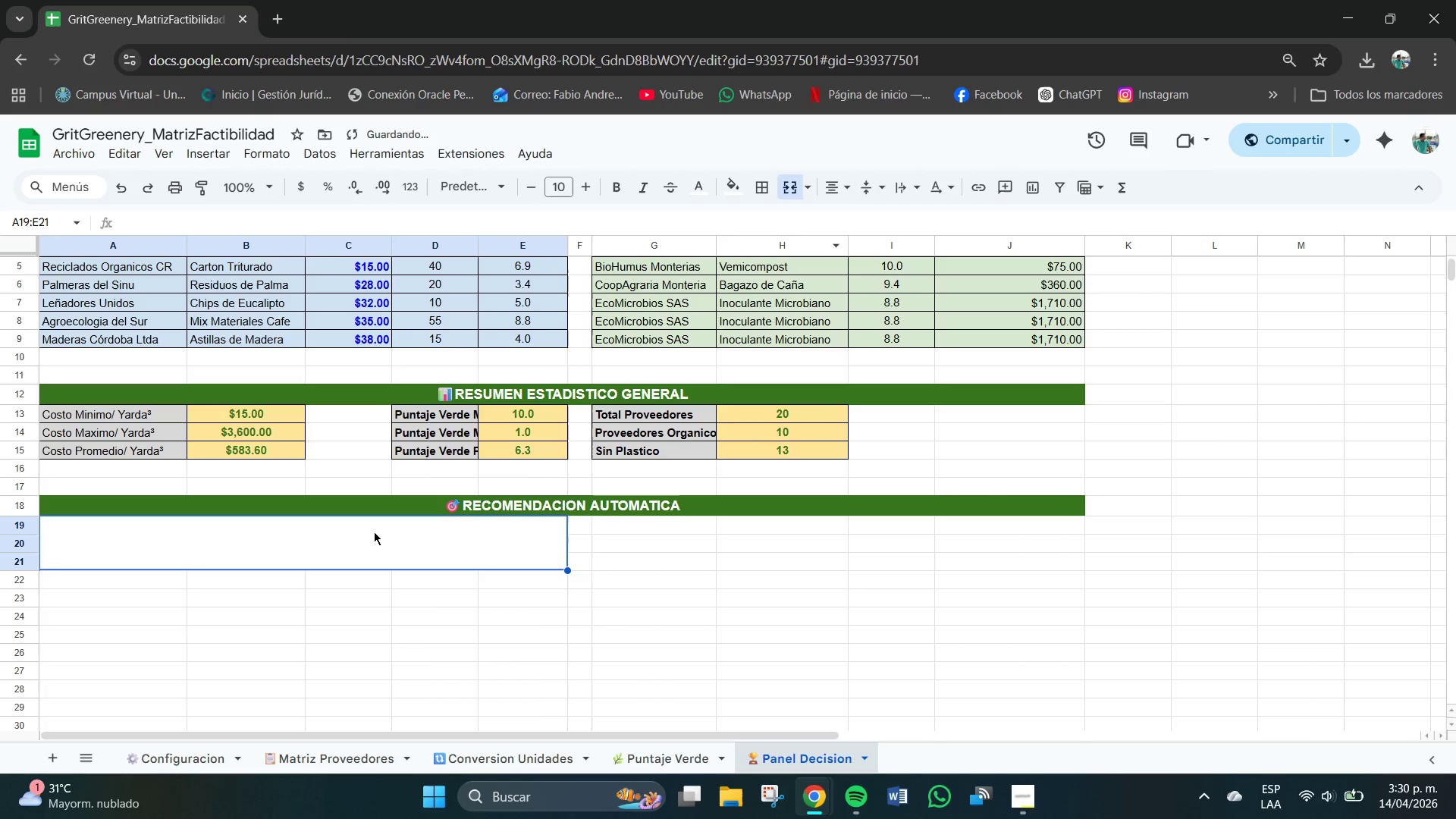 
double_click([370, 535])
 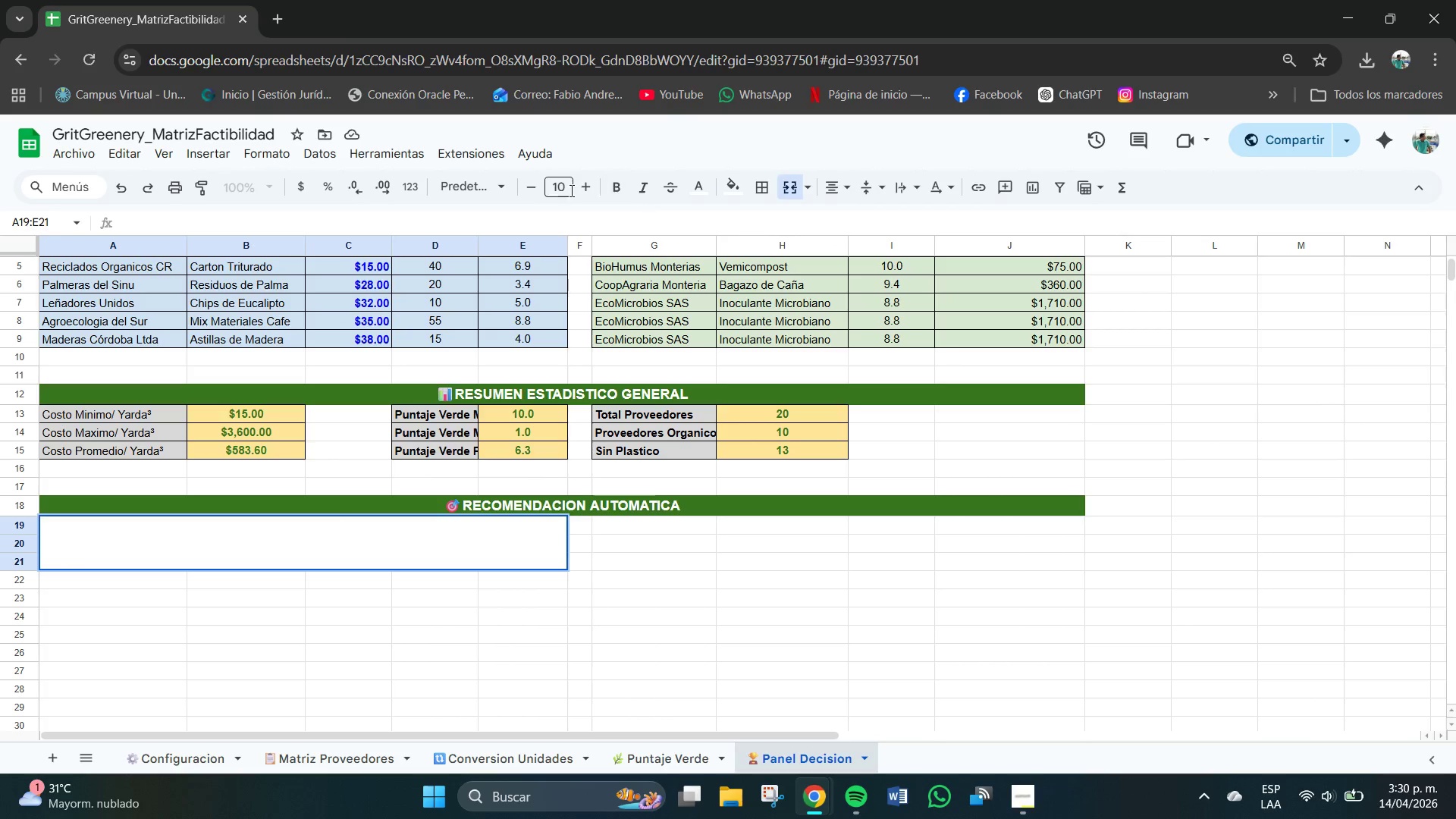 
wait(5.86)
 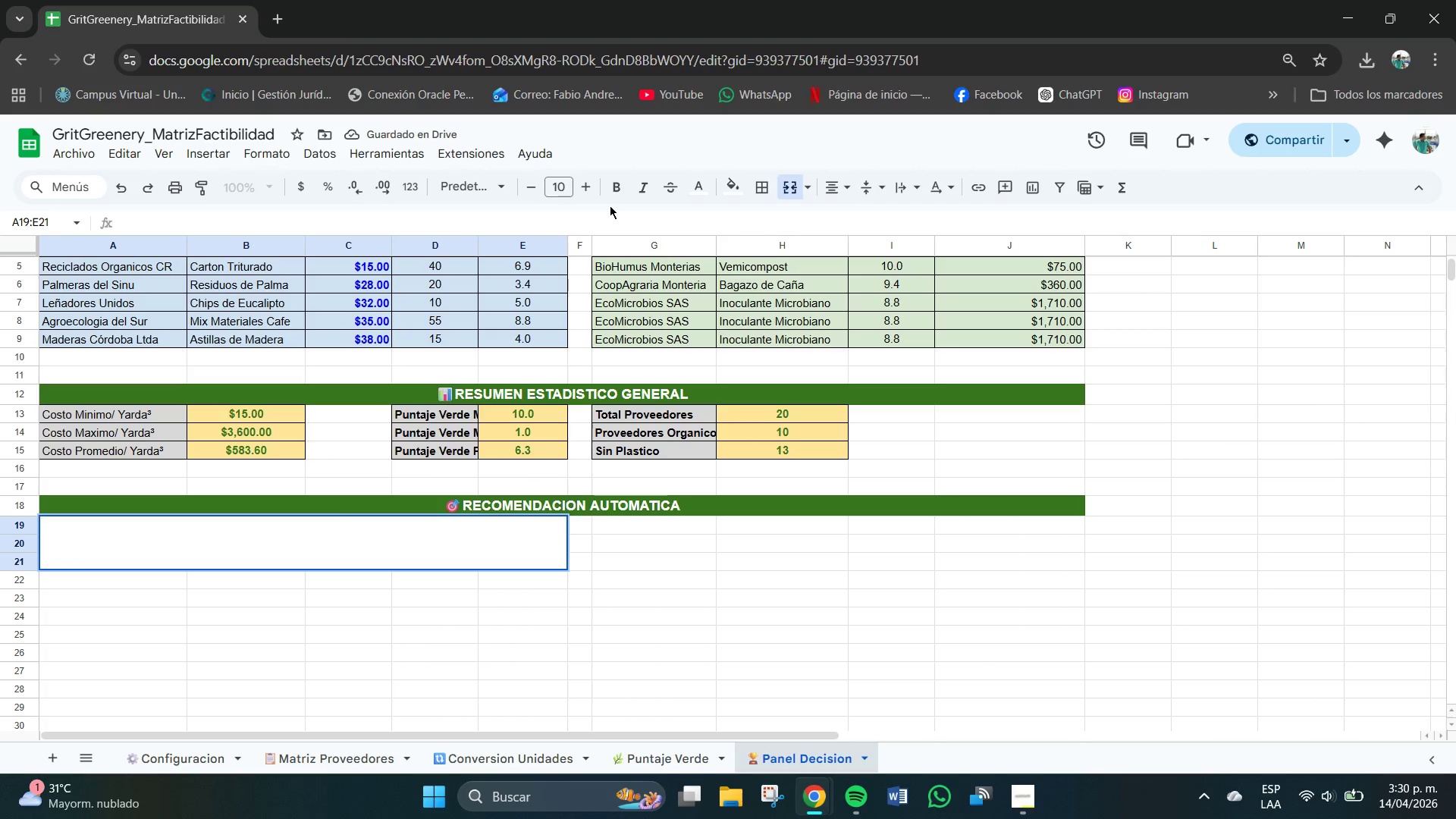 
left_click([708, 186])
 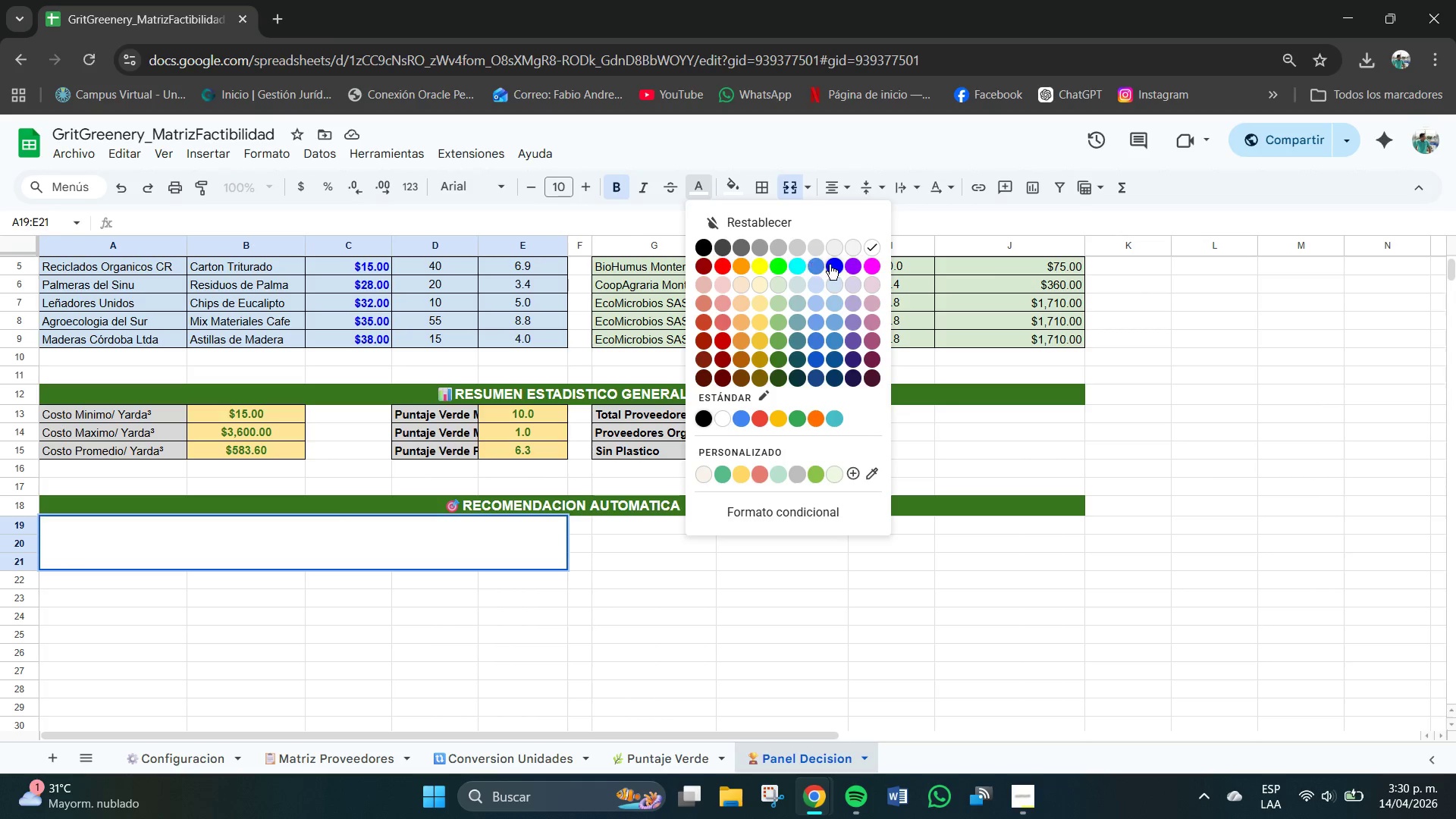 
left_click([833, 264])
 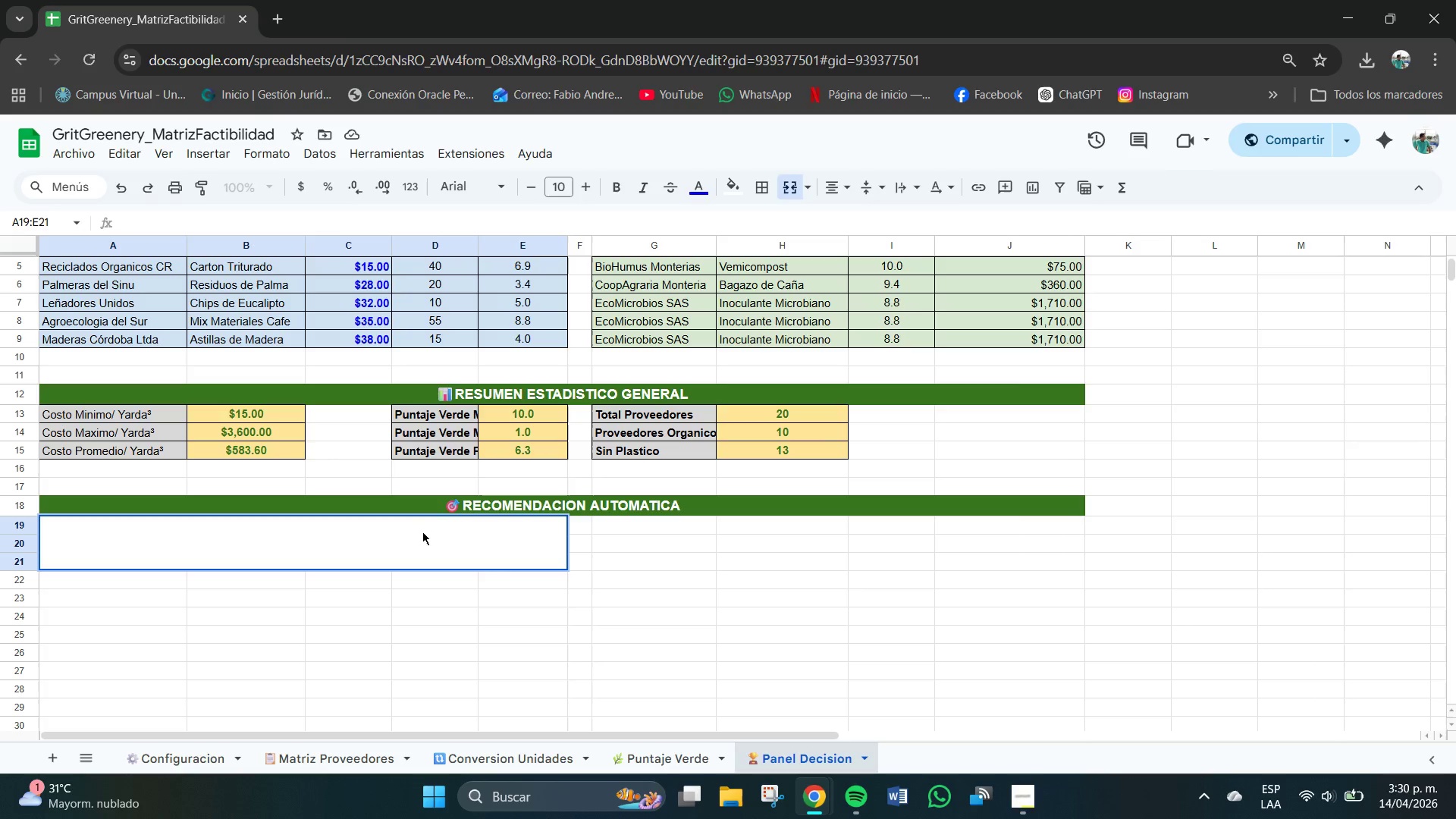 
left_click([401, 543])
 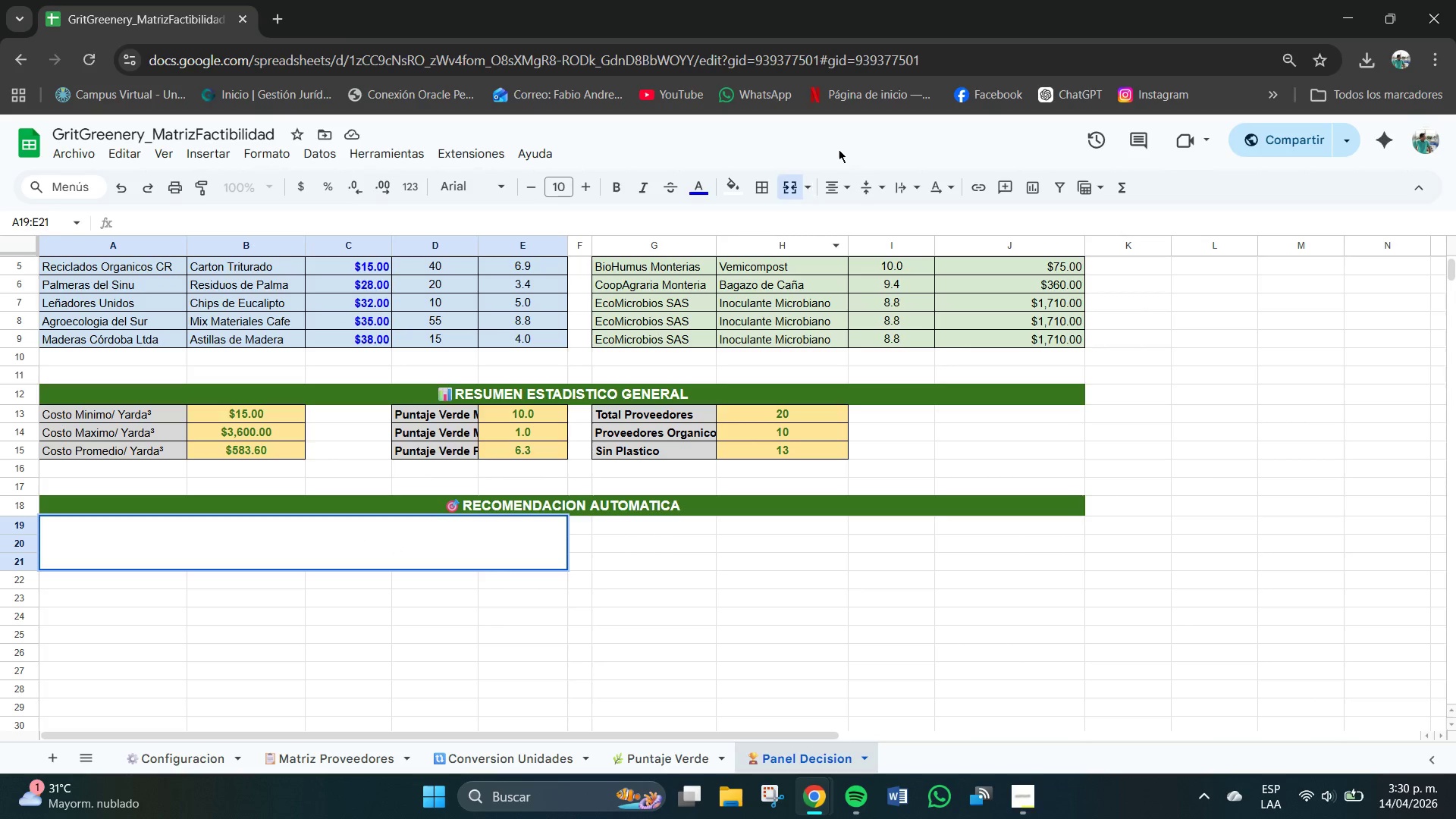 
left_click([833, 187])
 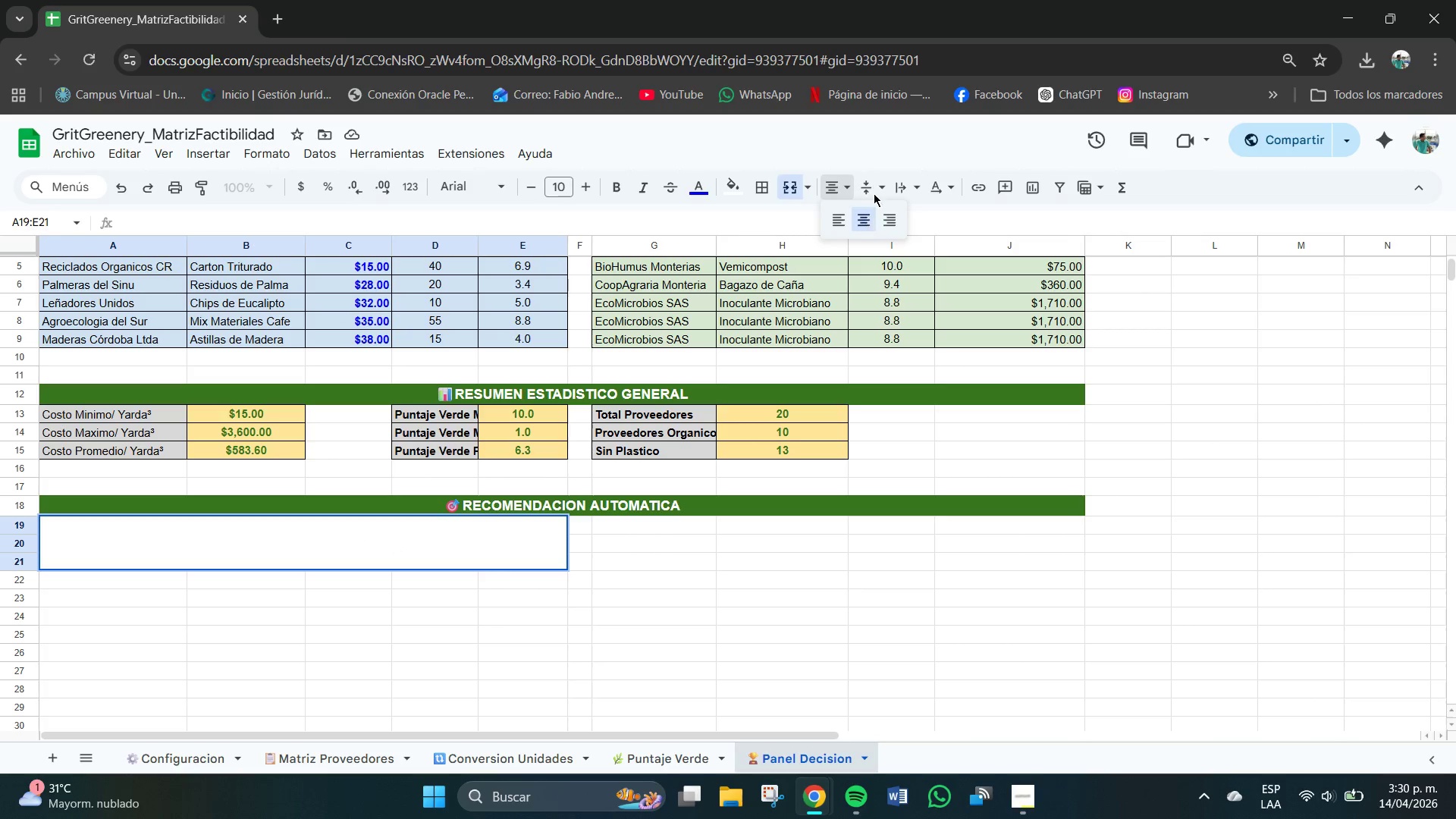 
left_click([875, 181])
 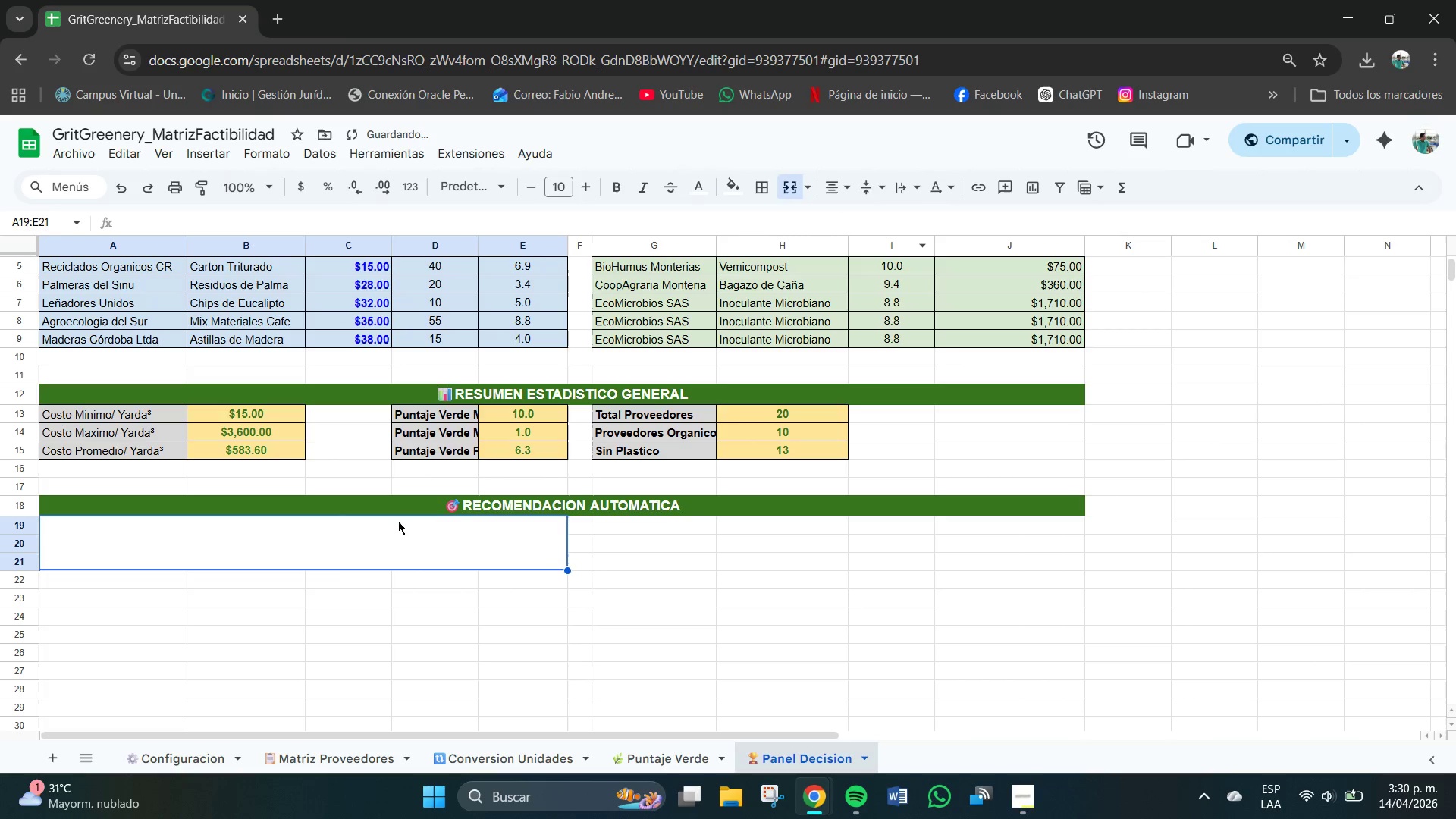 
double_click([337, 538])
 